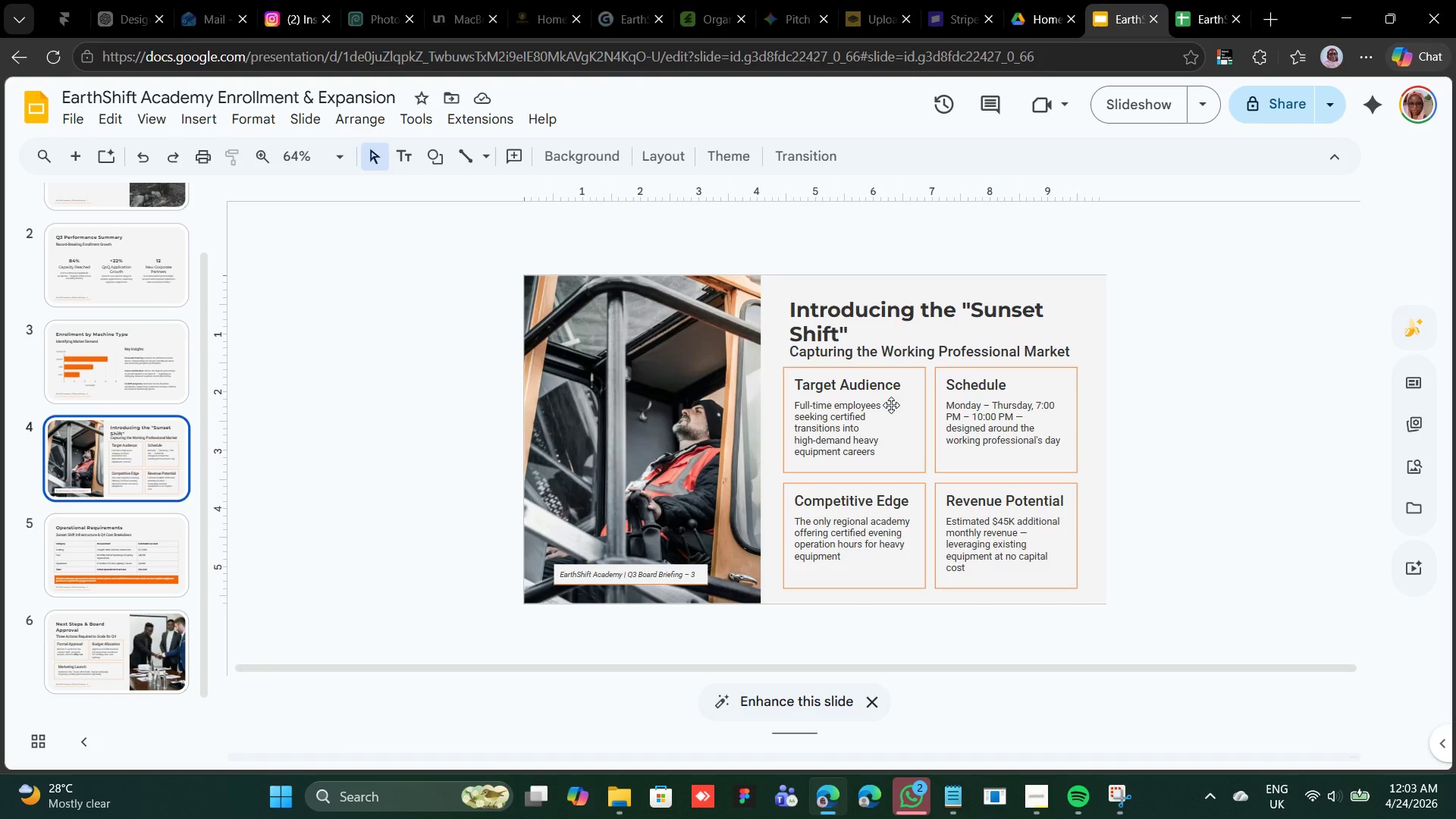 
scroll: coordinate [891, 405], scroll_direction: down, amount: 4.0
 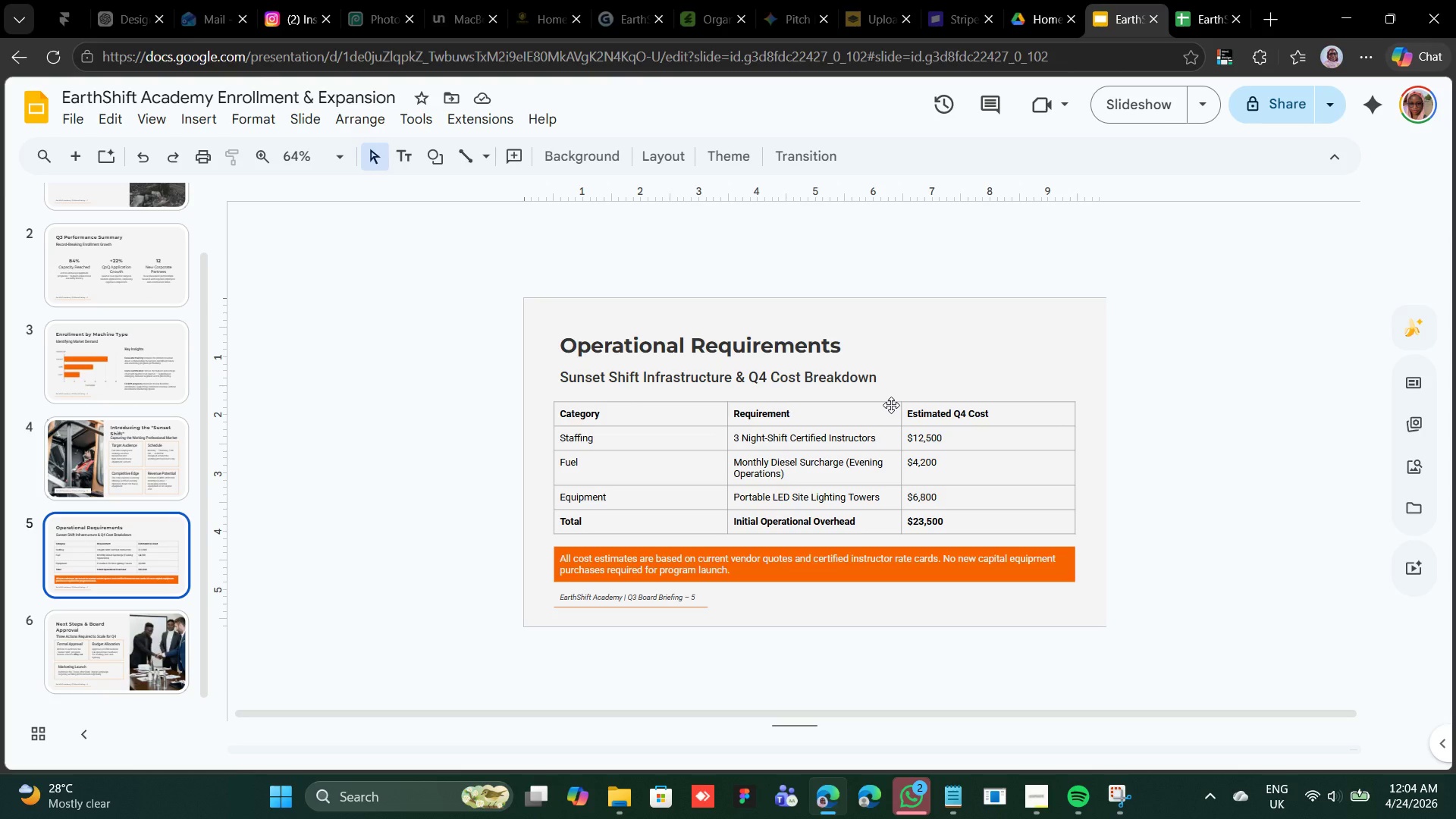 
scroll: coordinate [891, 405], scroll_direction: up, amount: 5.0
 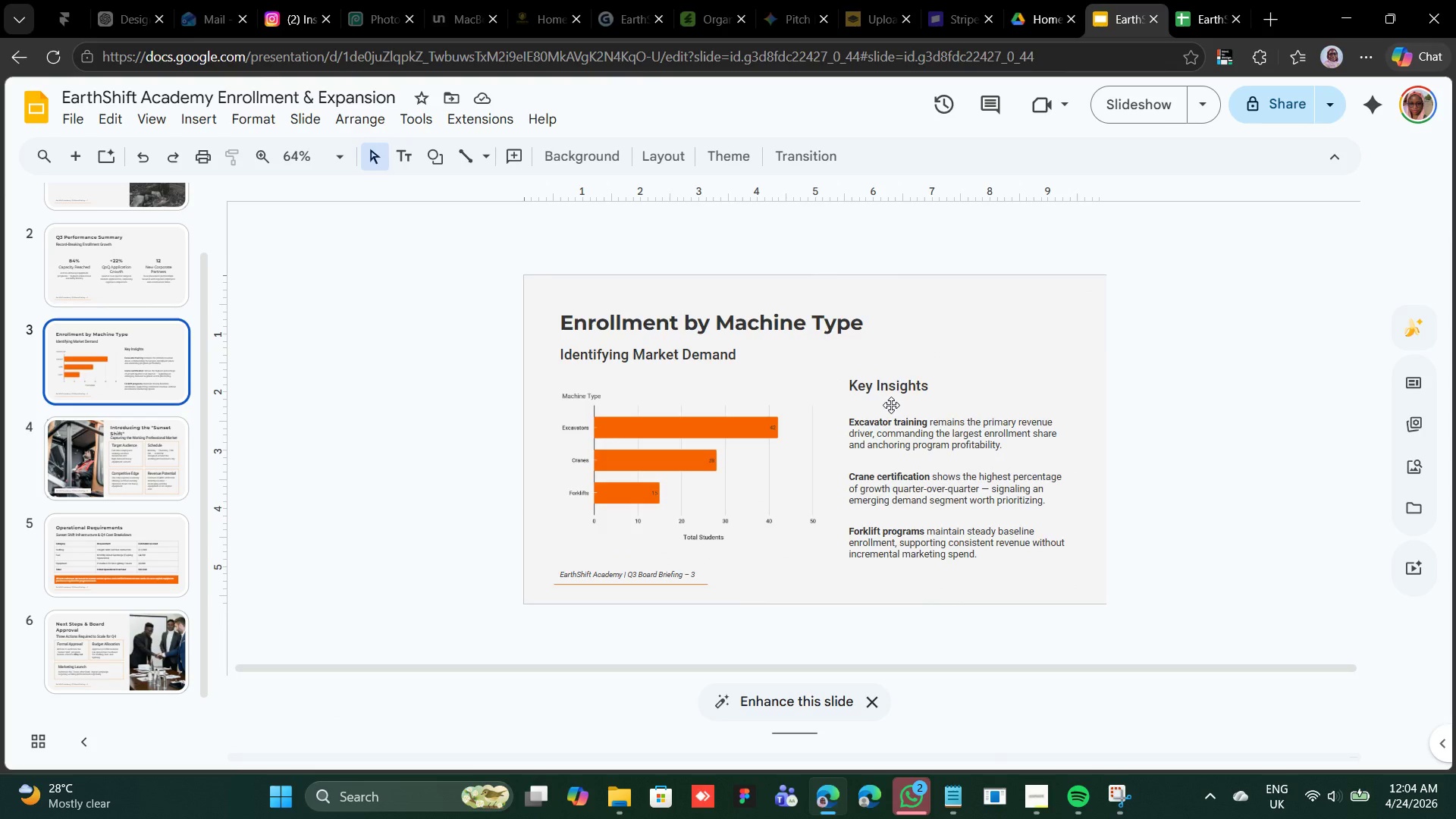 
scroll: coordinate [891, 405], scroll_direction: down, amount: 2.0
 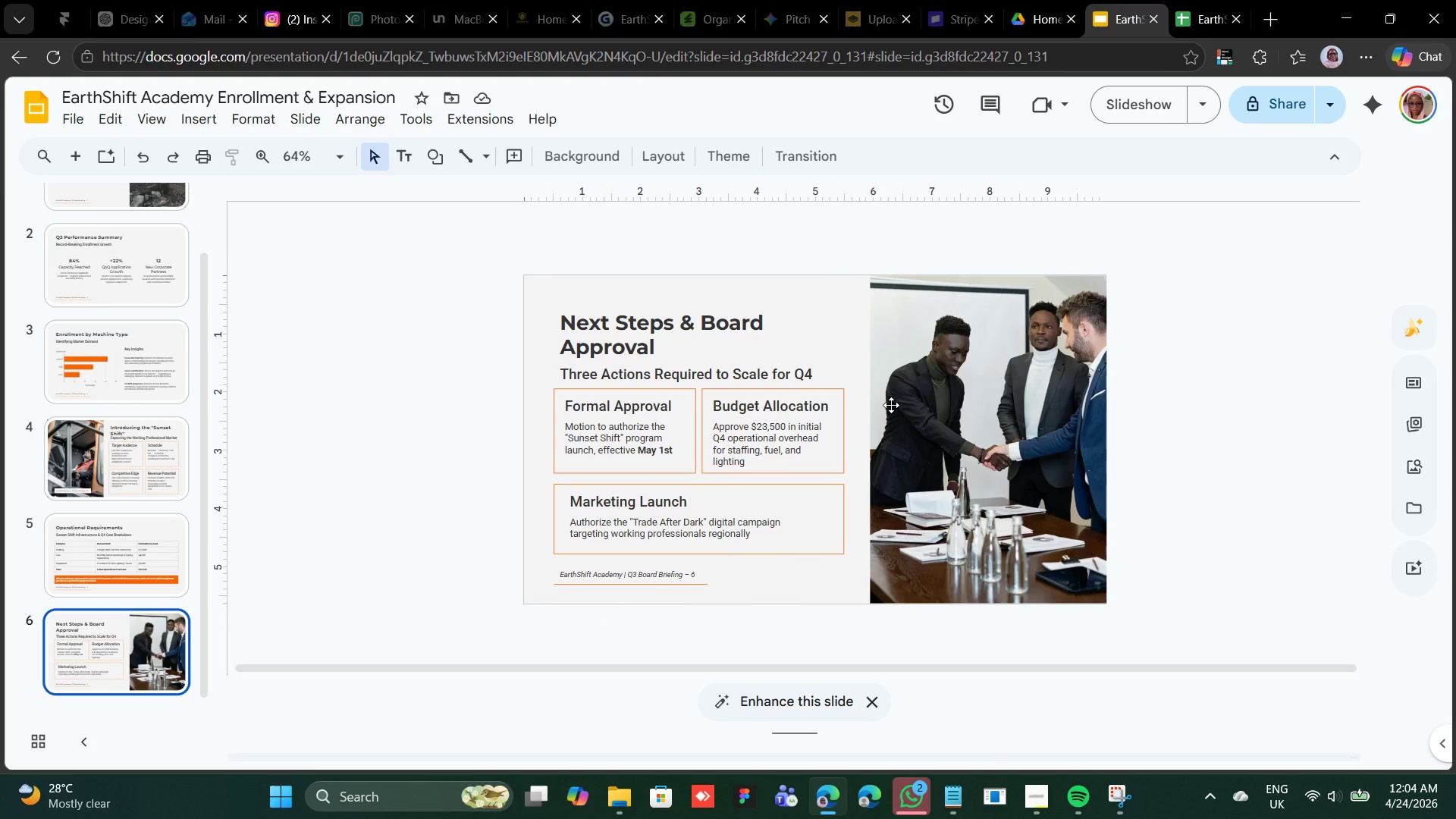 
scroll: coordinate [891, 406], scroll_direction: up, amount: 5.0
 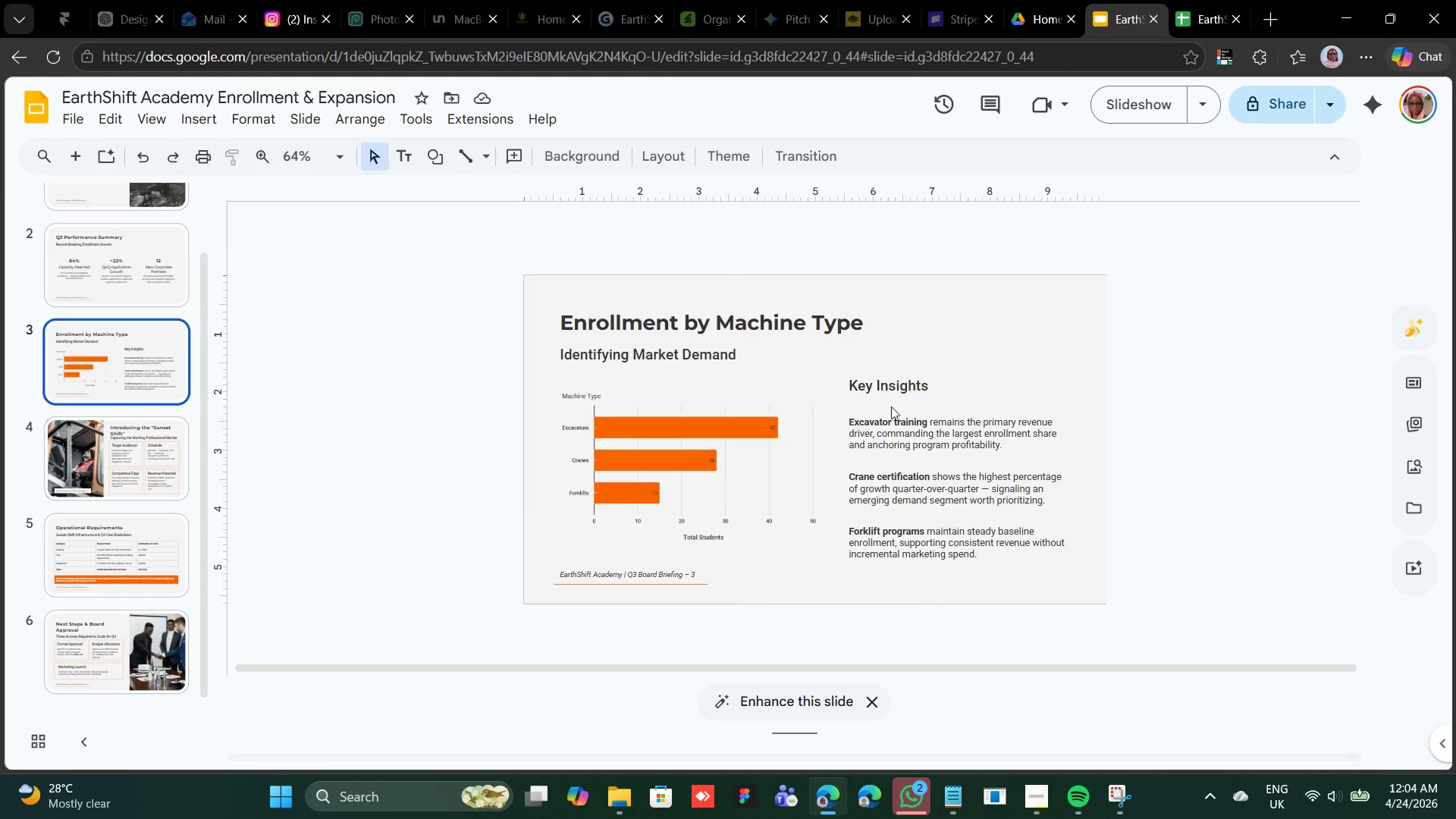 
scroll: coordinate [891, 406], scroll_direction: down, amount: 6.0
 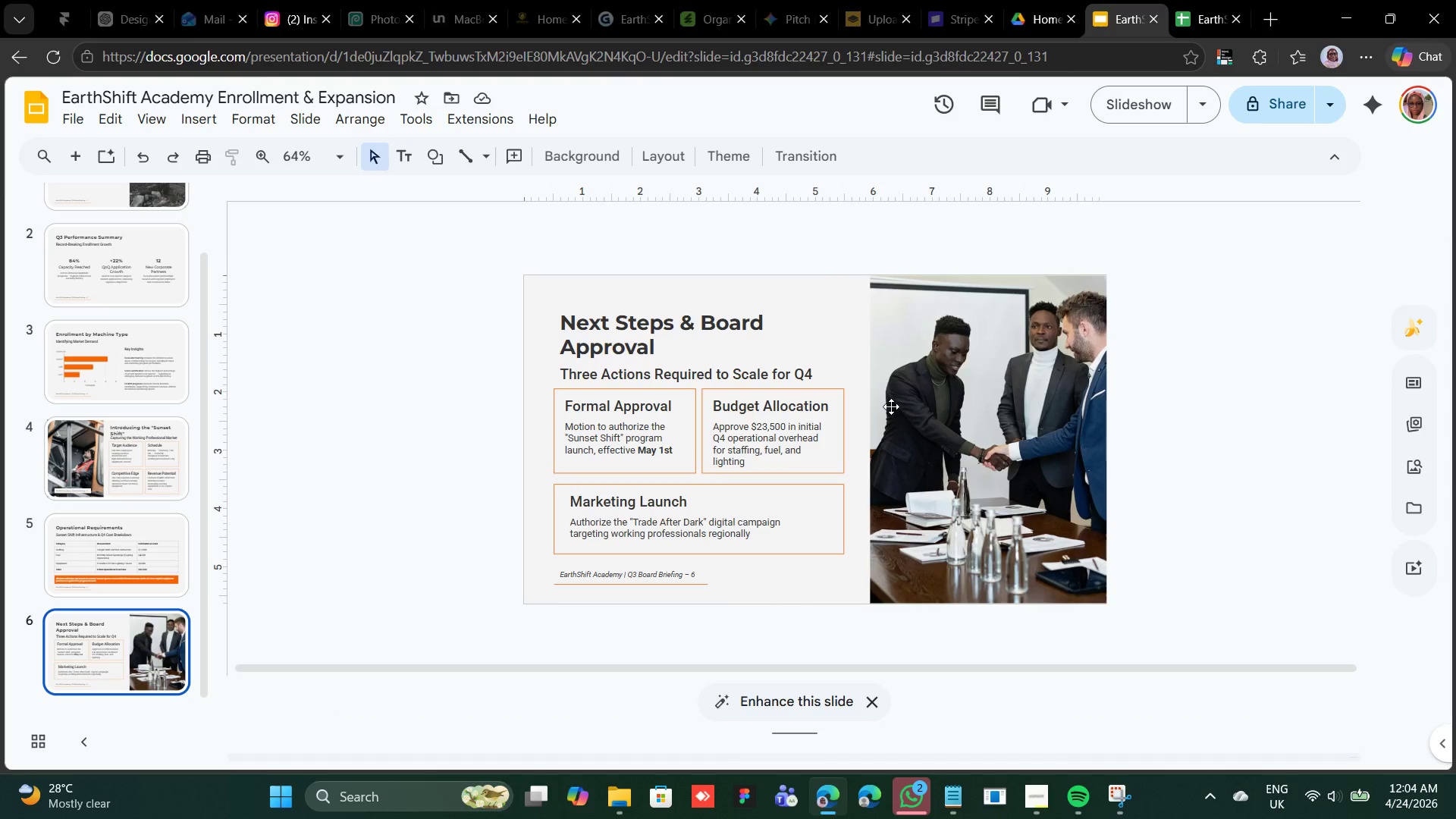 
scroll: coordinate [891, 406], scroll_direction: up, amount: 5.0
 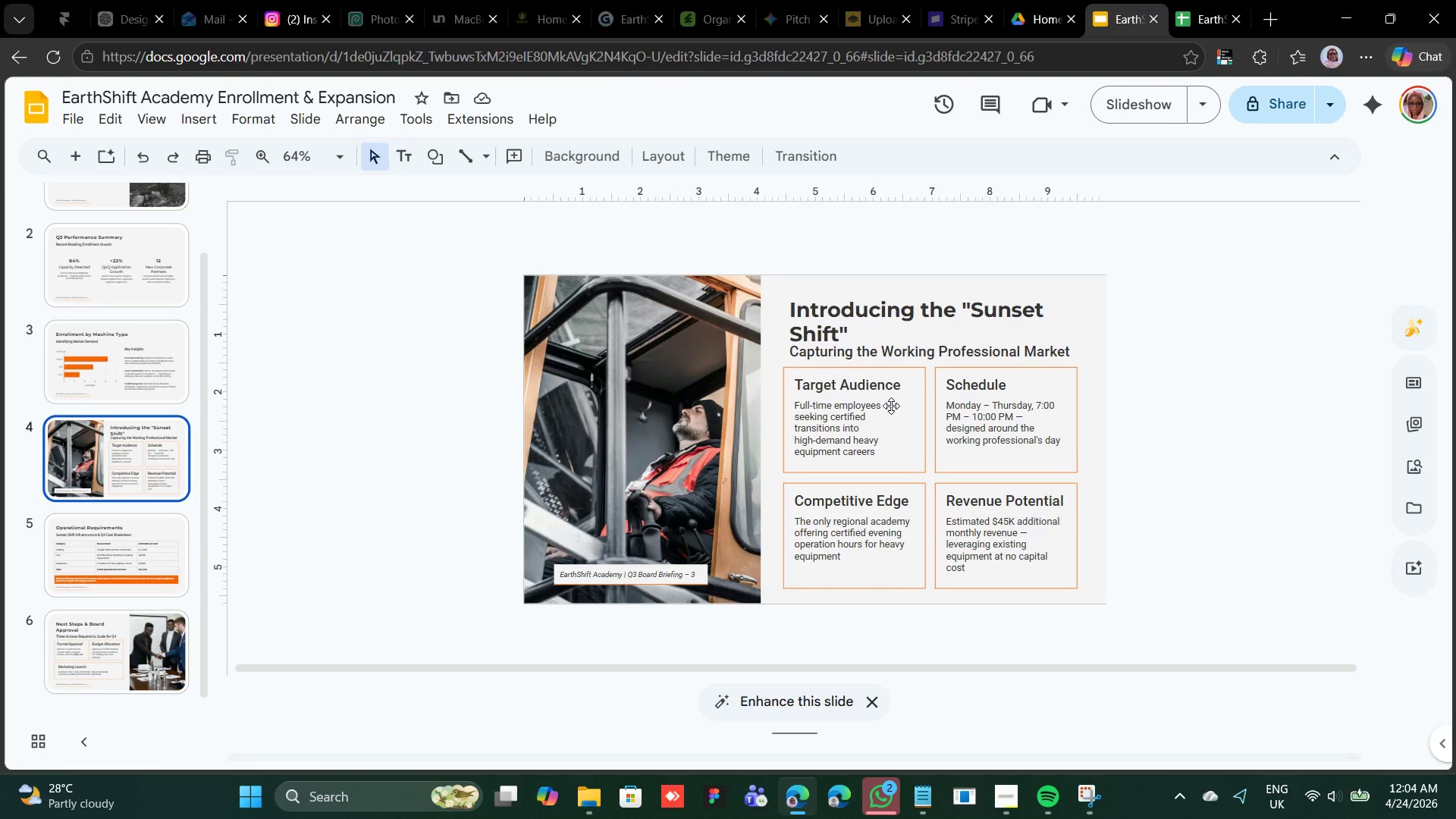 
wait(8.96)
 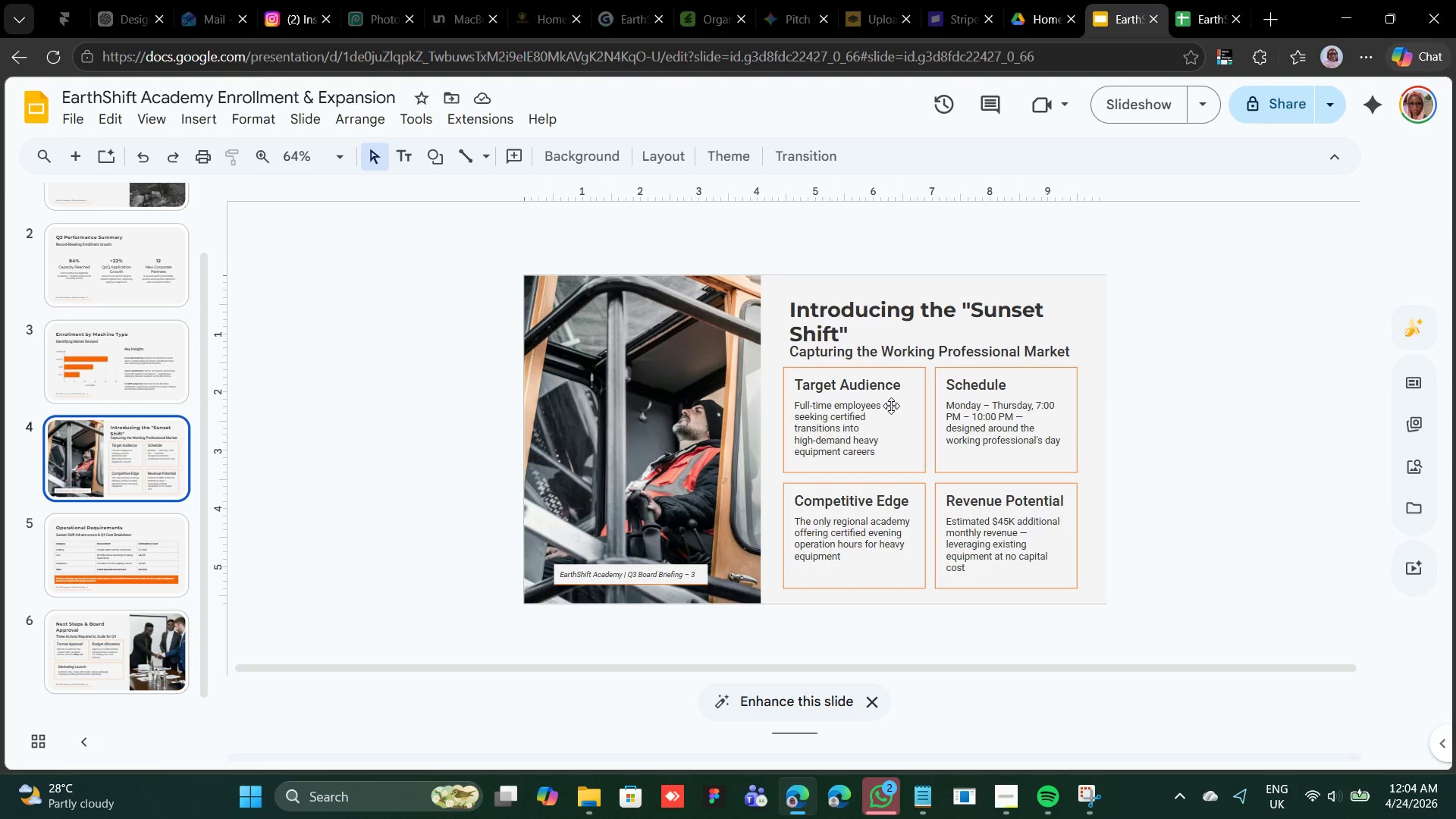 
scroll: coordinate [891, 407], scroll_direction: down, amount: 3.0
 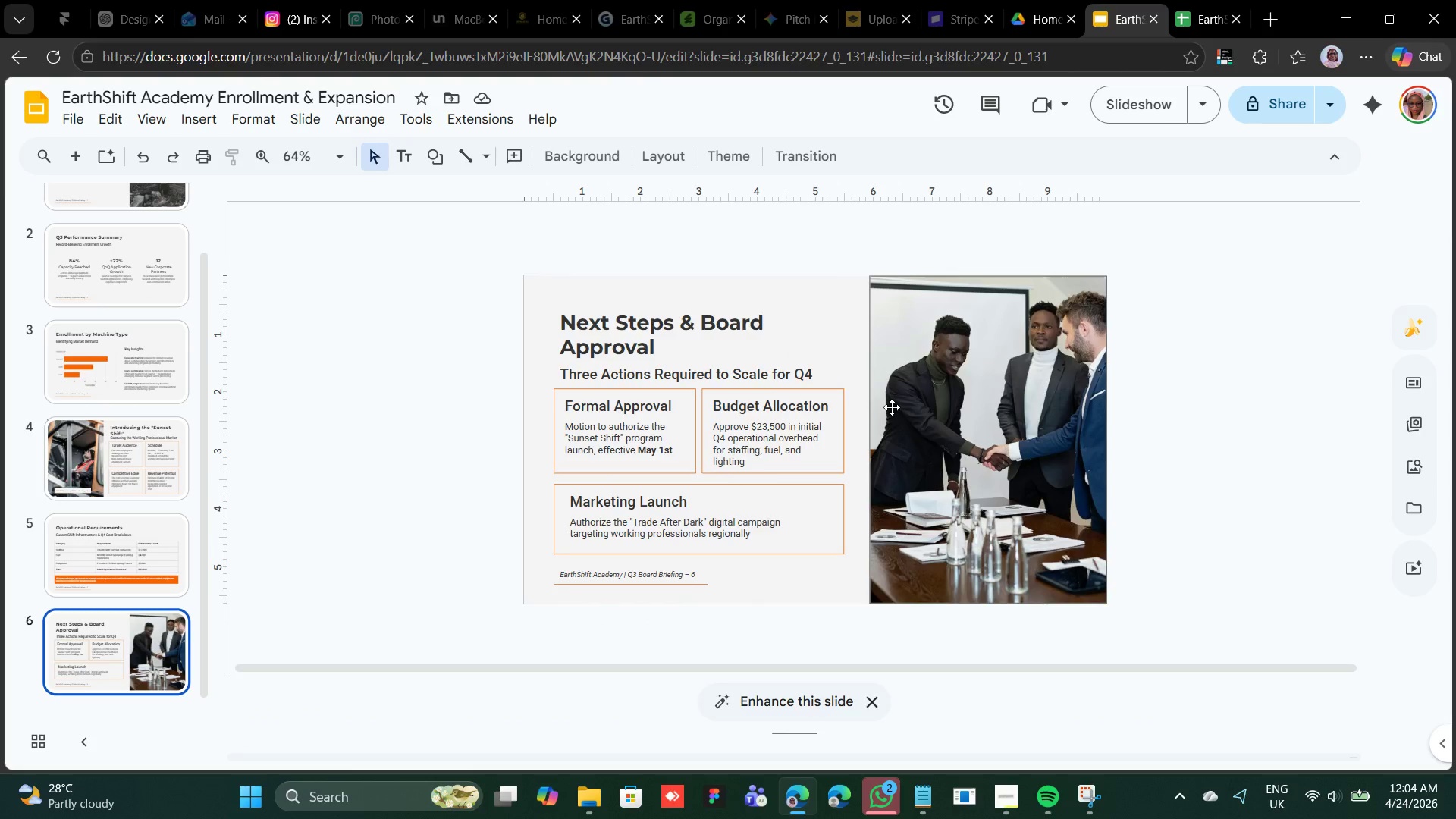 
scroll: coordinate [892, 407], scroll_direction: up, amount: 3.0
 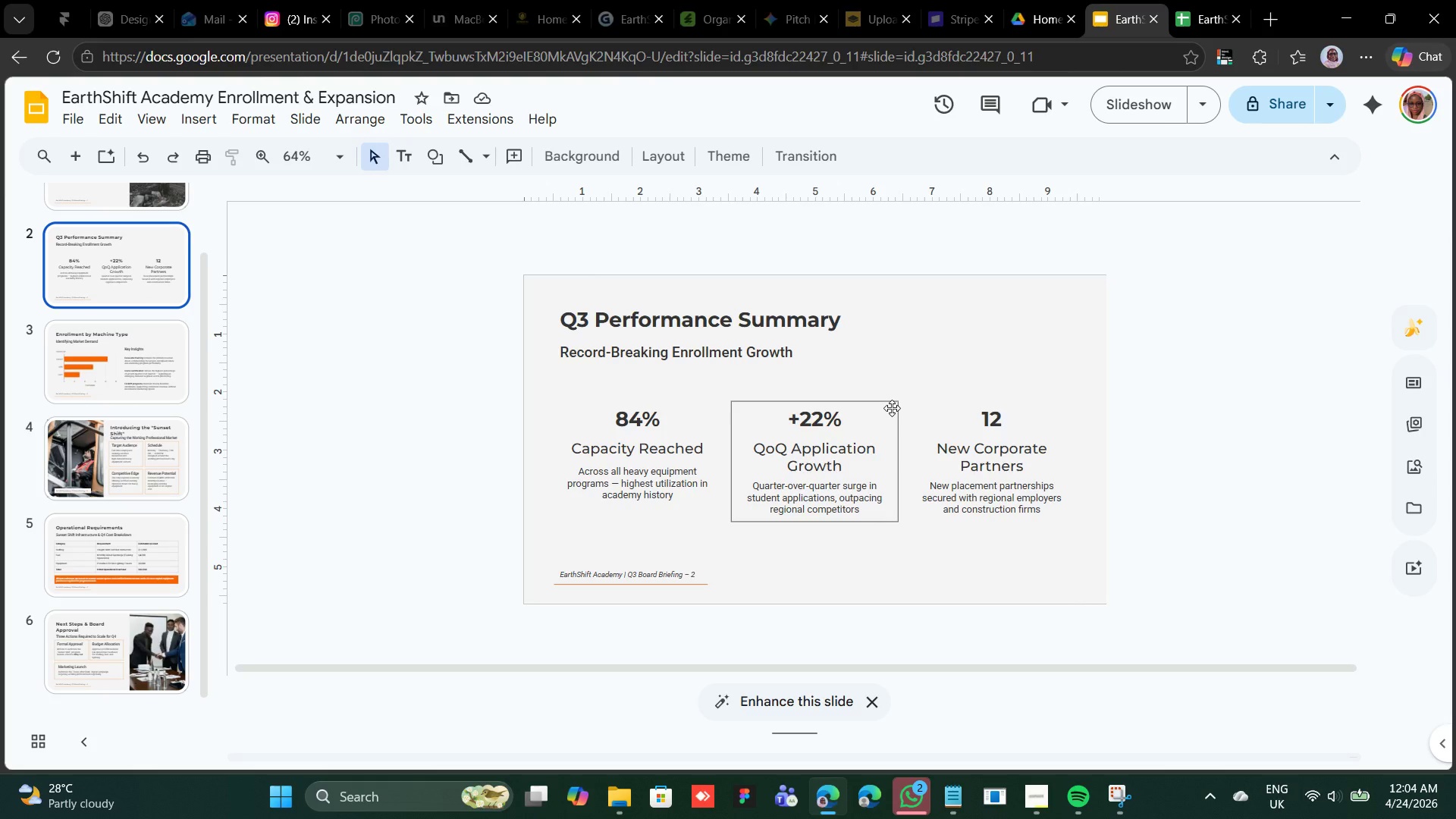 
scroll: coordinate [892, 408], scroll_direction: down, amount: 6.0
 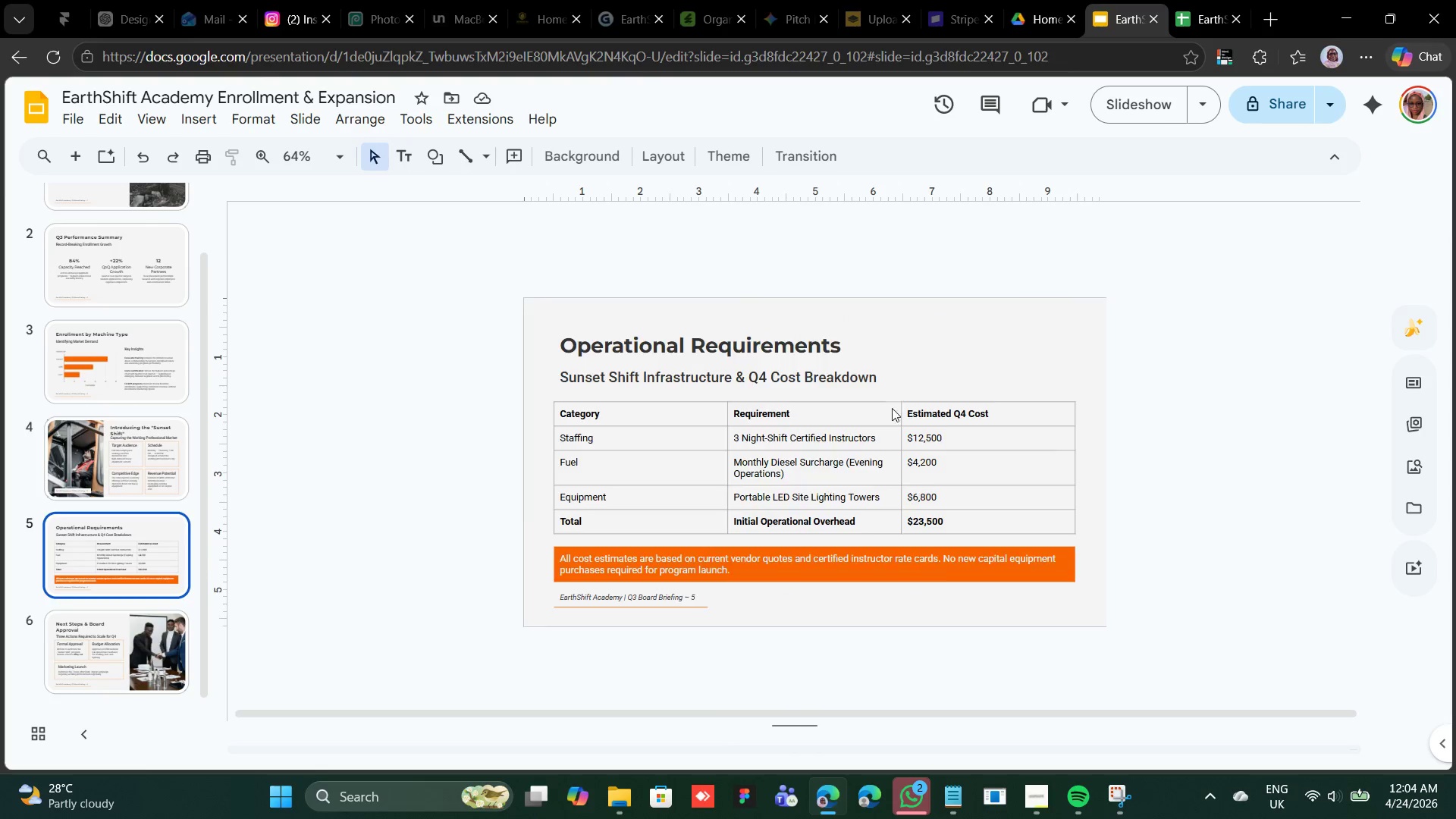 
scroll: coordinate [892, 407], scroll_direction: none, amount: 0.0
 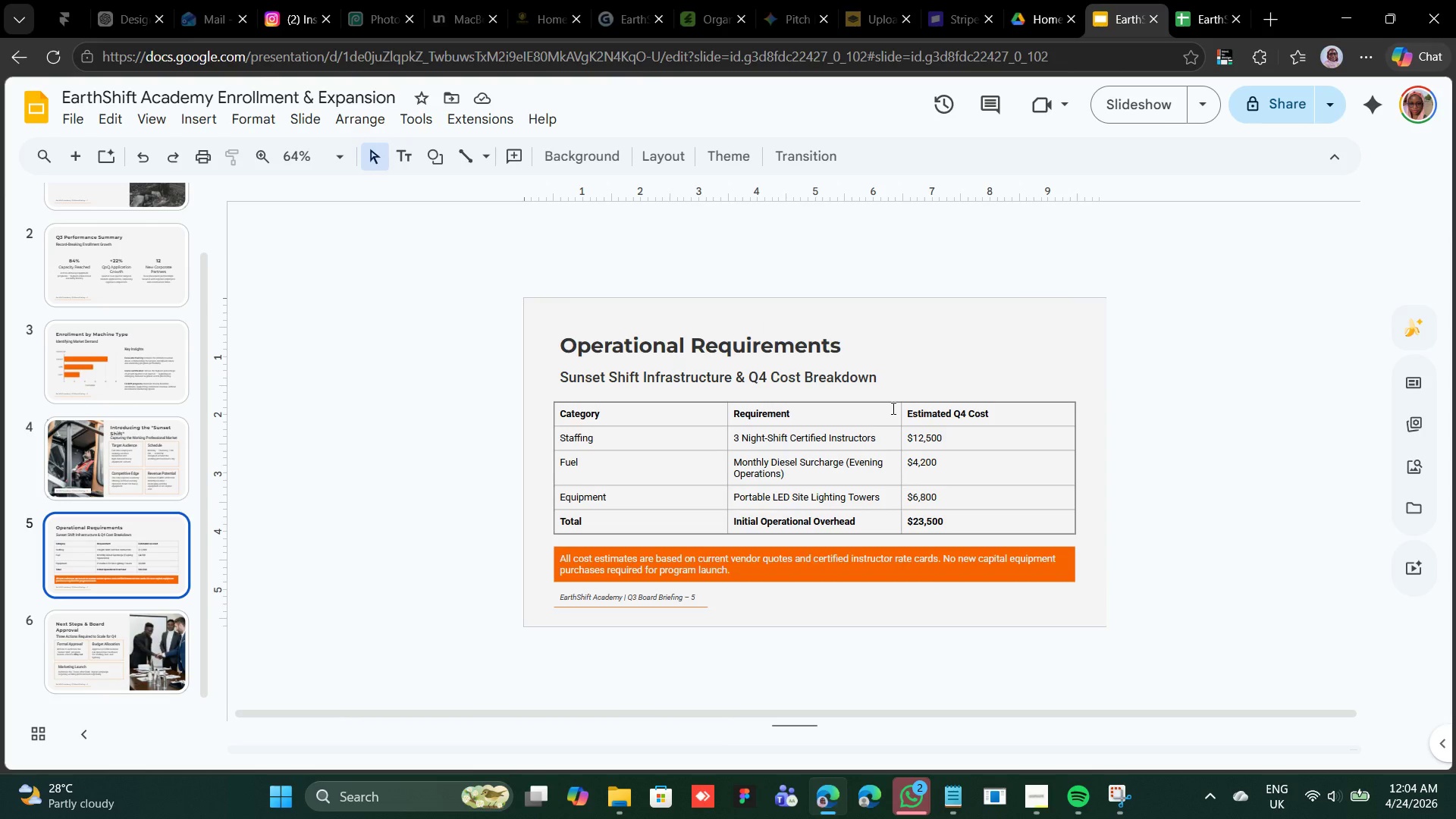 
scroll: coordinate [892, 407], scroll_direction: up, amount: 2.0
 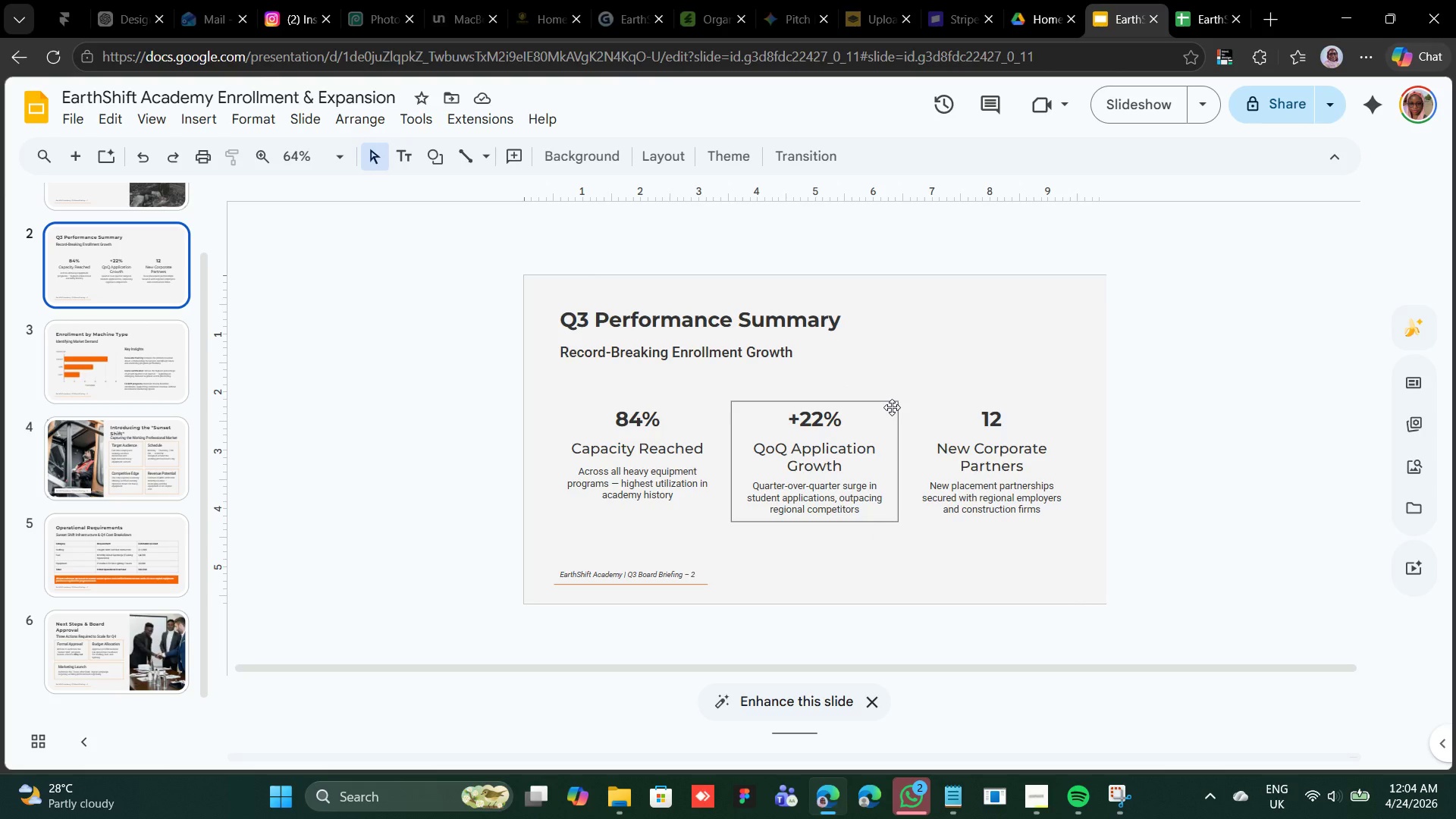 
scroll: coordinate [892, 407], scroll_direction: down, amount: 3.0
 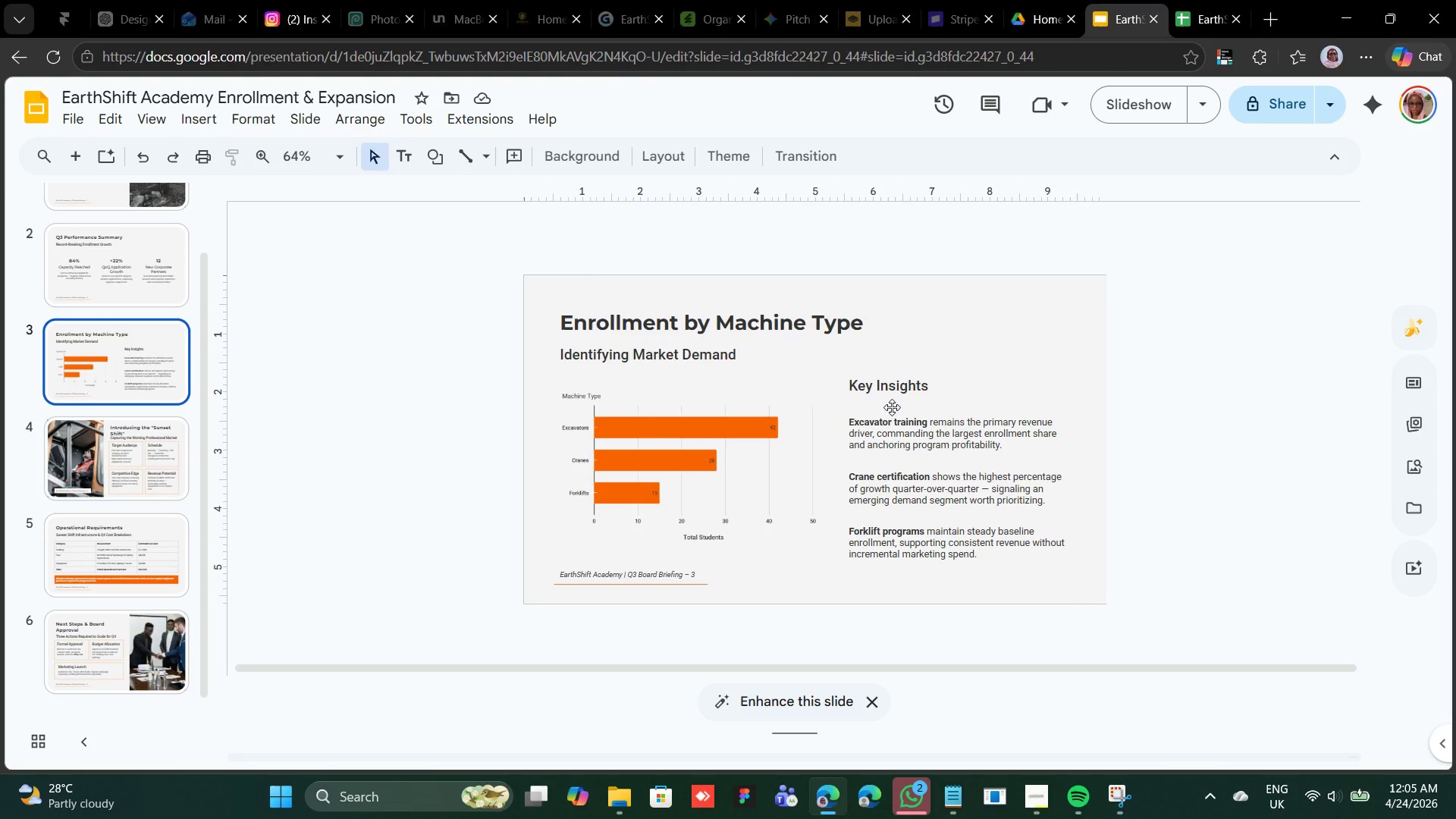 
wait(7.82)
 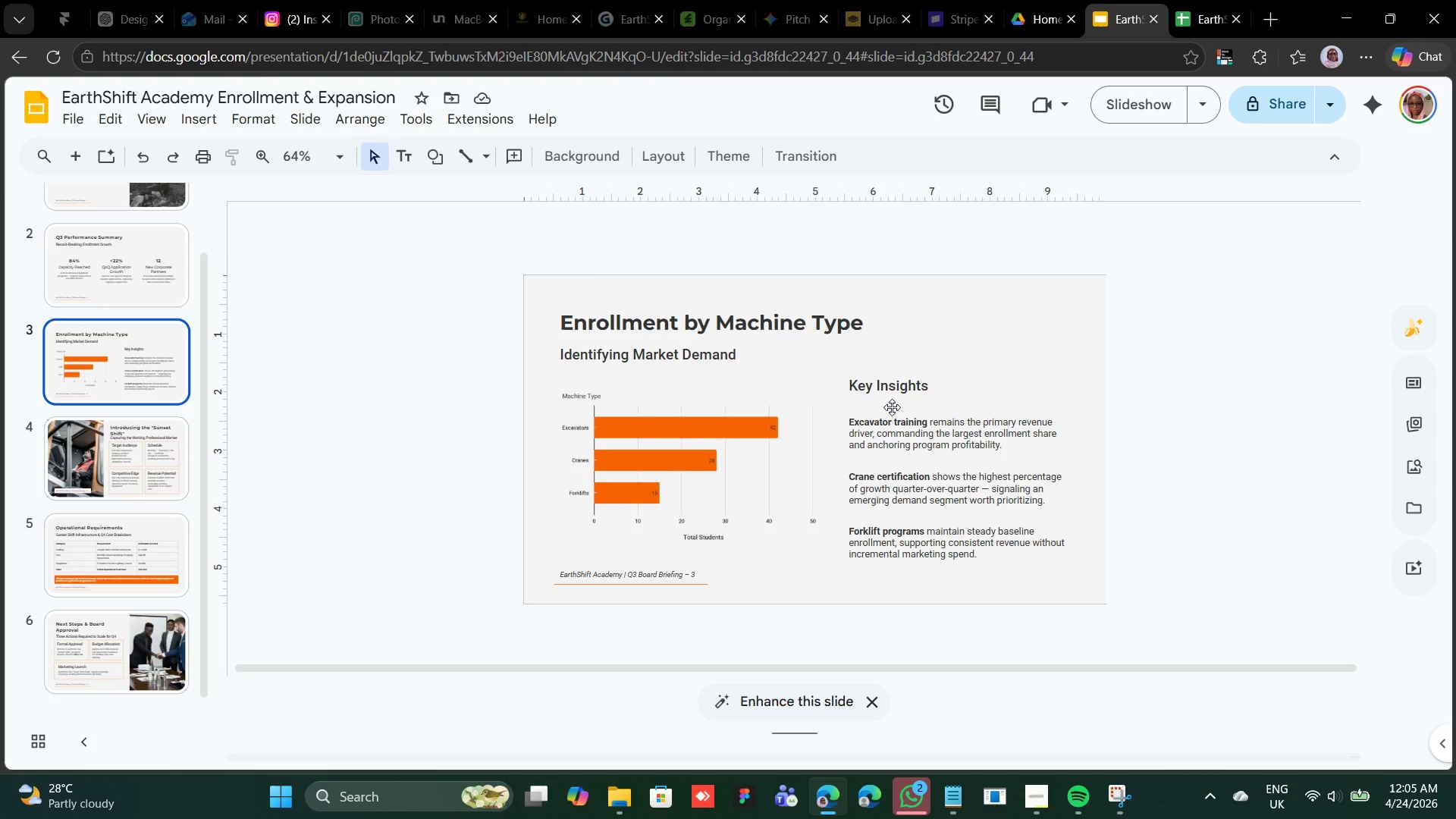 
scroll: coordinate [892, 407], scroll_direction: up, amount: 2.0
 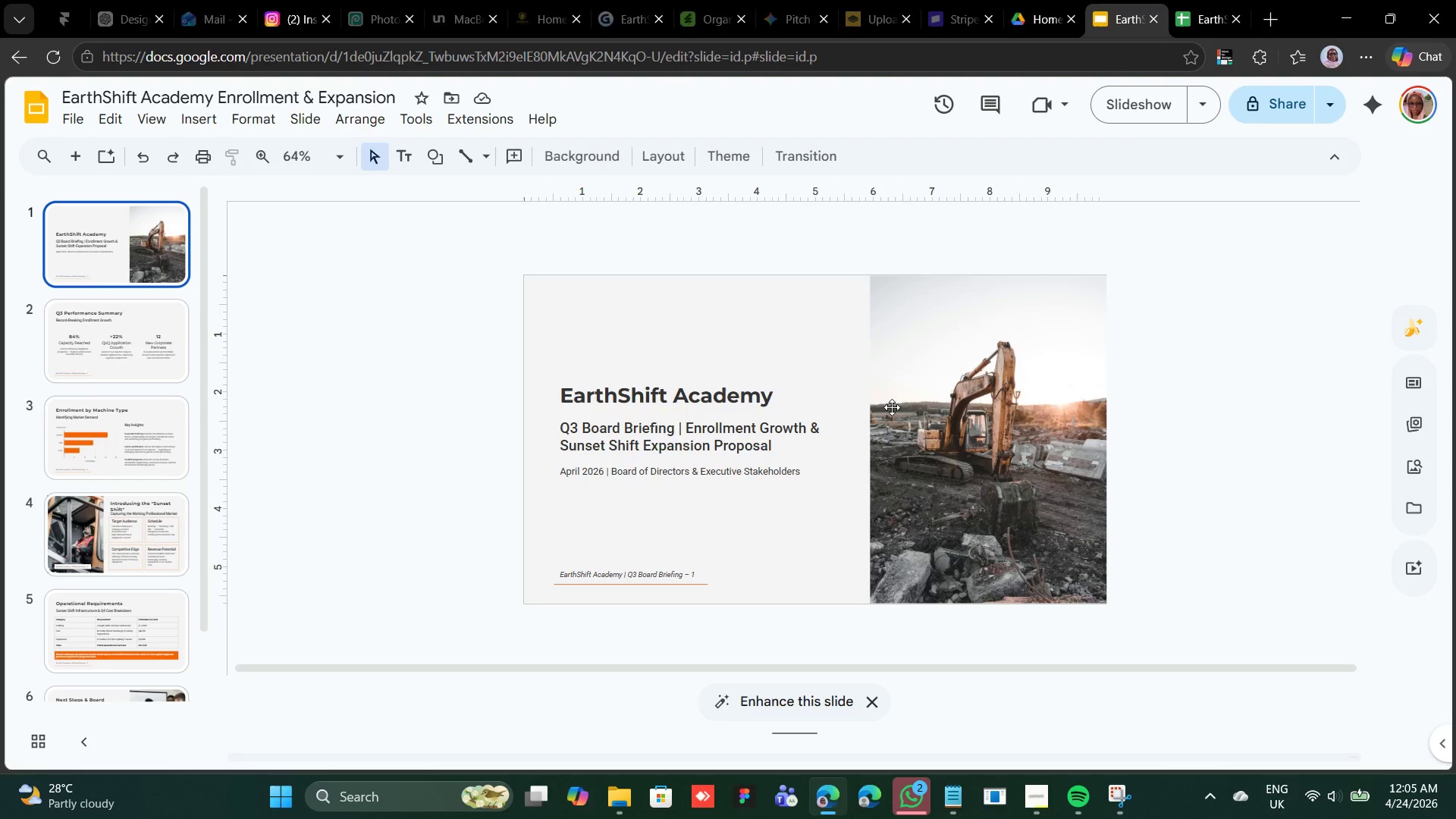 
scroll: coordinate [892, 407], scroll_direction: down, amount: 3.0
 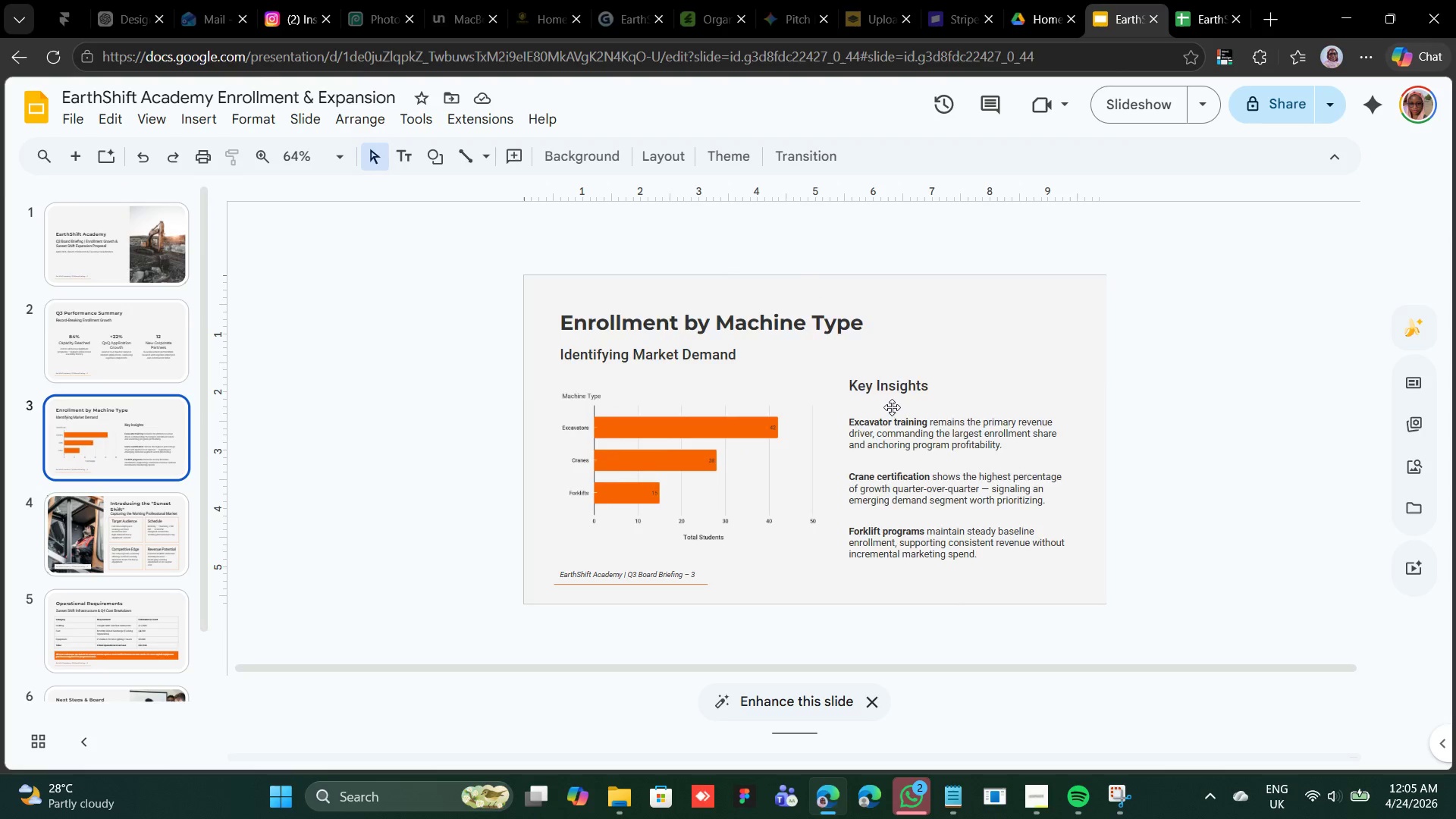 
scroll: coordinate [892, 407], scroll_direction: none, amount: 0.0
 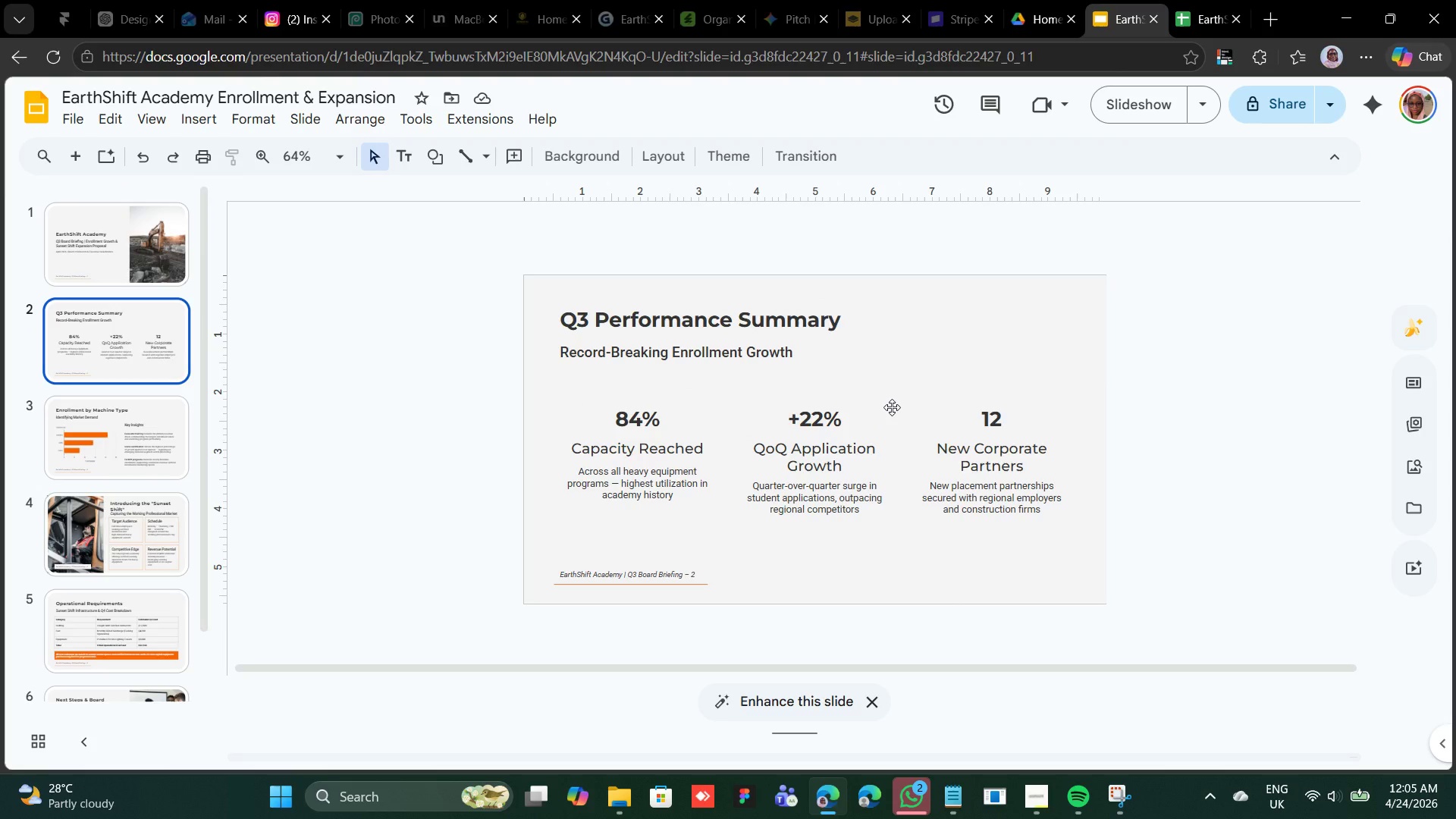 
scroll: coordinate [893, 409], scroll_direction: up, amount: 1.0
 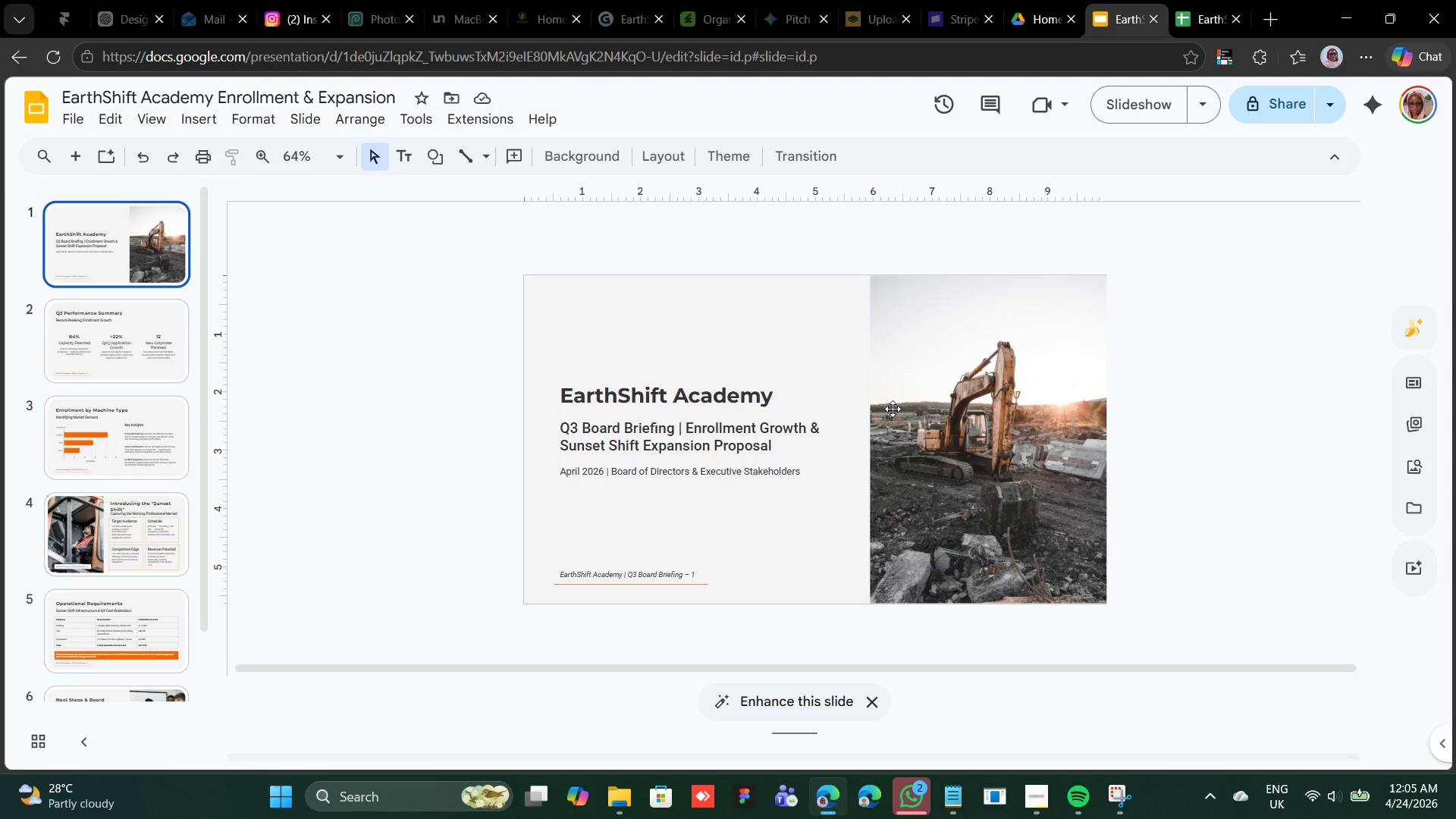 
scroll: coordinate [893, 410], scroll_direction: down, amount: 3.0
 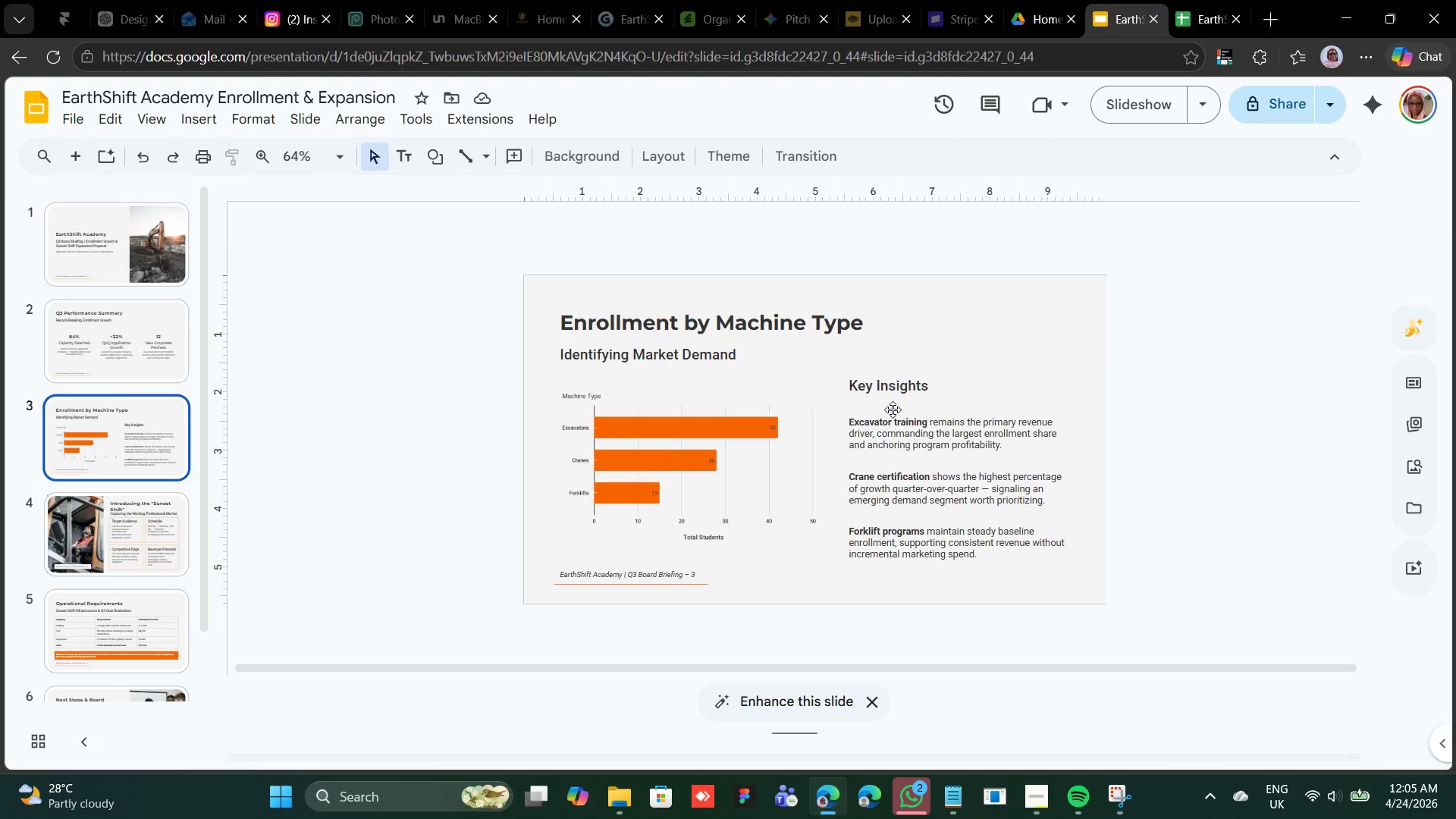 
scroll: coordinate [893, 410], scroll_direction: up, amount: 4.0
 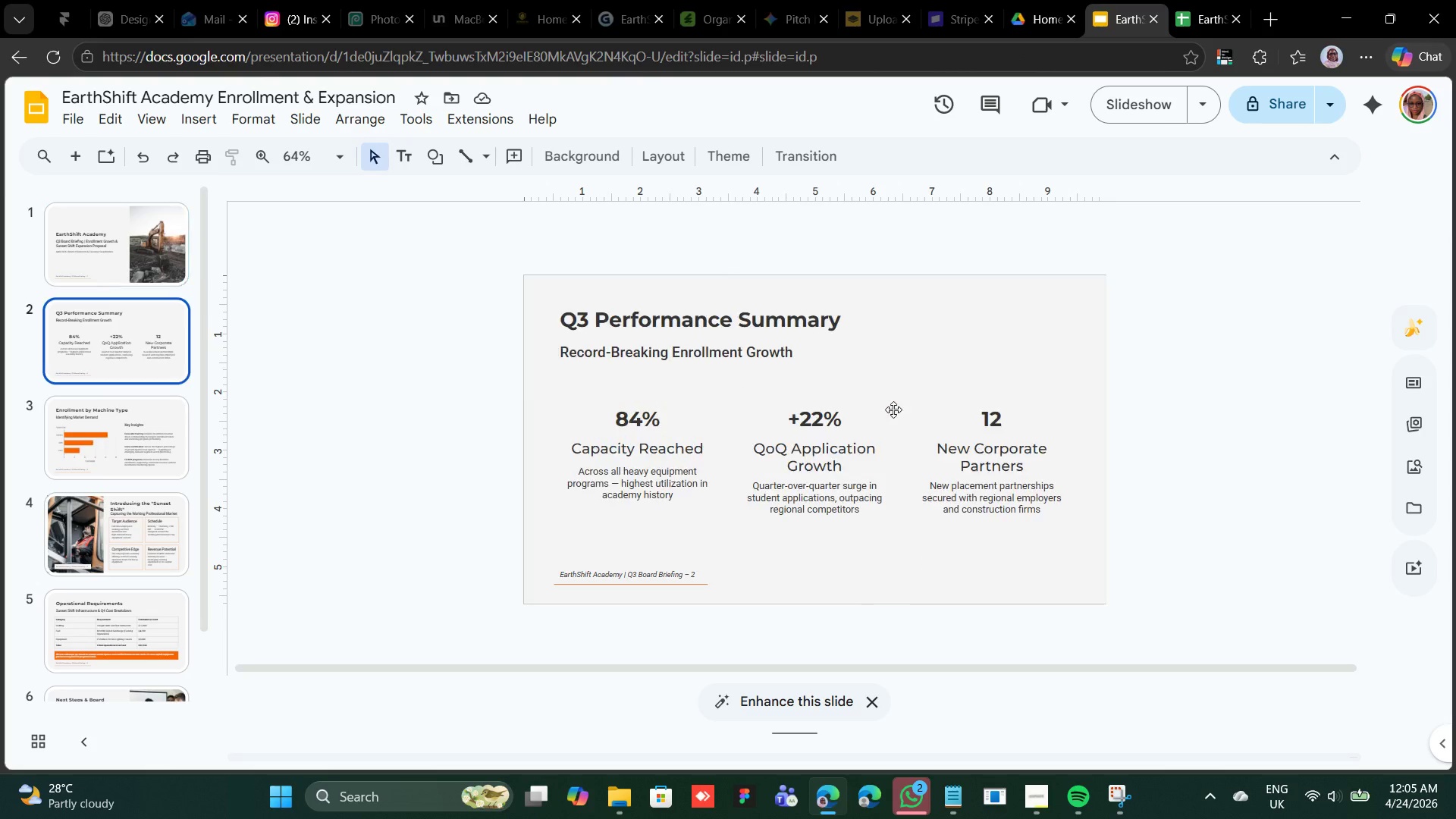 
scroll: coordinate [893, 410], scroll_direction: down, amount: 5.0
 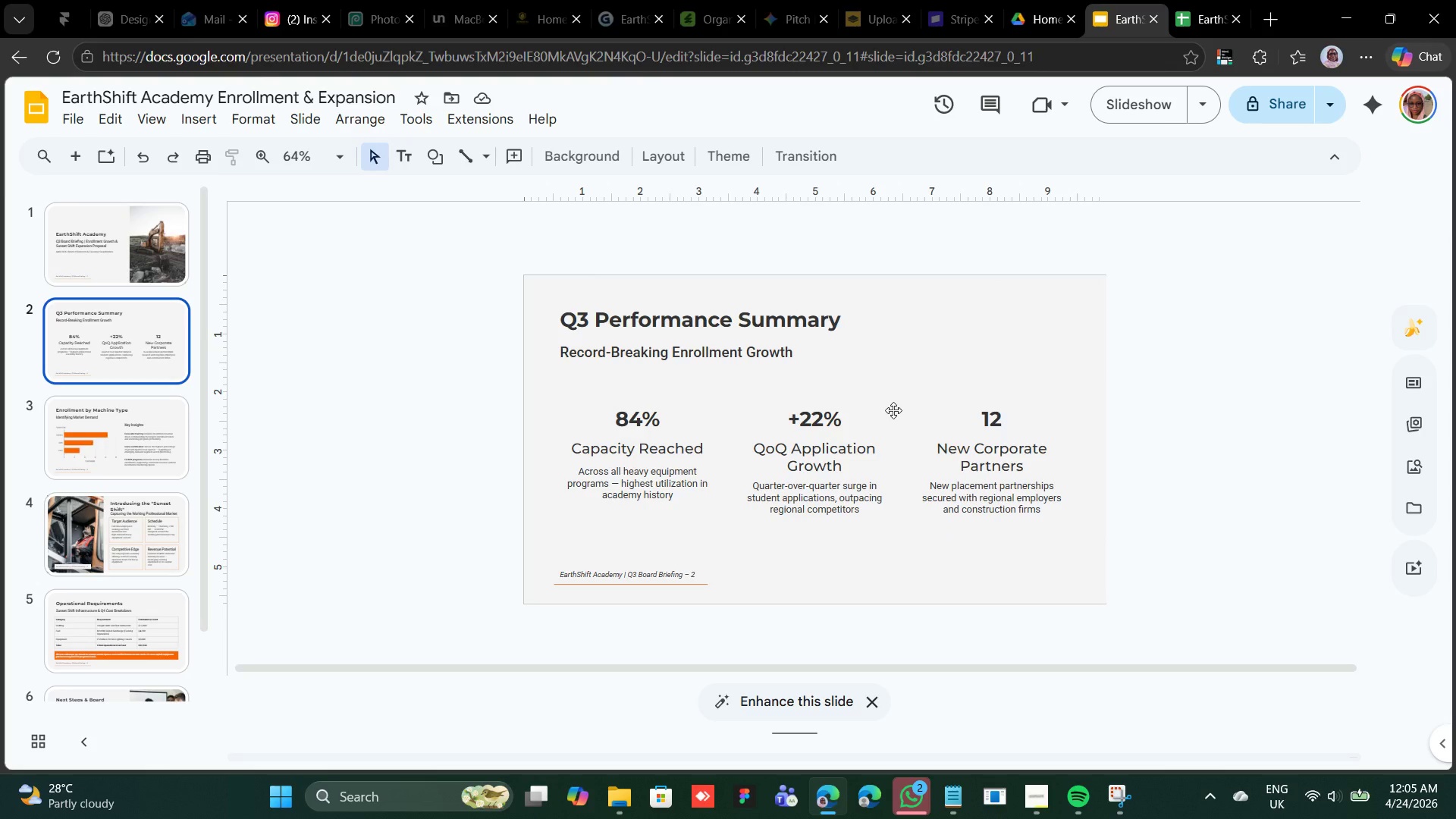 
scroll: coordinate [893, 410], scroll_direction: up, amount: 5.0
 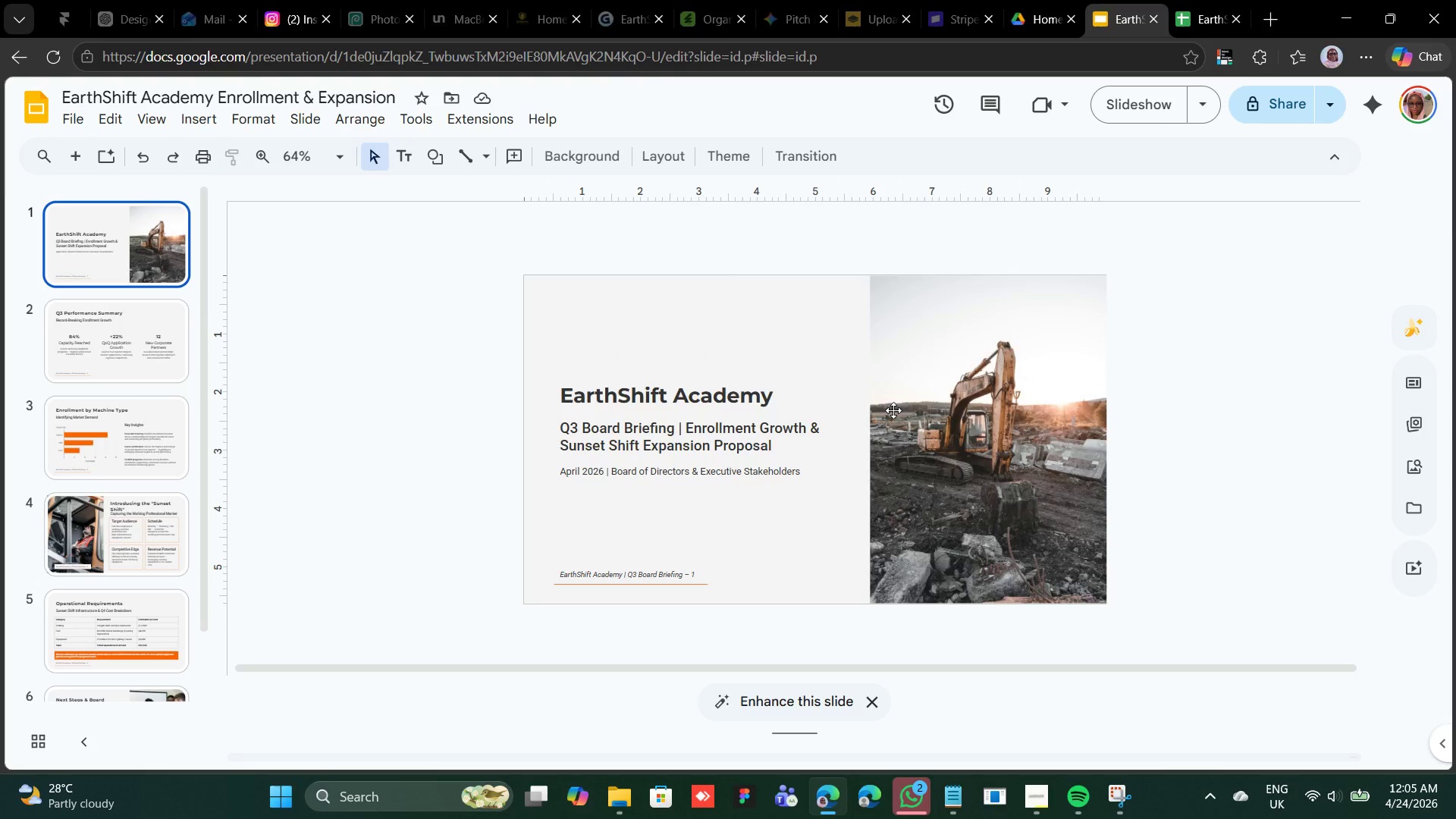 
scroll: coordinate [893, 410], scroll_direction: down, amount: 5.0
 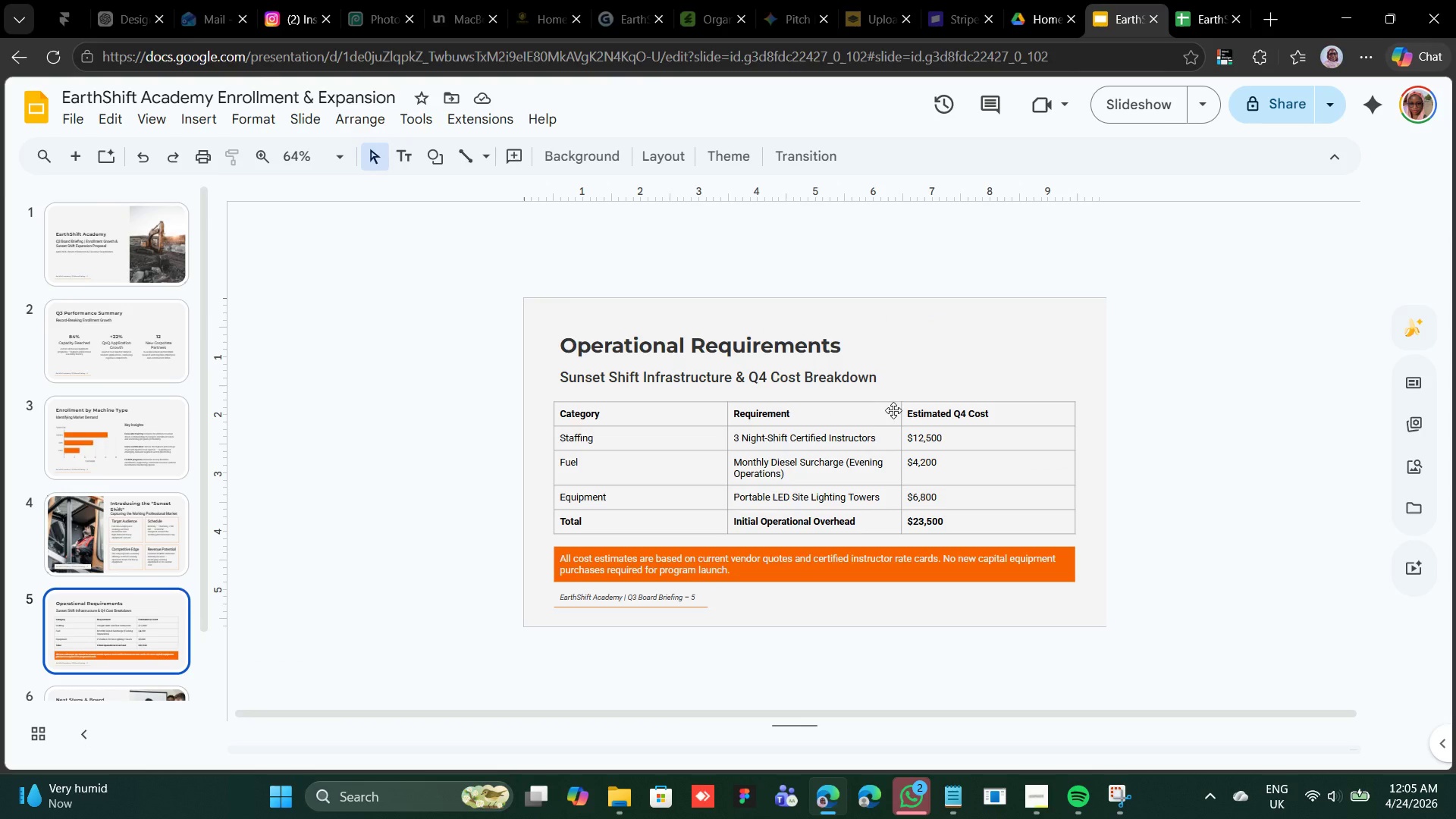 
wait(8.35)
 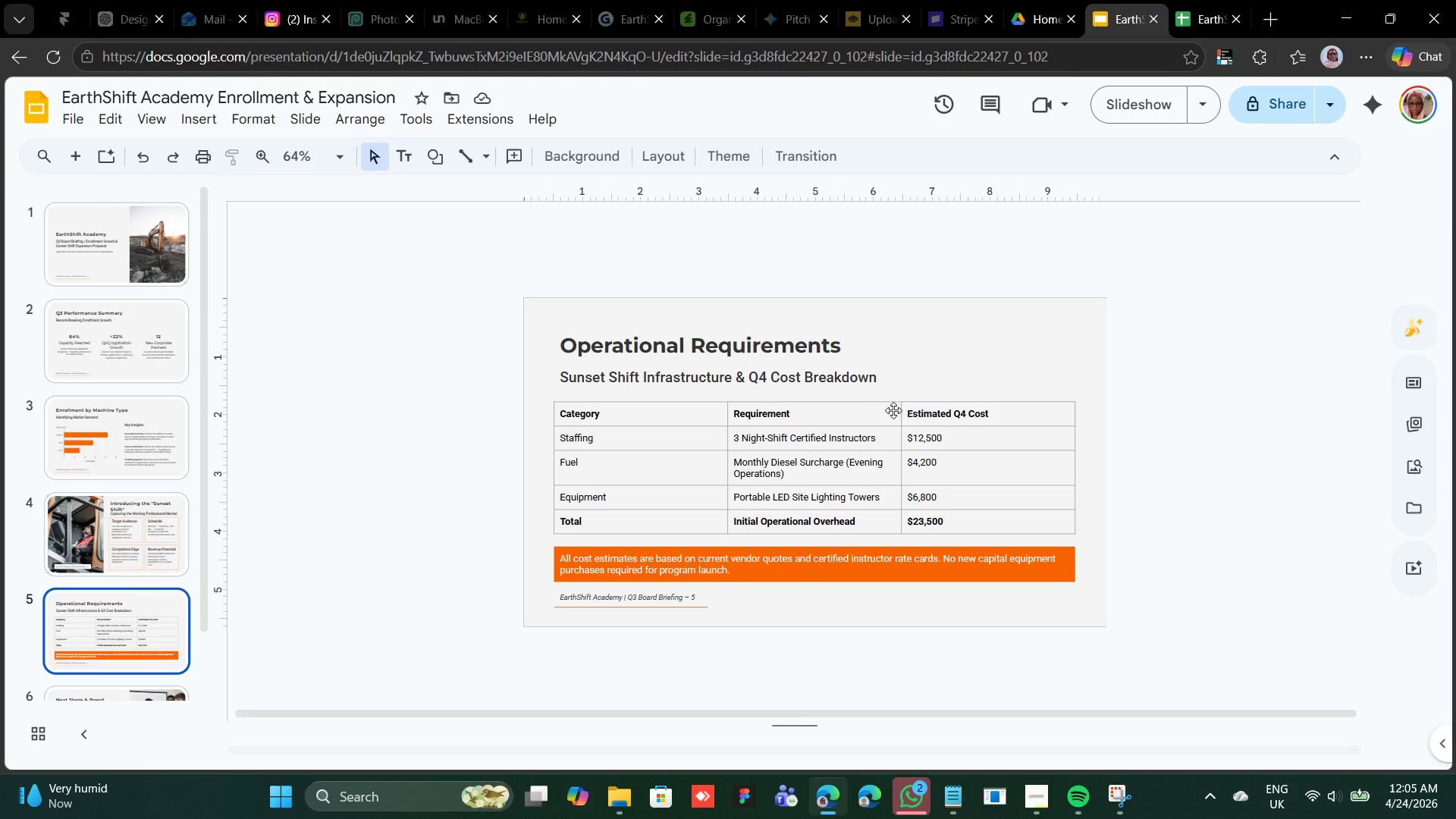 
scroll: coordinate [894, 412], scroll_direction: down, amount: 1.0
 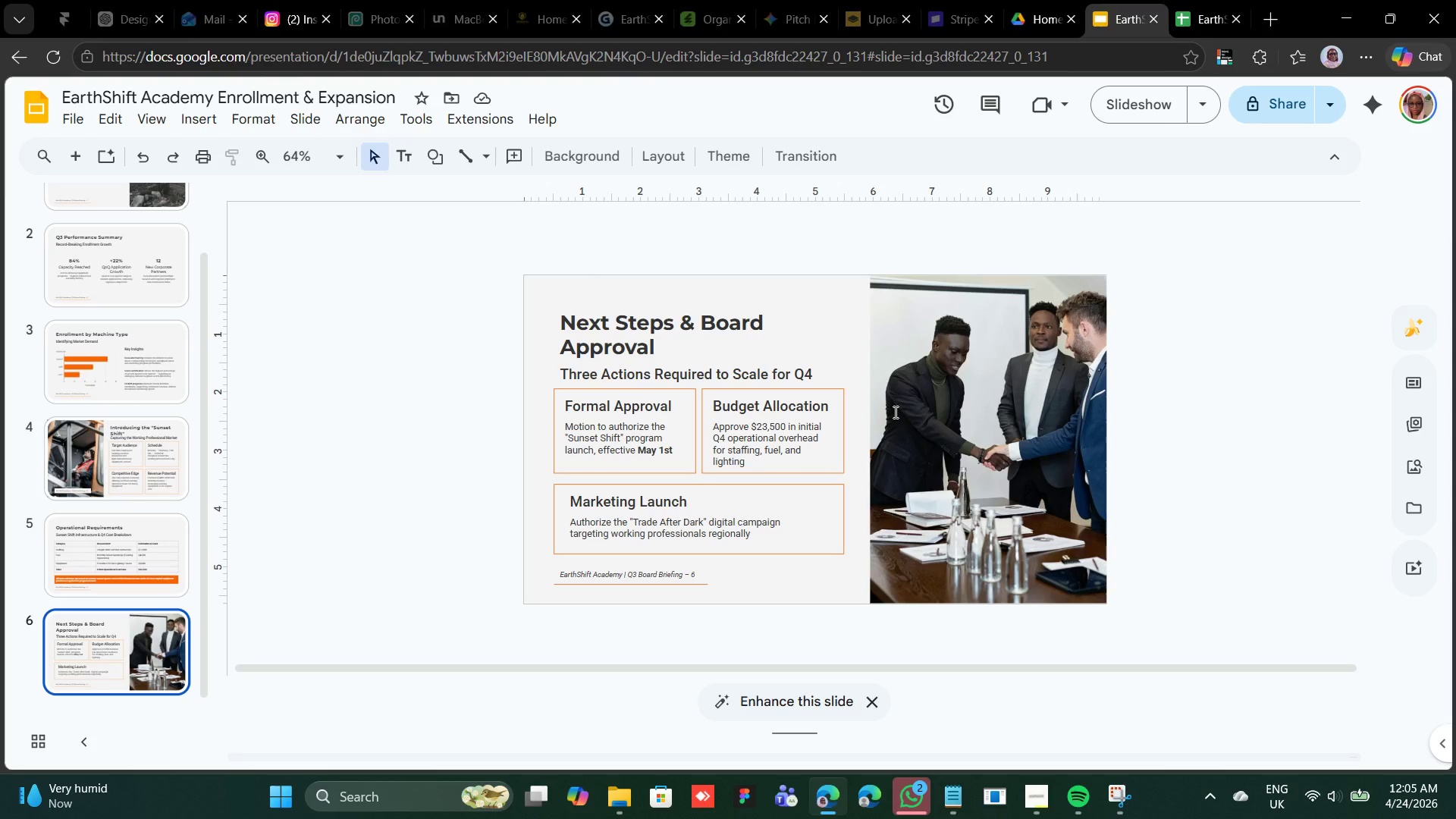 
scroll: coordinate [893, 410], scroll_direction: up, amount: 2.0
 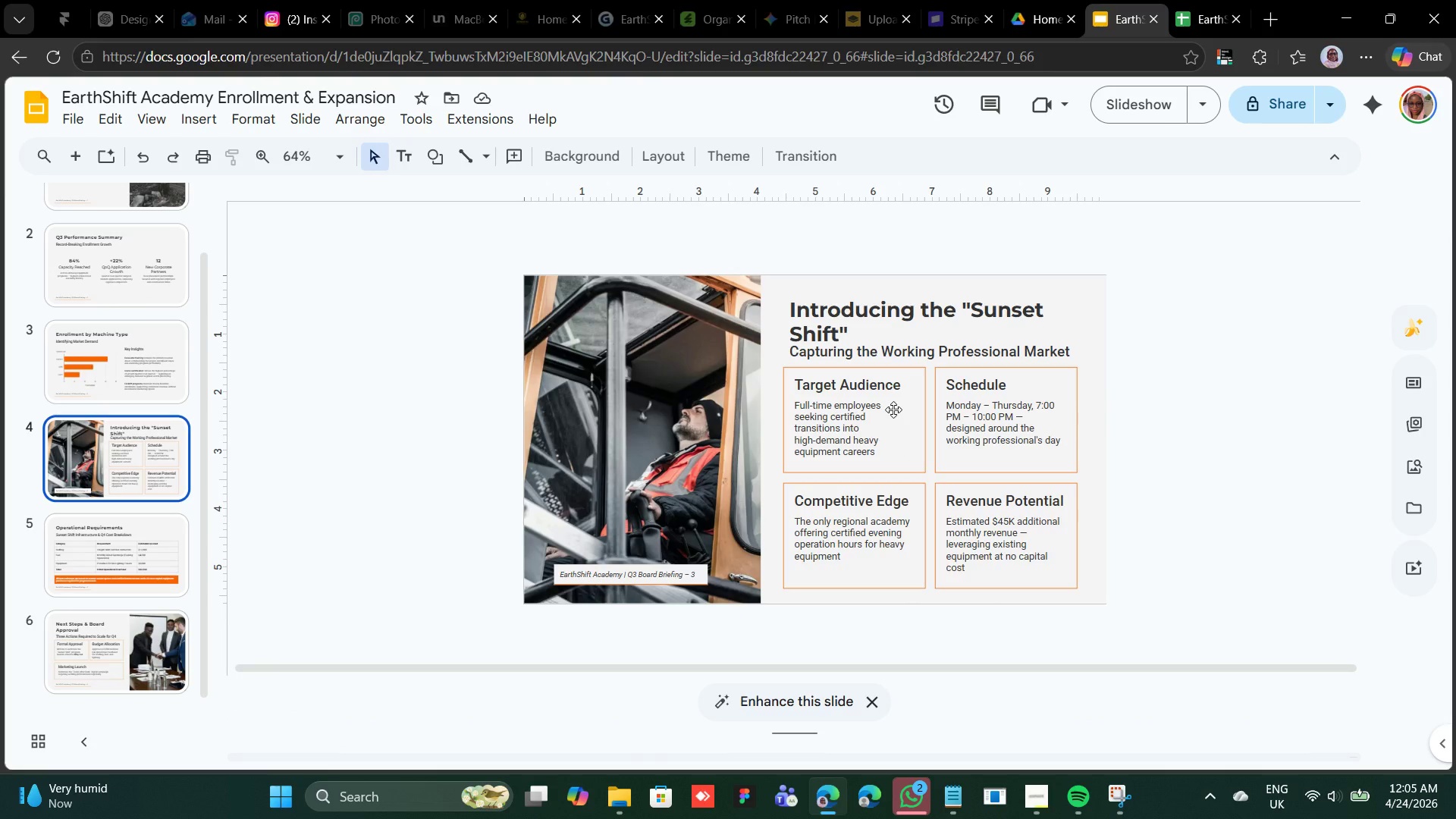 
scroll: coordinate [893, 410], scroll_direction: down, amount: 3.0
 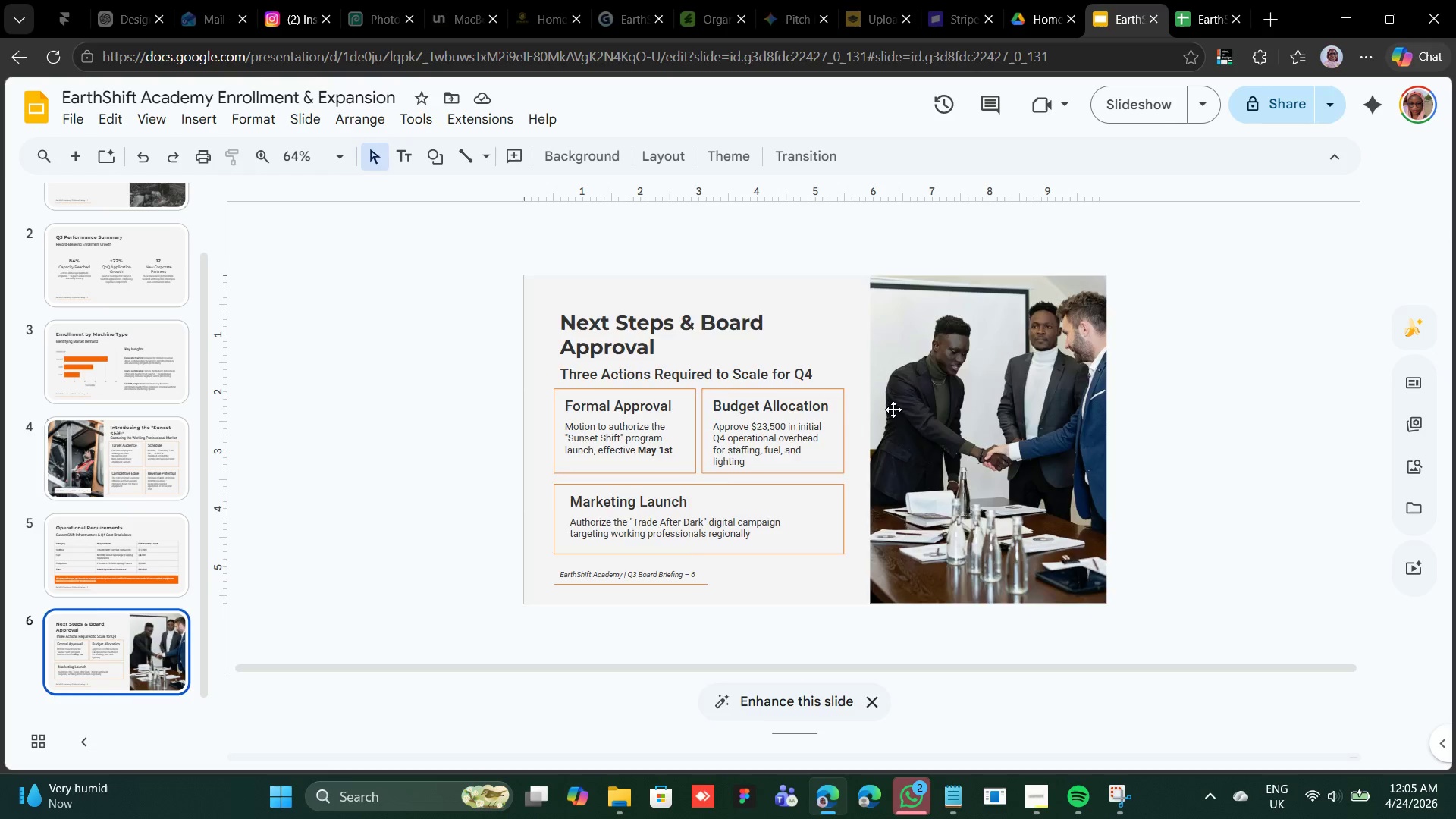 
scroll: coordinate [893, 410], scroll_direction: none, amount: 0.0
 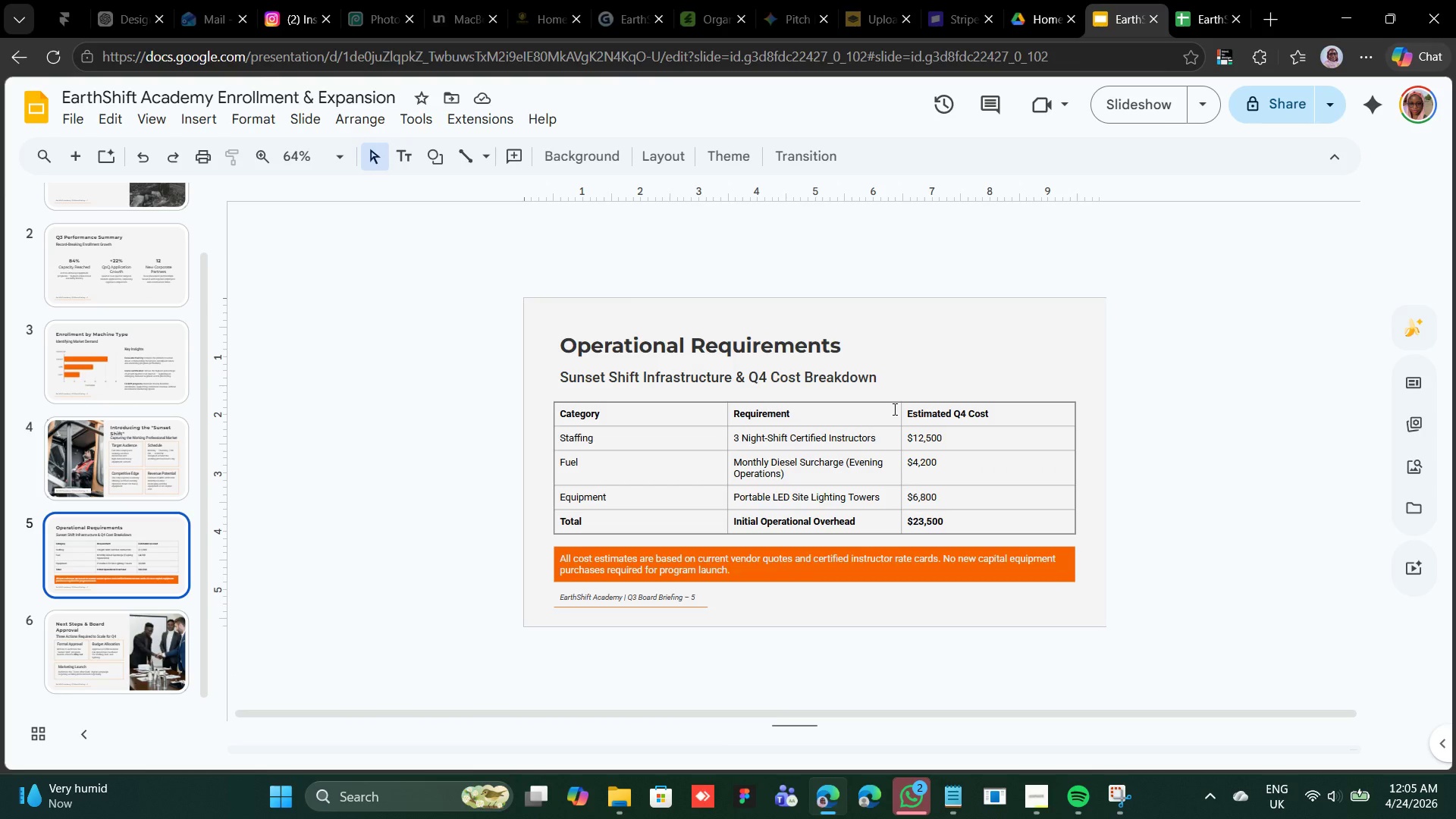 
scroll: coordinate [893, 409], scroll_direction: up, amount: 3.0
 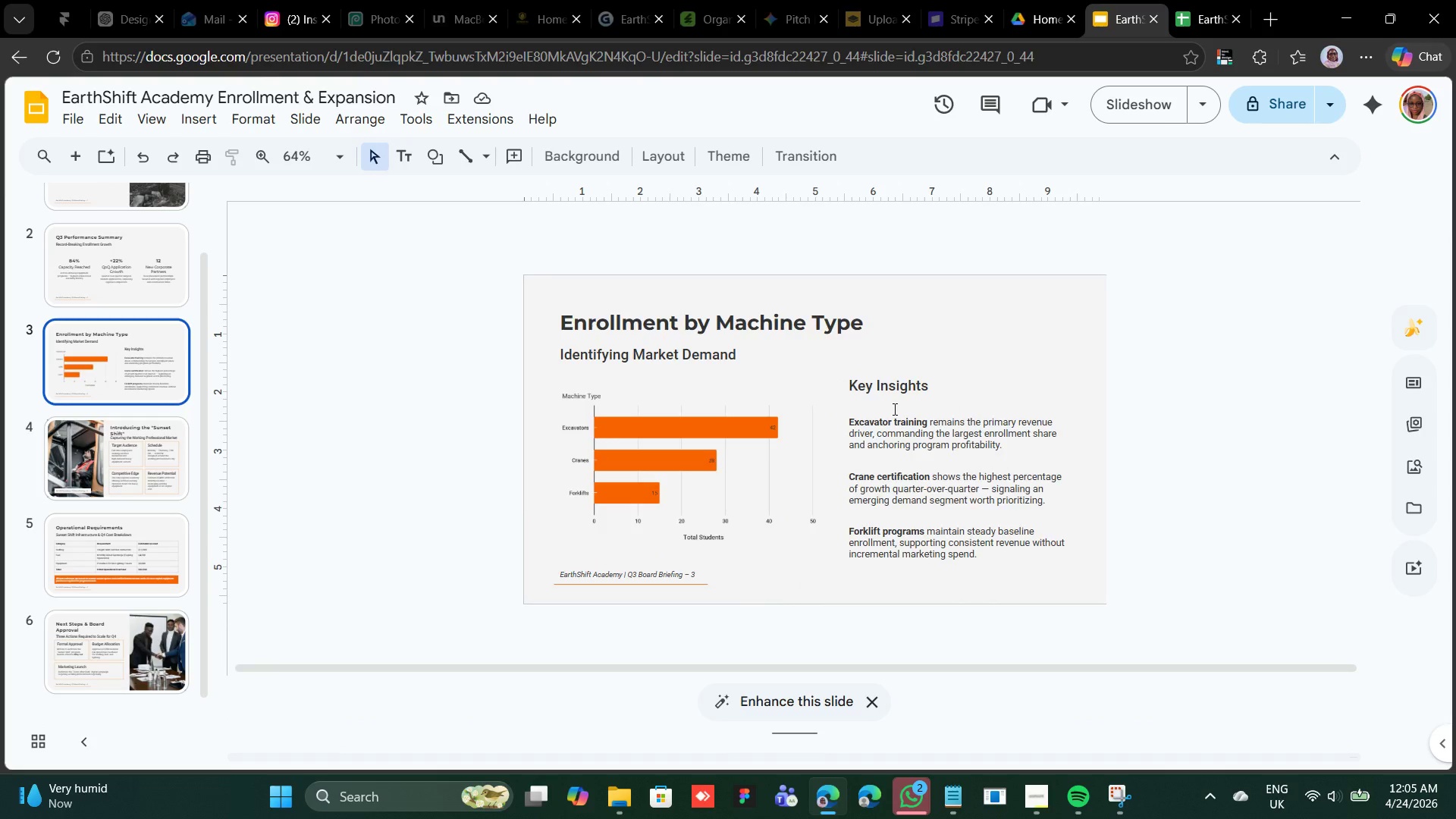 
scroll: coordinate [893, 409], scroll_direction: down, amount: 2.0
 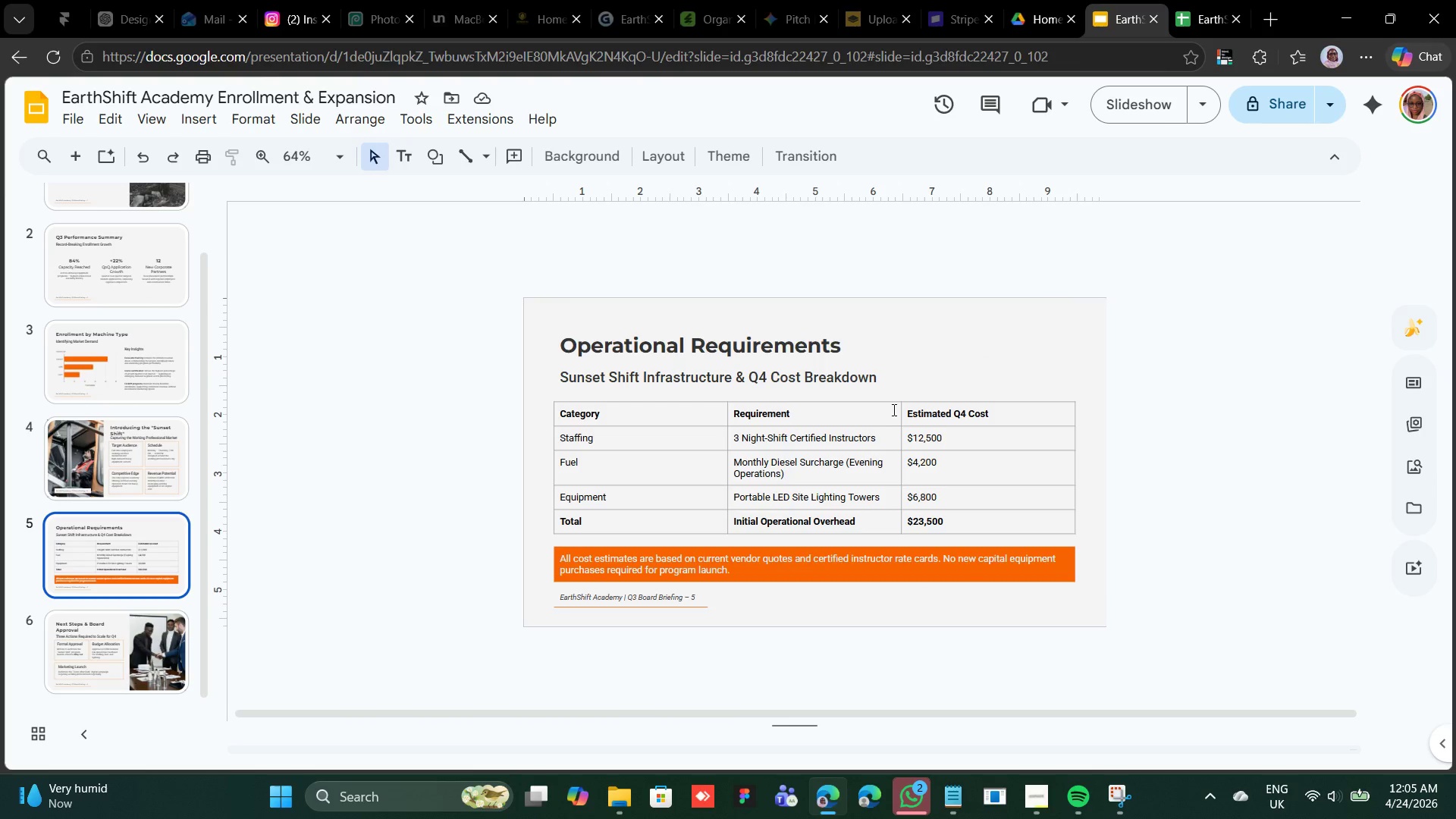 
scroll: coordinate [895, 410], scroll_direction: none, amount: 0.0
 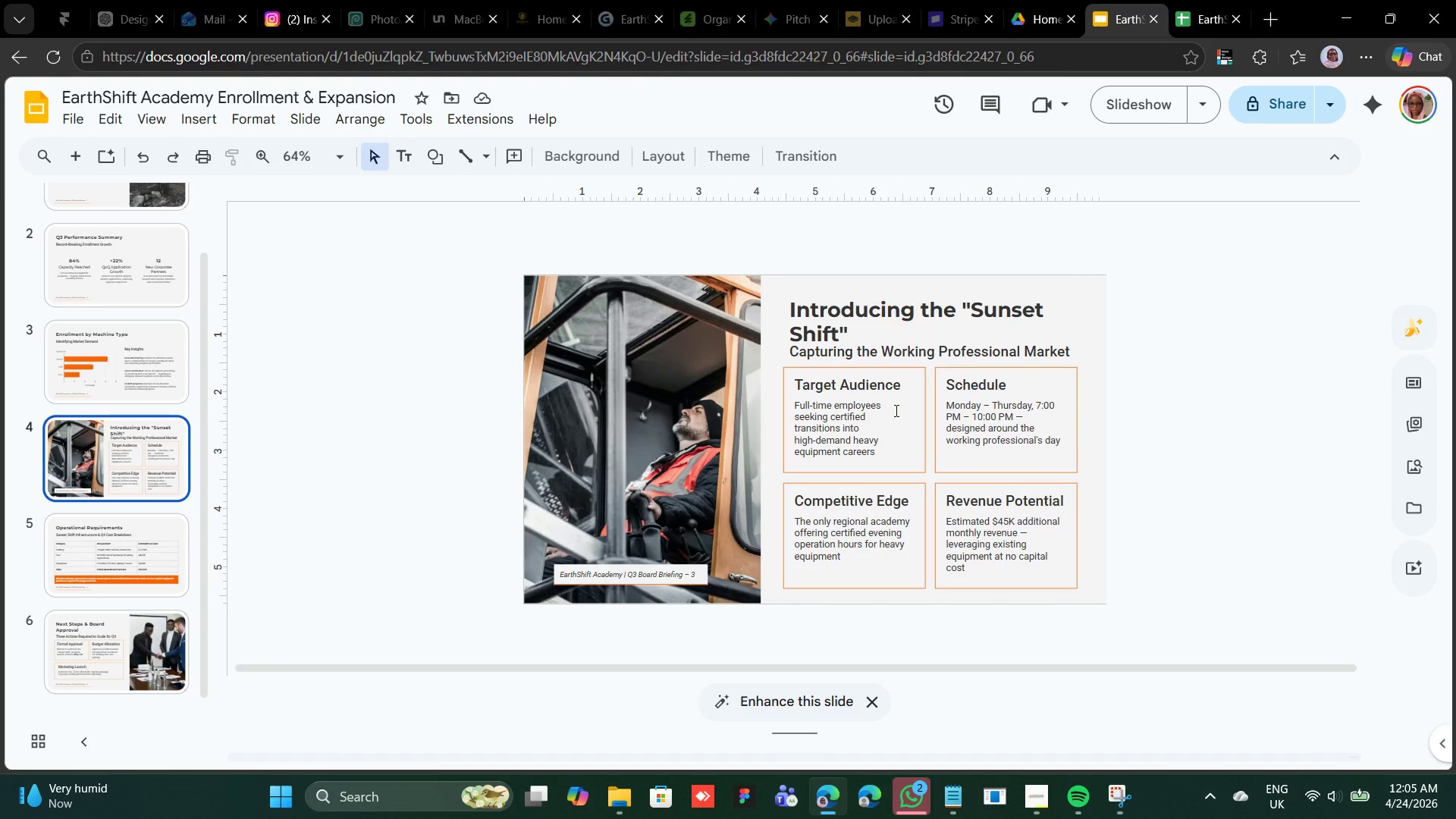 
scroll: coordinate [895, 412], scroll_direction: up, amount: 2.0
 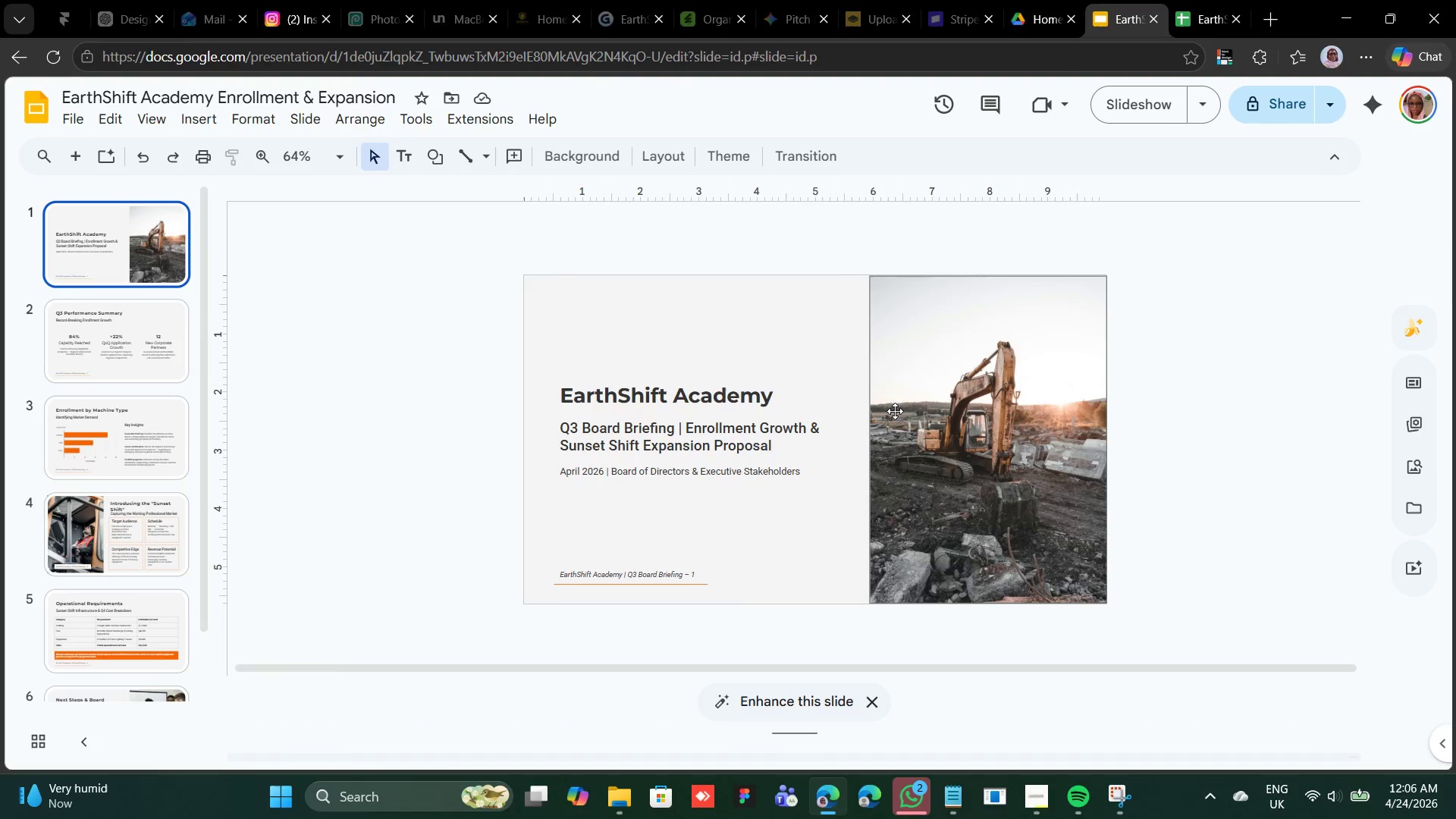 
scroll: coordinate [895, 412], scroll_direction: down, amount: 4.0
 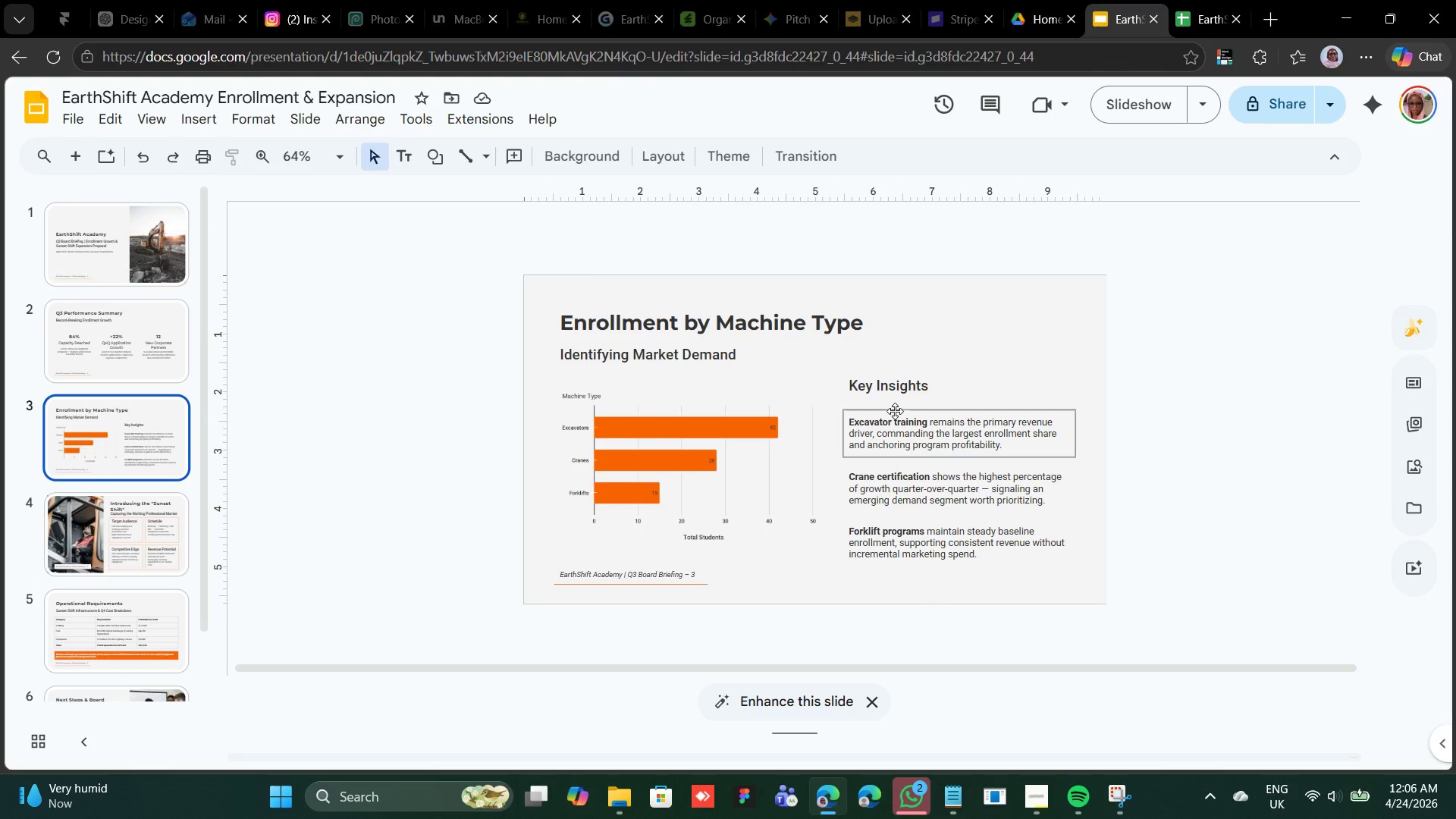 
scroll: coordinate [895, 412], scroll_direction: up, amount: 4.0
 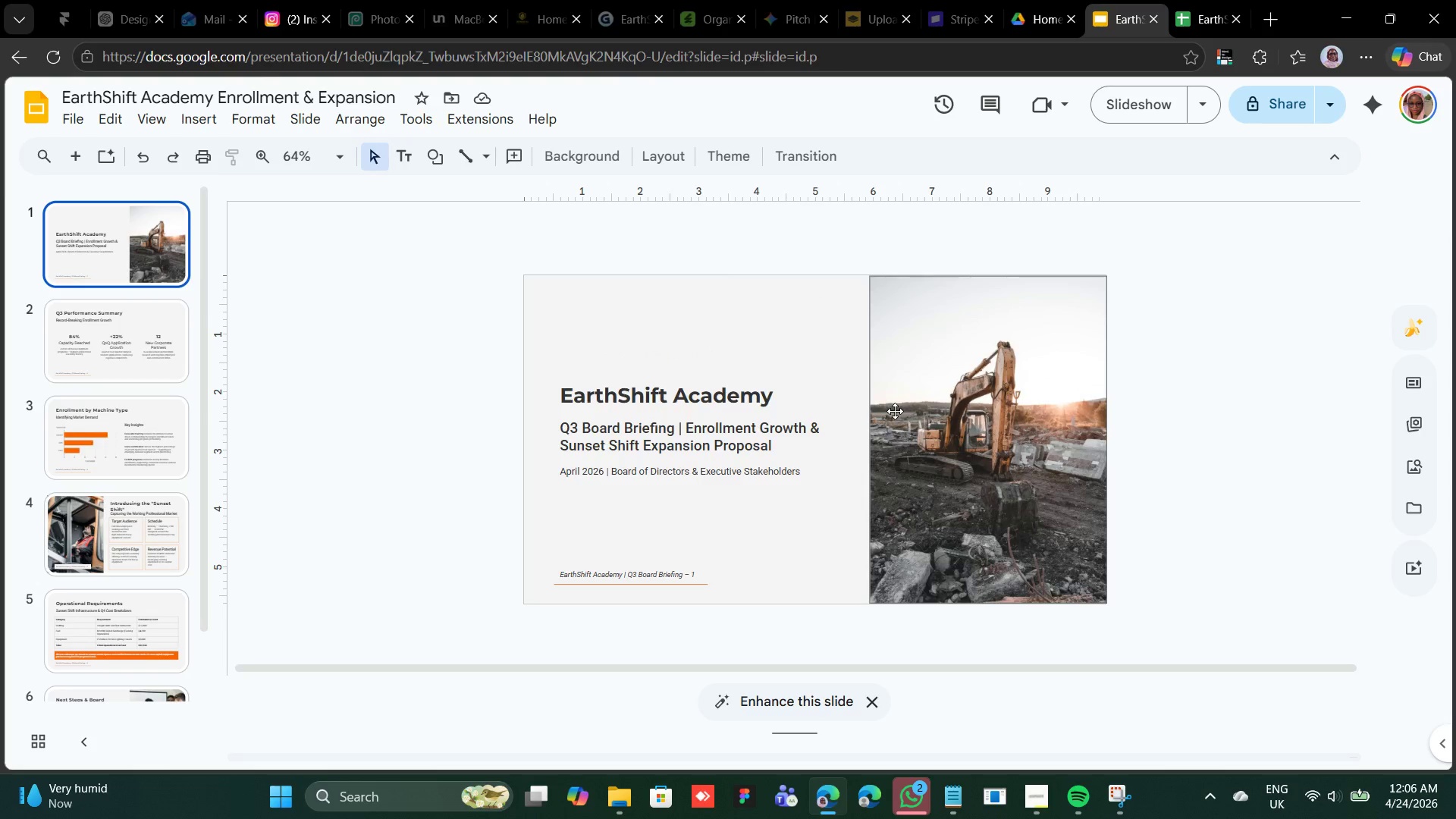 
scroll: coordinate [895, 412], scroll_direction: down, amount: 4.0
 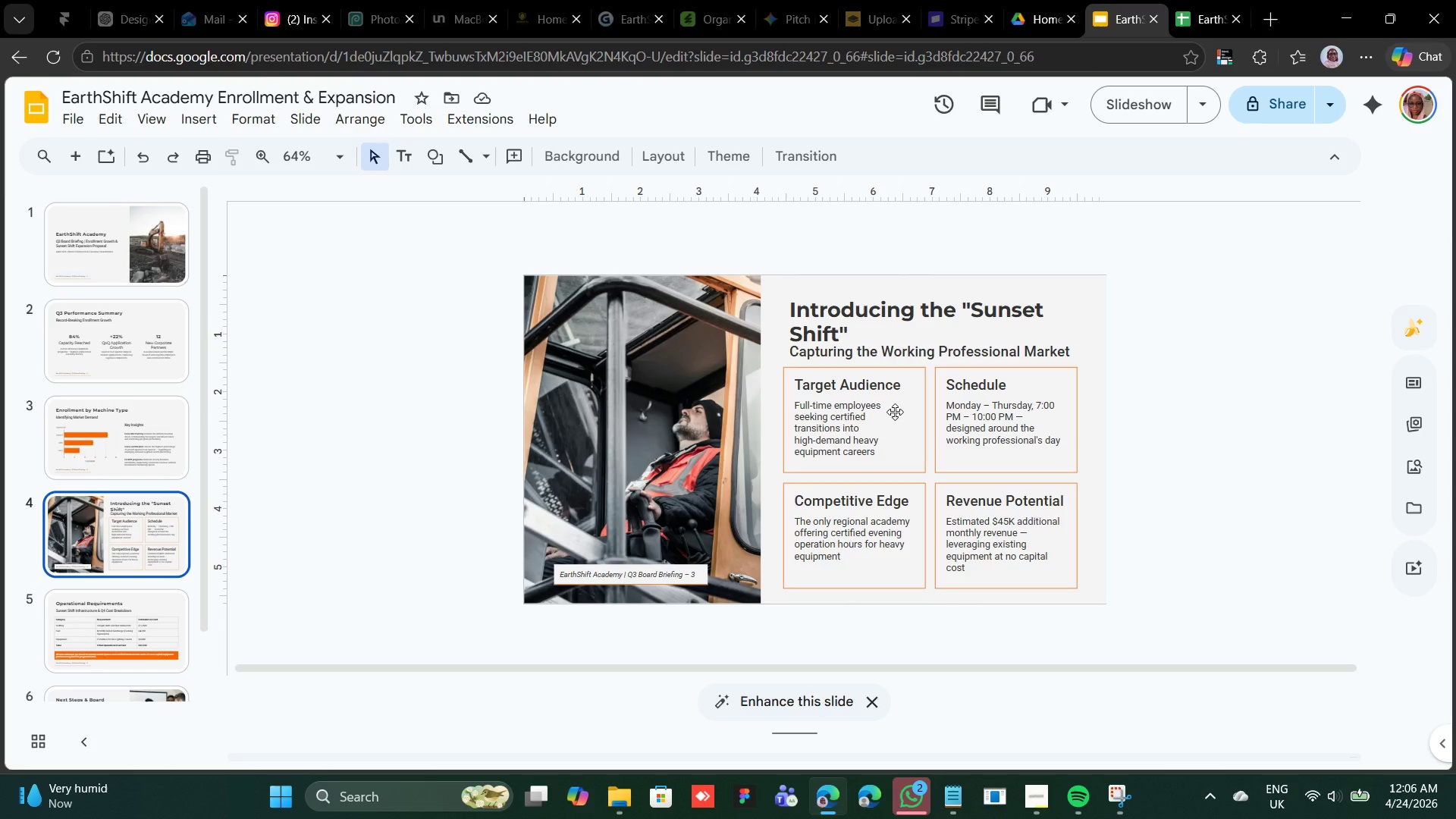 
scroll: coordinate [895, 412], scroll_direction: none, amount: 0.0
 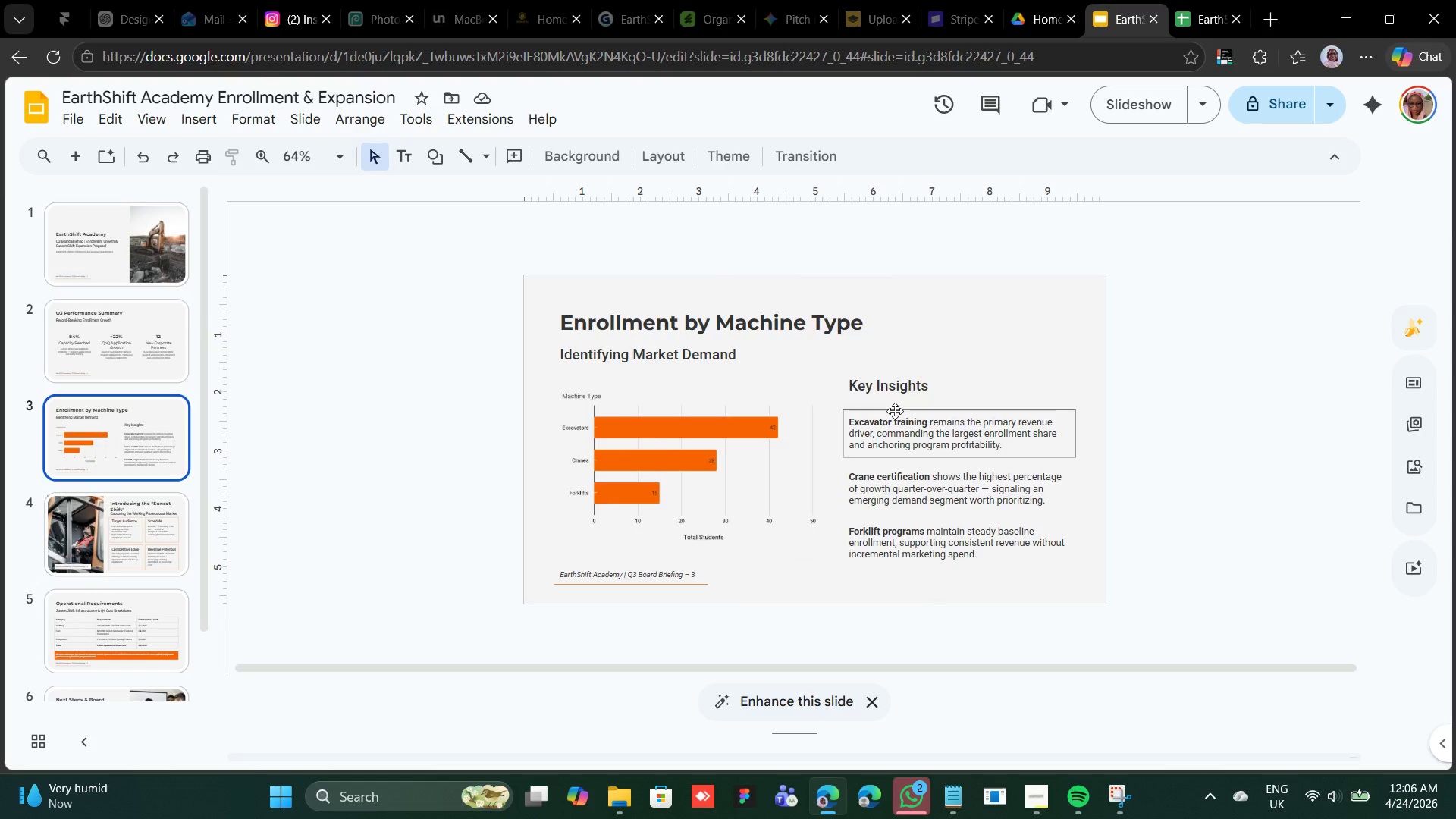 
scroll: coordinate [895, 412], scroll_direction: up, amount: 3.0
 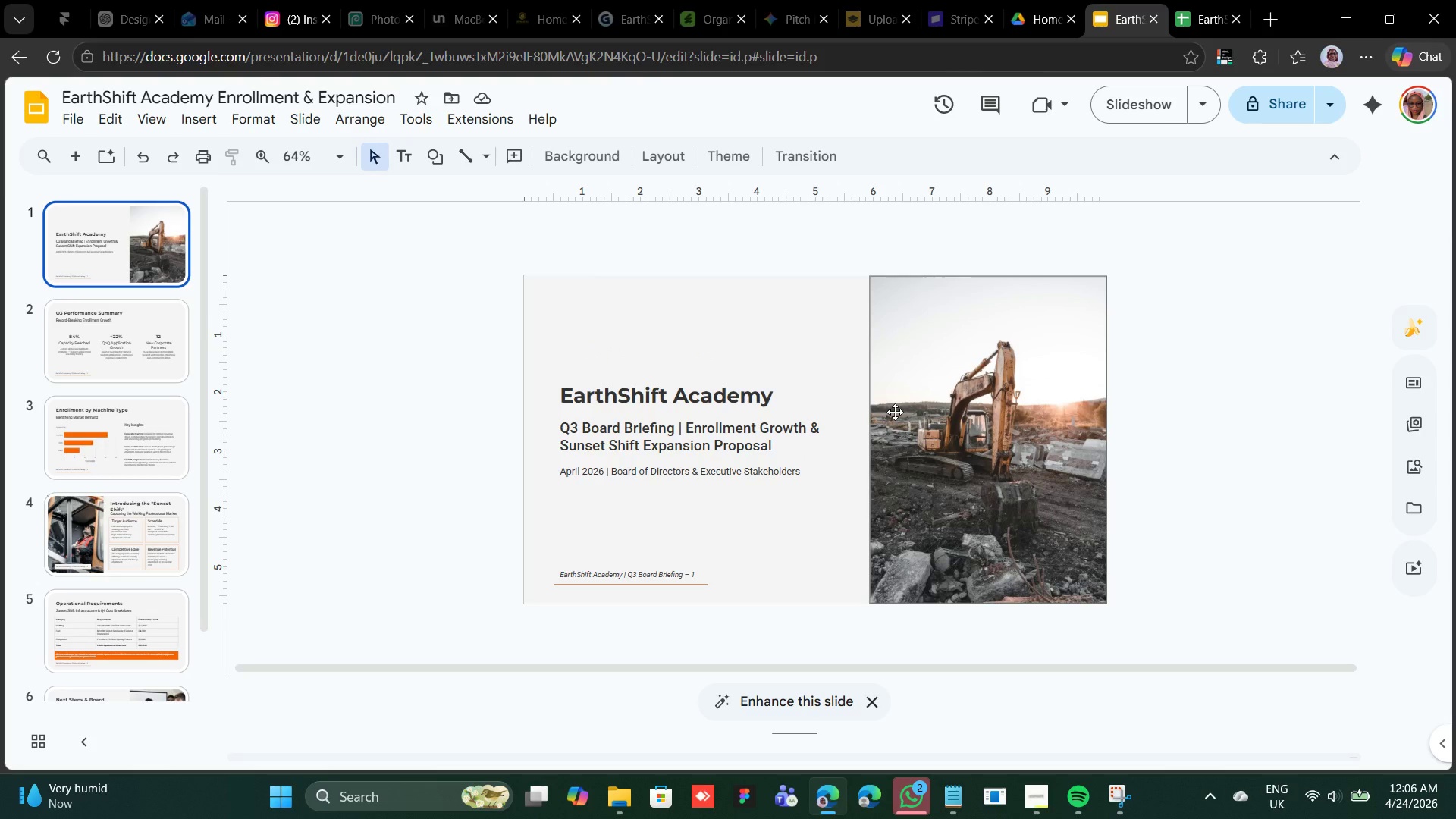 
scroll: coordinate [895, 412], scroll_direction: down, amount: 4.0
 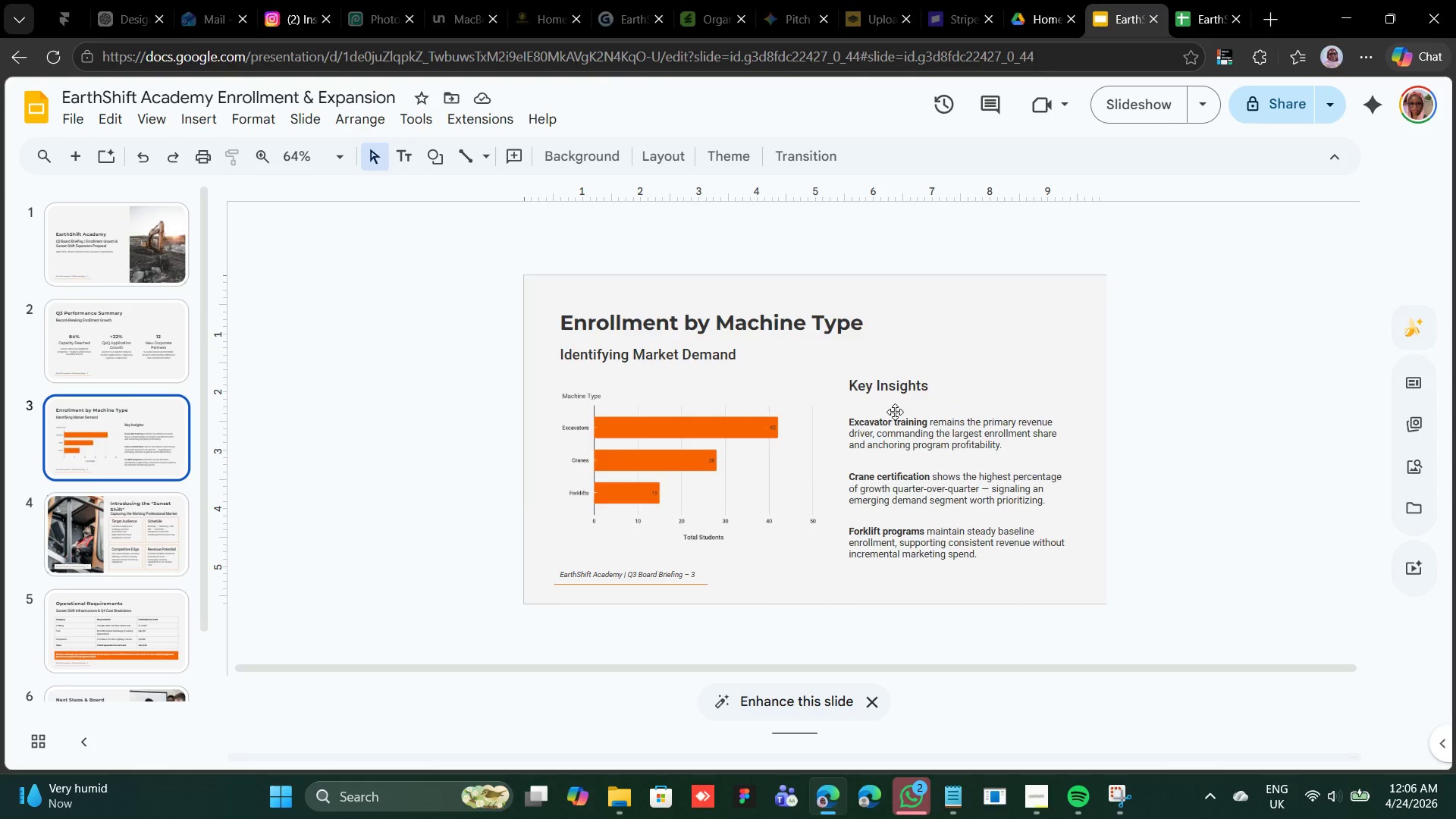 
scroll: coordinate [895, 410], scroll_direction: up, amount: 2.0
 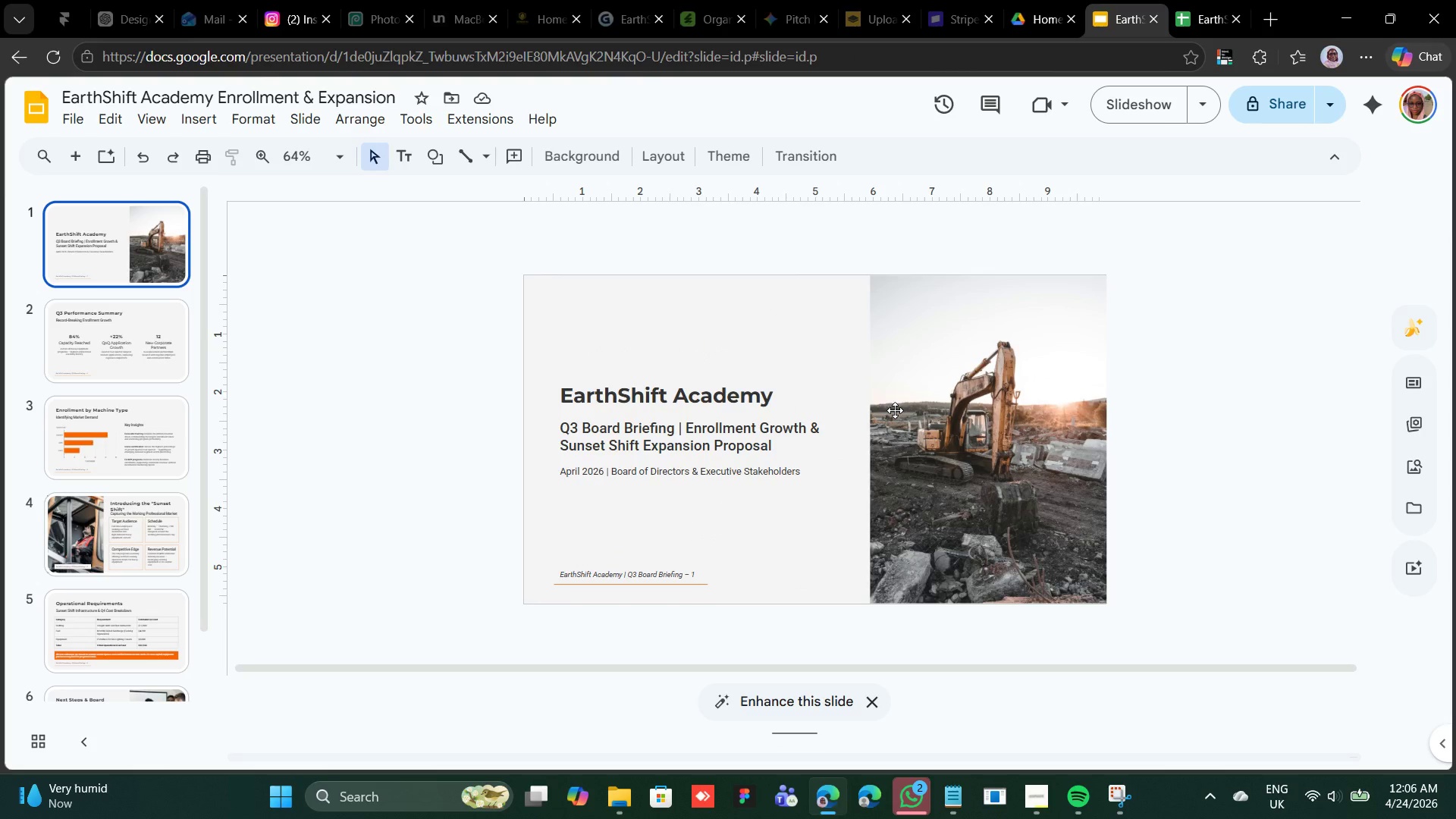 
scroll: coordinate [895, 412], scroll_direction: down, amount: 7.0
 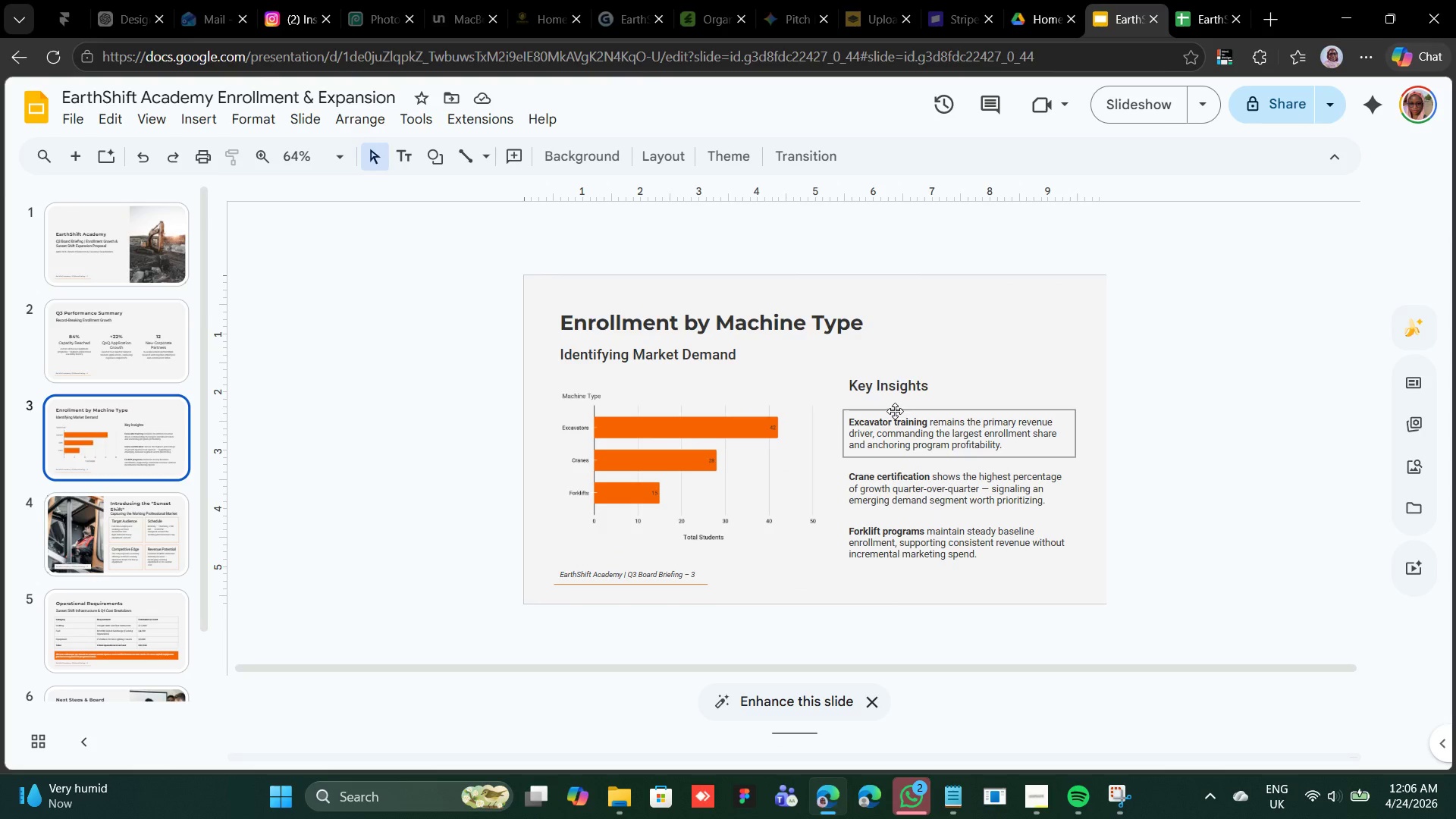 
scroll: coordinate [895, 411], scroll_direction: up, amount: 1.0
 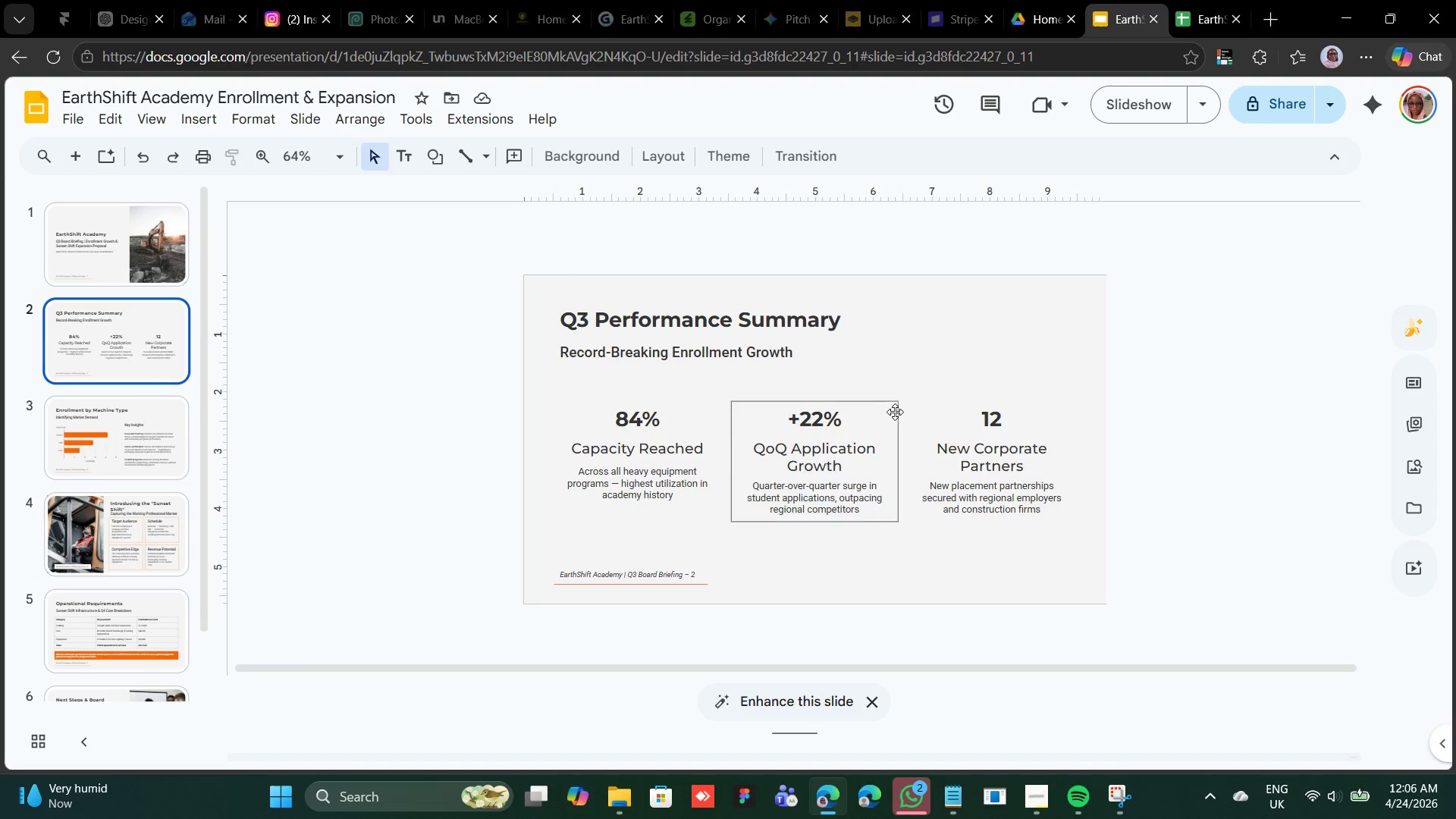 
scroll: coordinate [895, 412], scroll_direction: none, amount: 0.0
 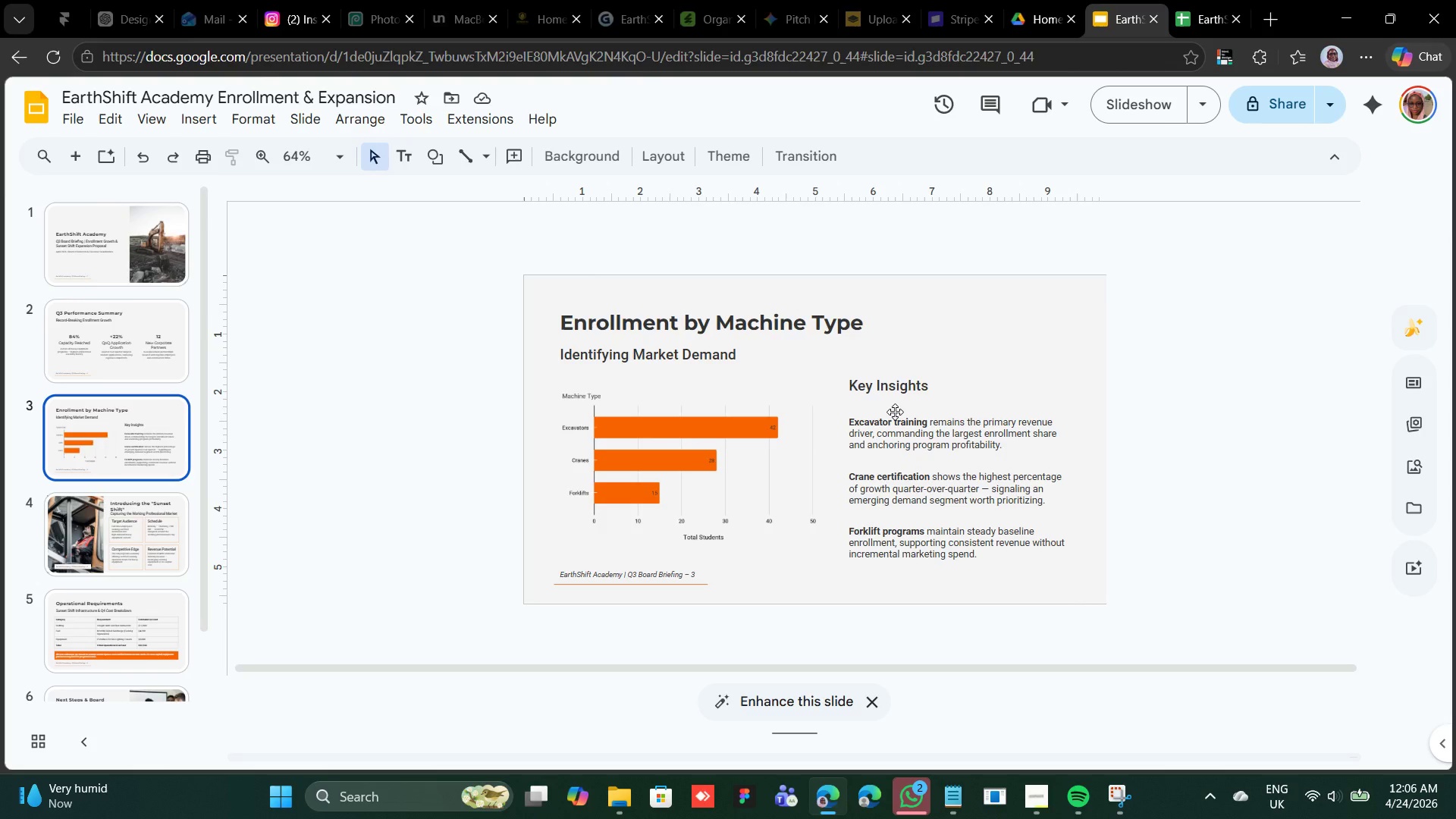 
scroll: coordinate [895, 412], scroll_direction: up, amount: 3.0
 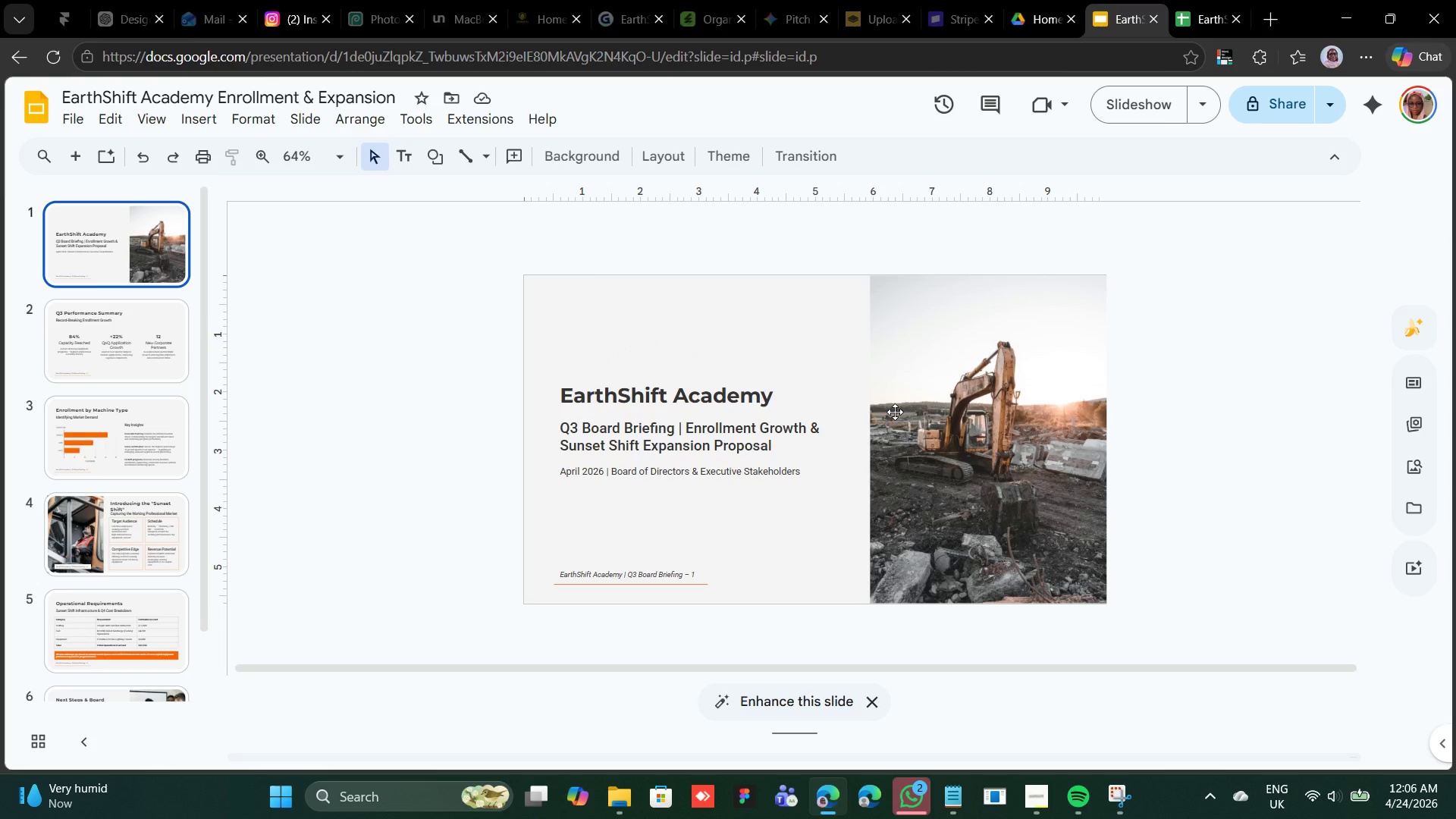 
scroll: coordinate [895, 416], scroll_direction: down, amount: 7.0
 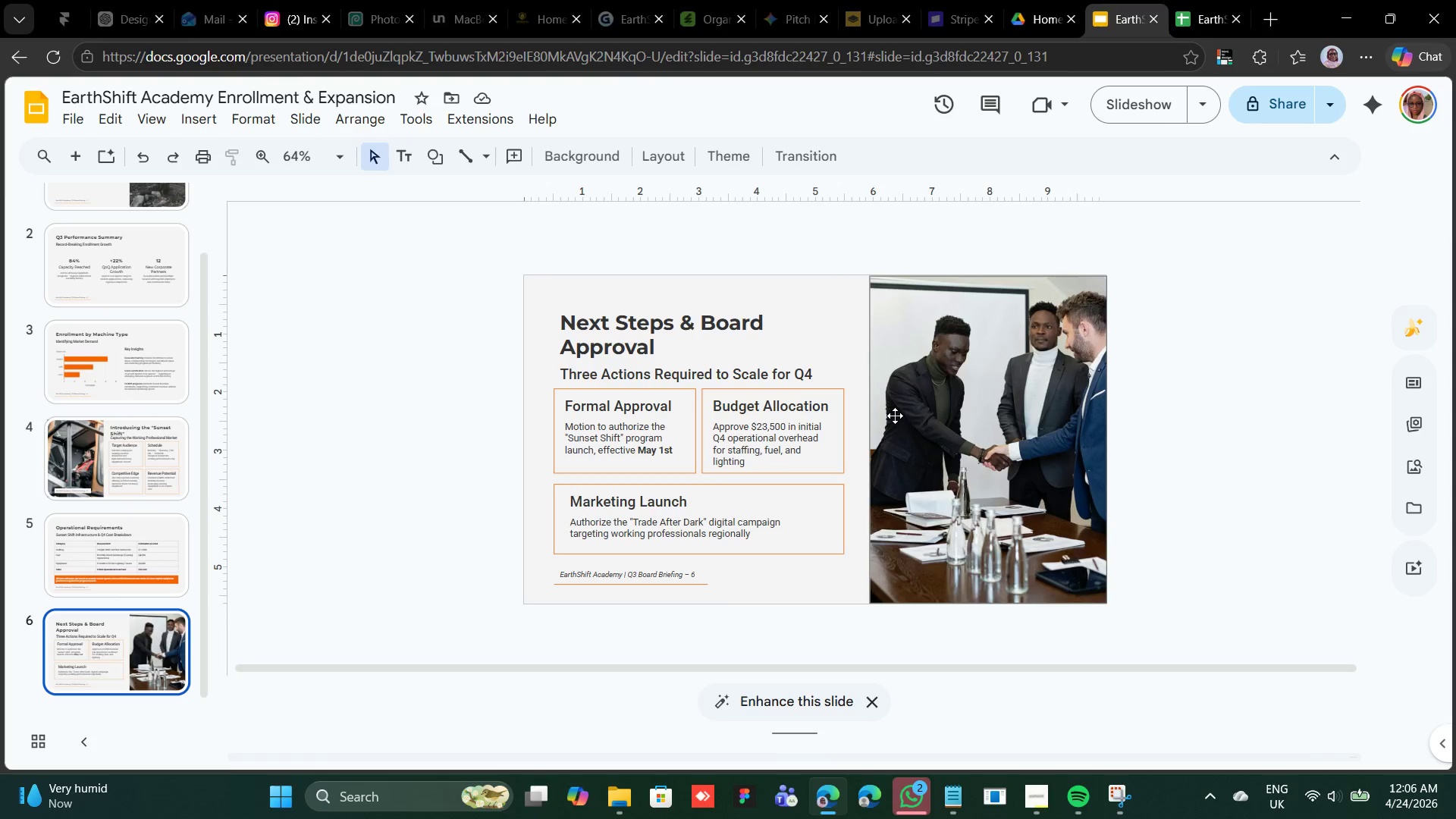 
scroll: coordinate [895, 416], scroll_direction: up, amount: 1.0
 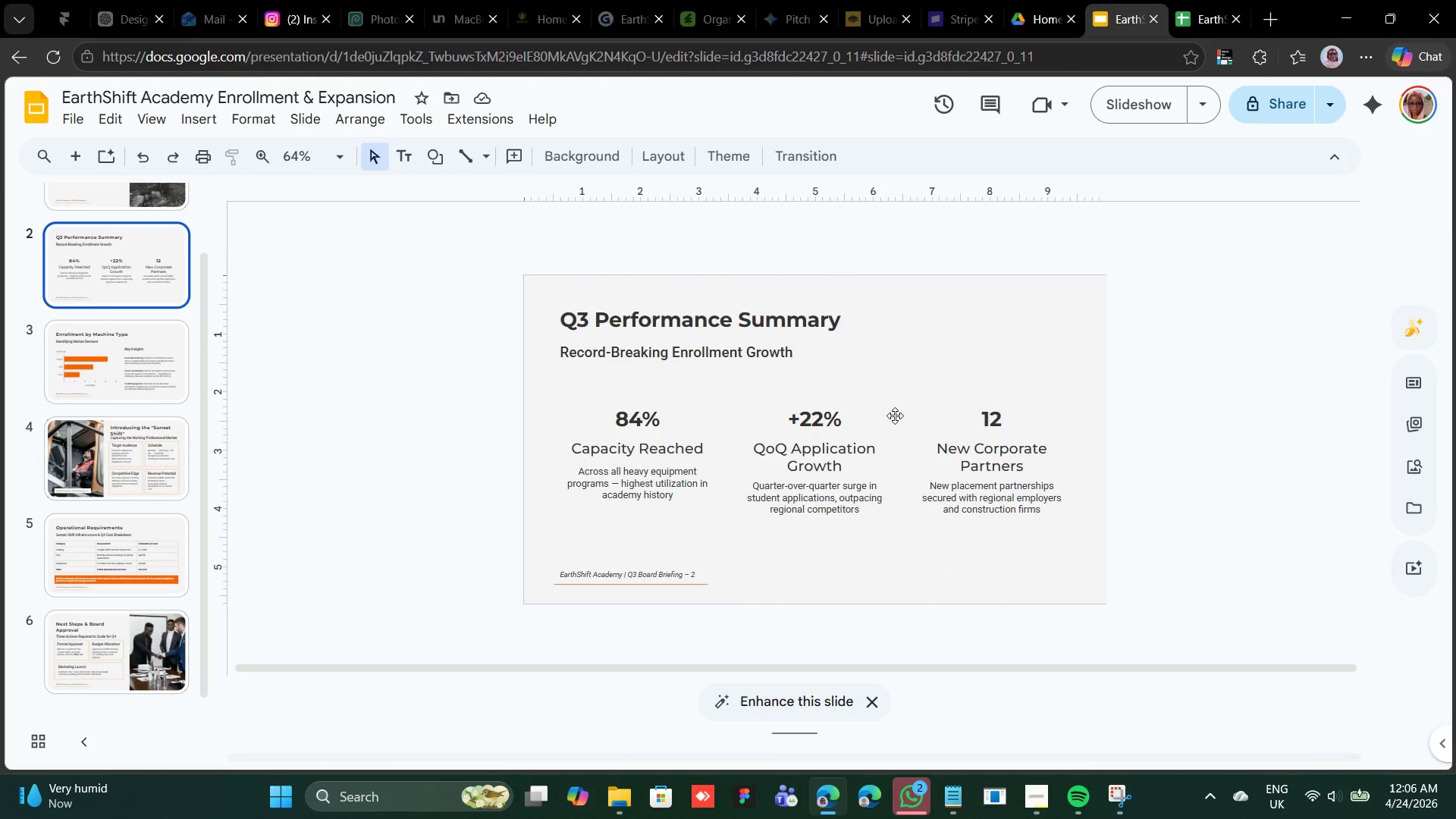 
scroll: coordinate [895, 414], scroll_direction: down, amount: 4.0
 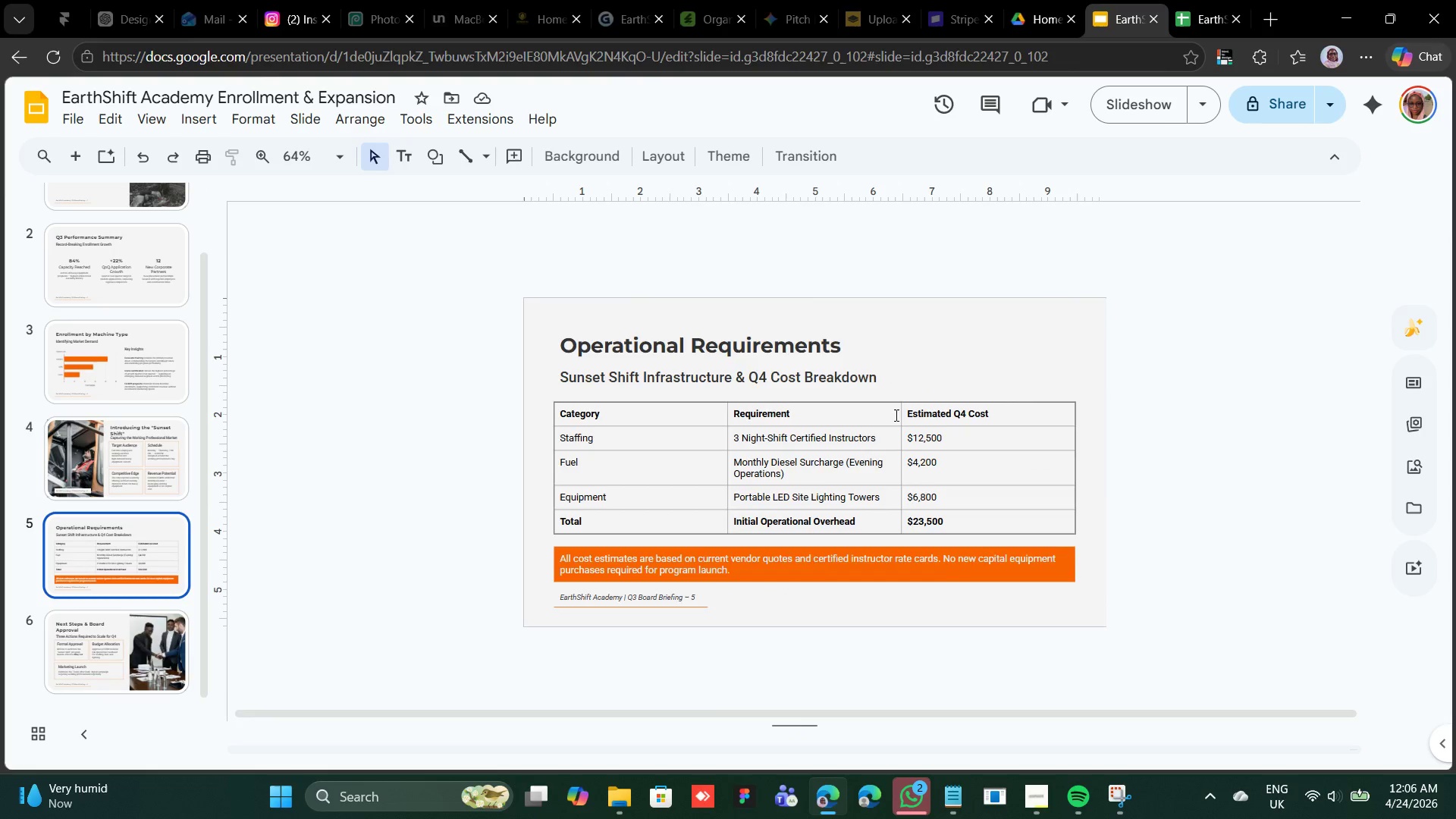 
scroll: coordinate [895, 415], scroll_direction: up, amount: 4.0
 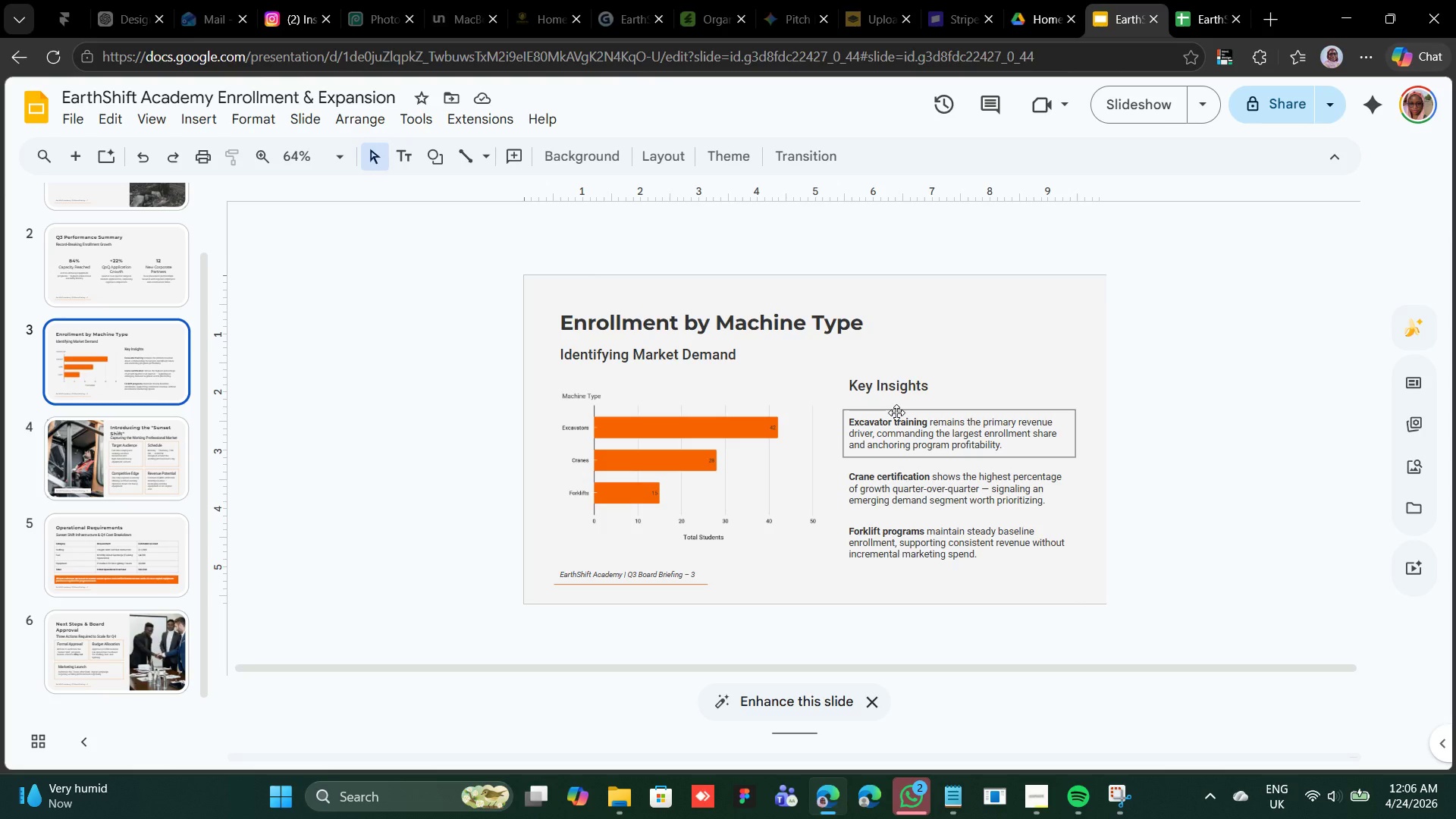 
scroll: coordinate [896, 415], scroll_direction: none, amount: 0.0
 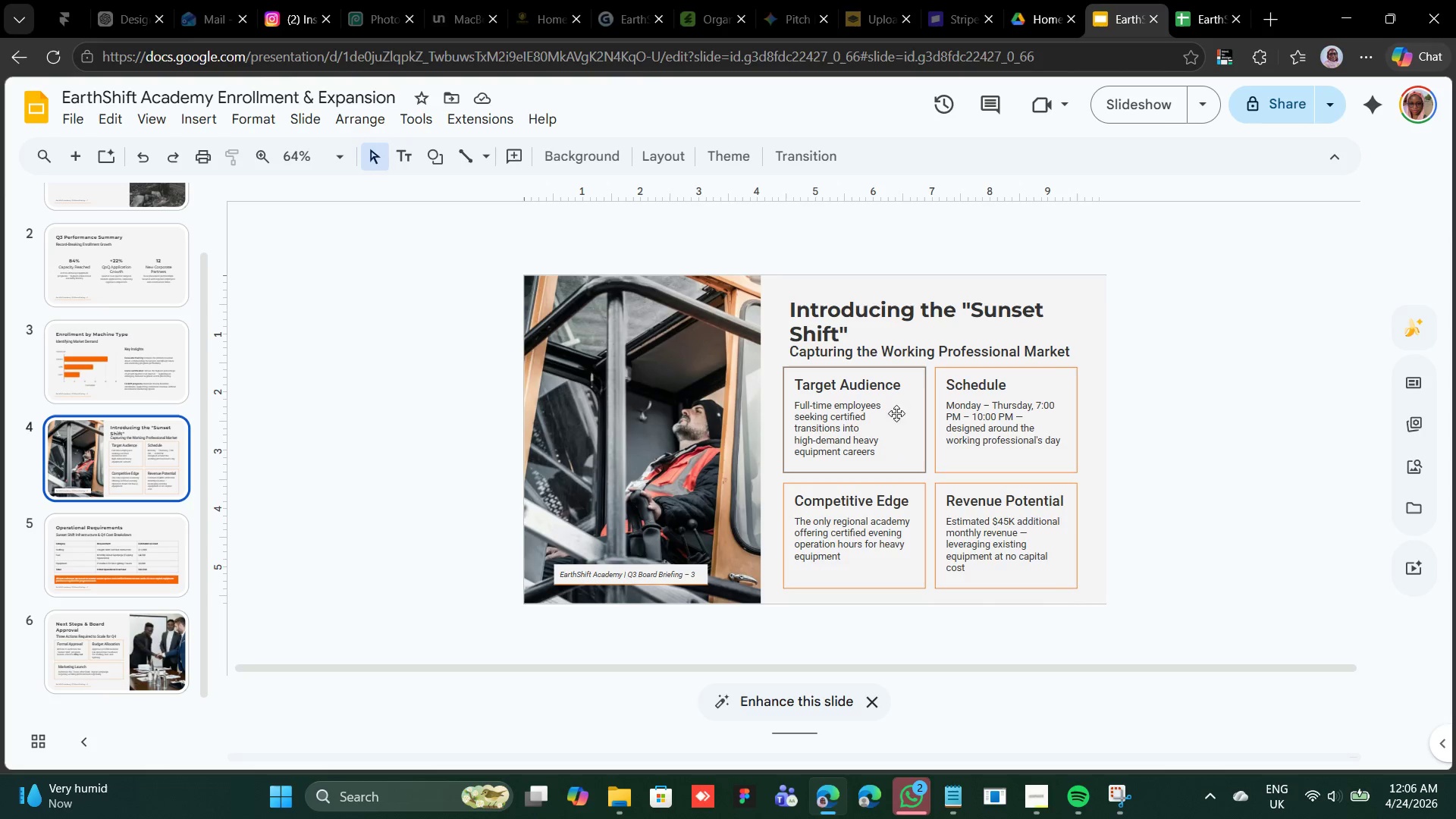 
scroll: coordinate [896, 416], scroll_direction: down, amount: 7.0
 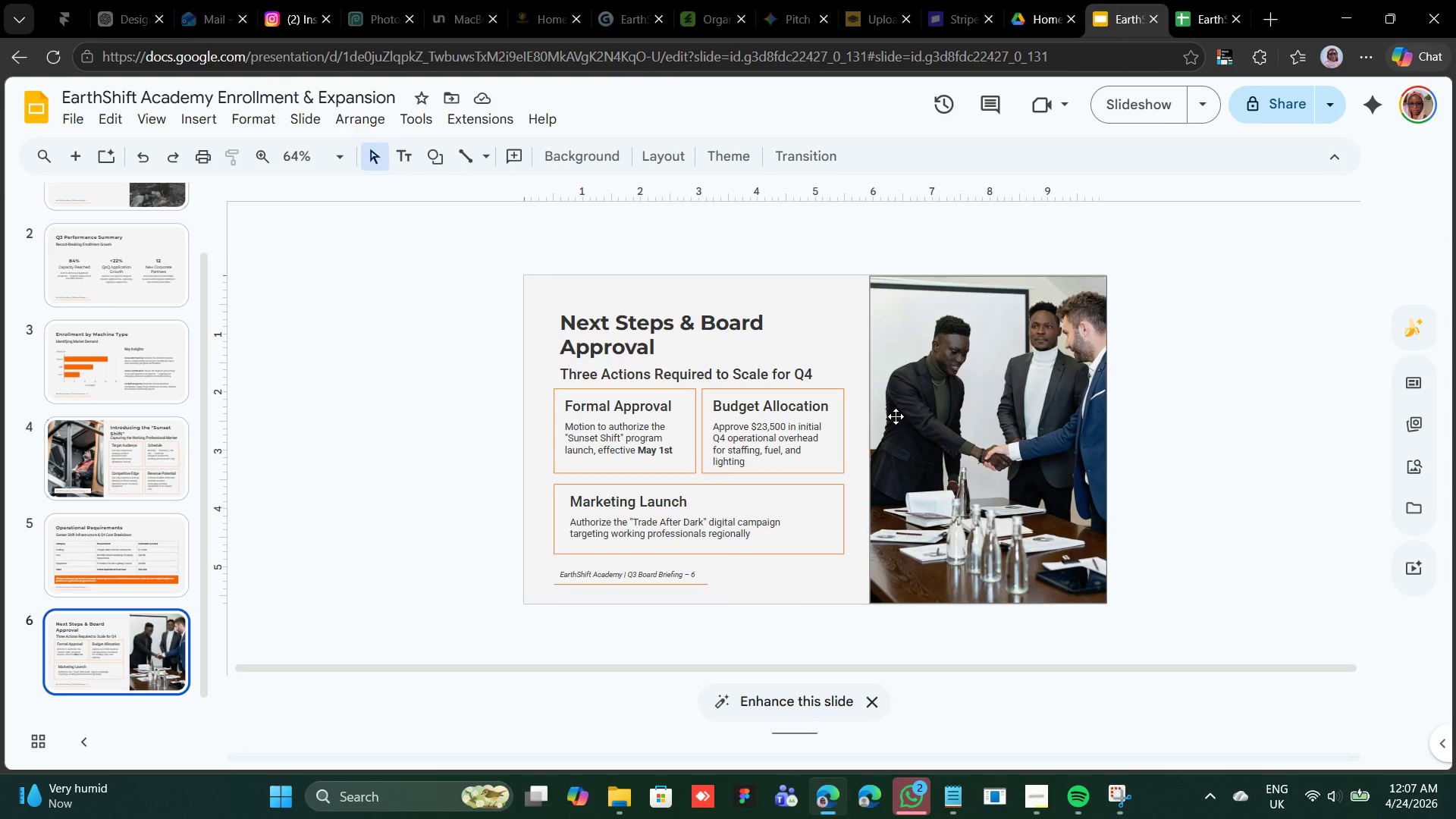 
scroll: coordinate [896, 414], scroll_direction: up, amount: 4.0
 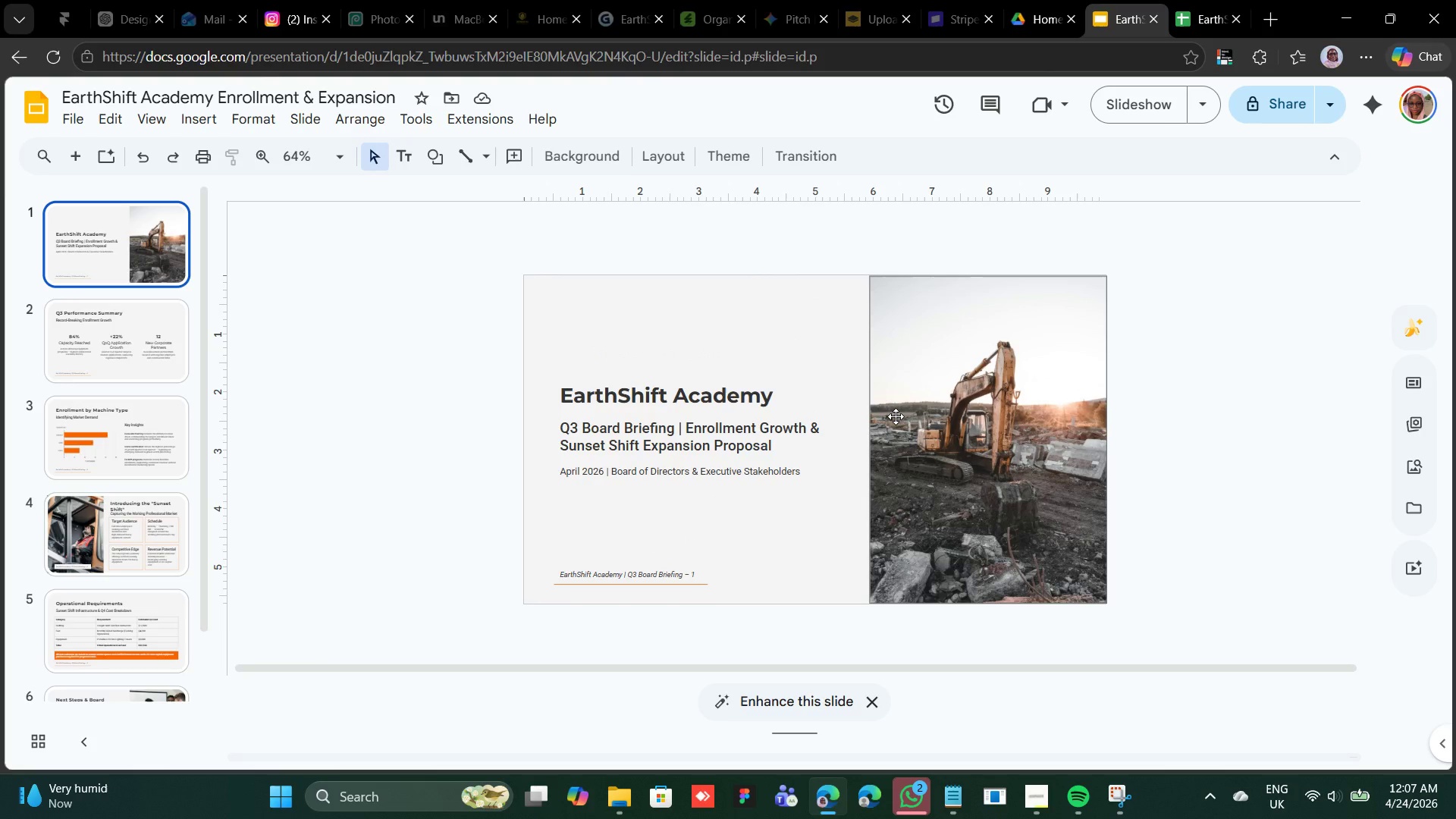 
scroll: coordinate [896, 414], scroll_direction: down, amount: 7.0
 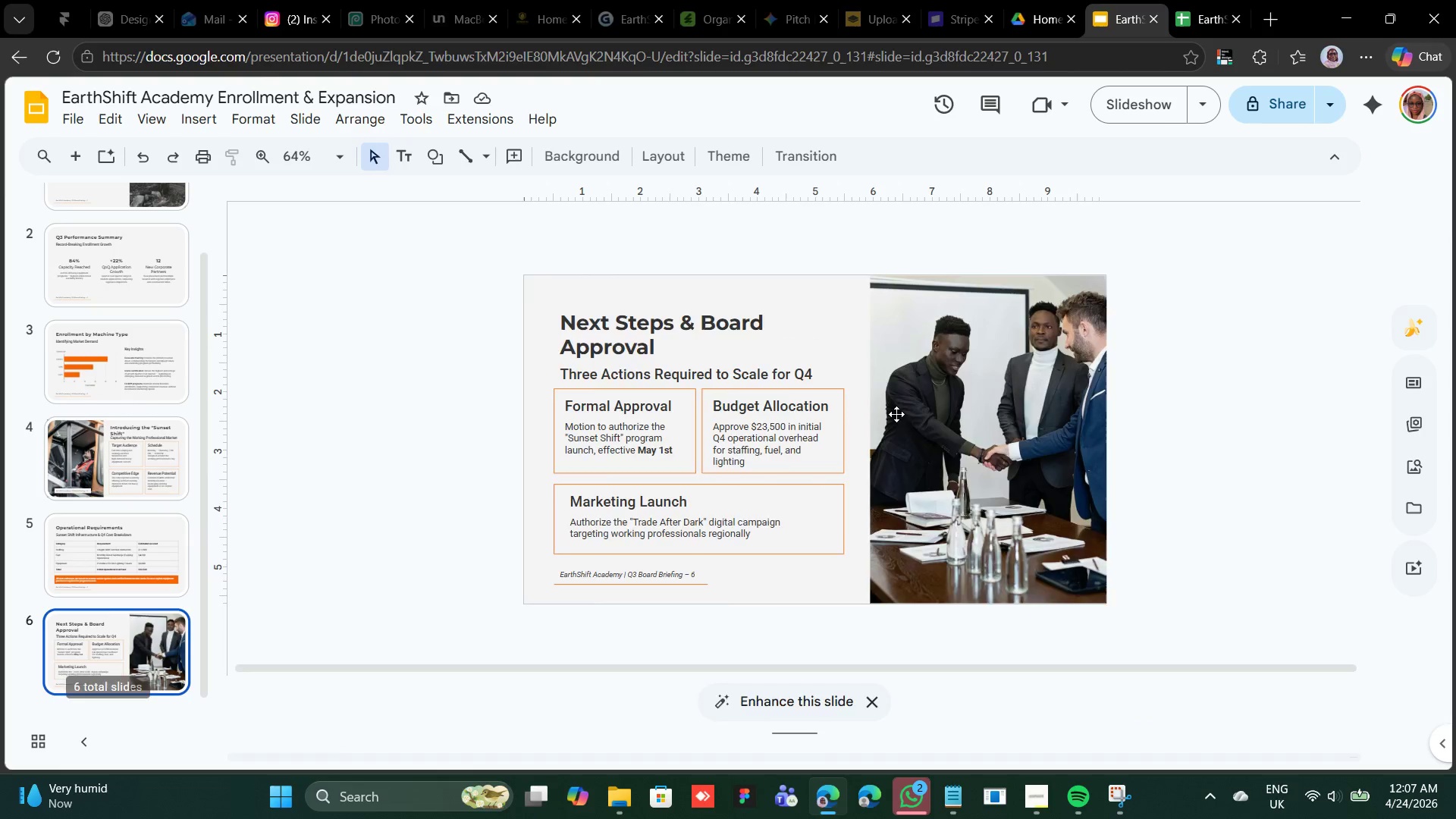 
scroll: coordinate [896, 412], scroll_direction: none, amount: 0.0
 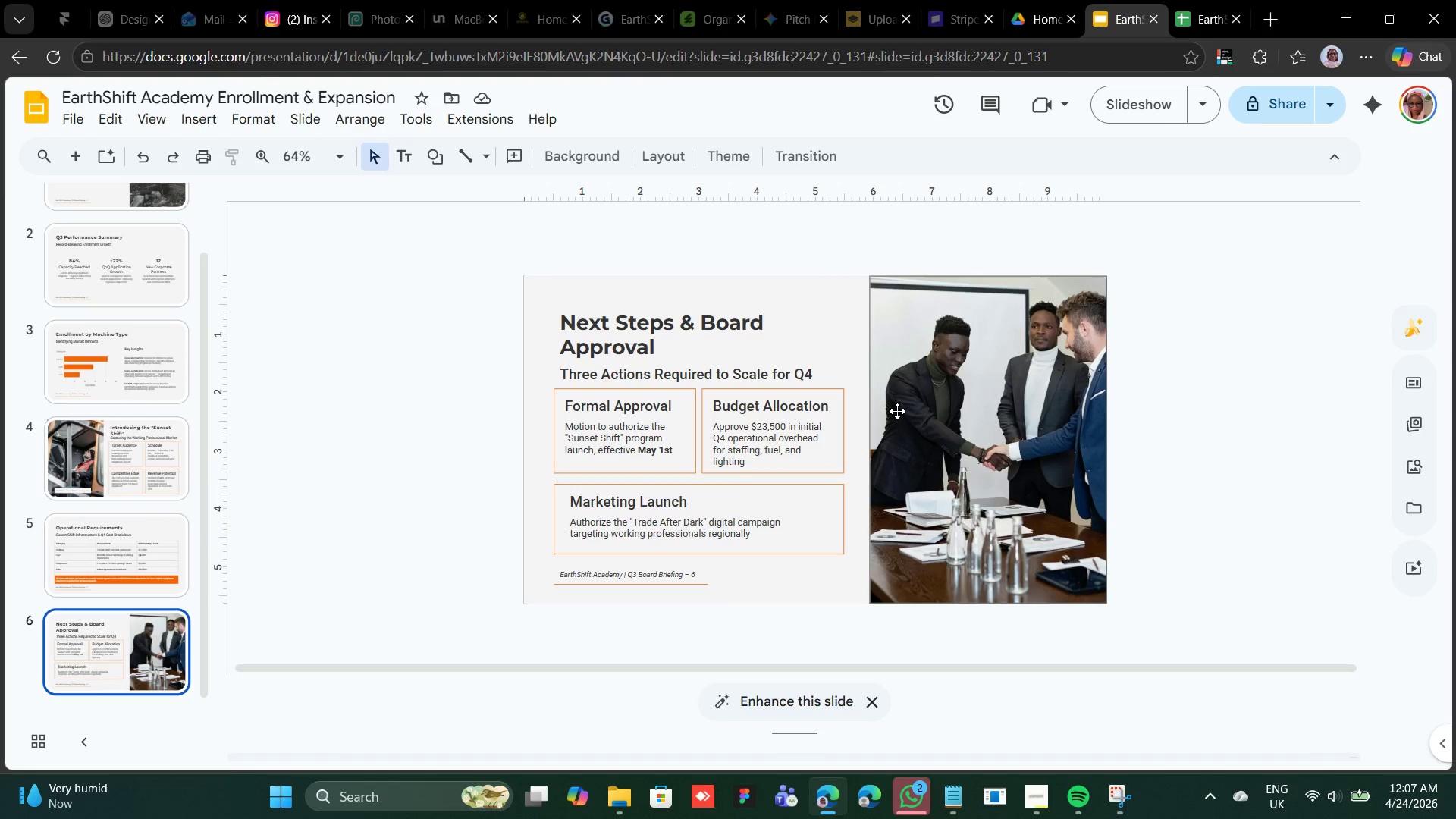 
scroll: coordinate [897, 408], scroll_direction: down, amount: 4.0
 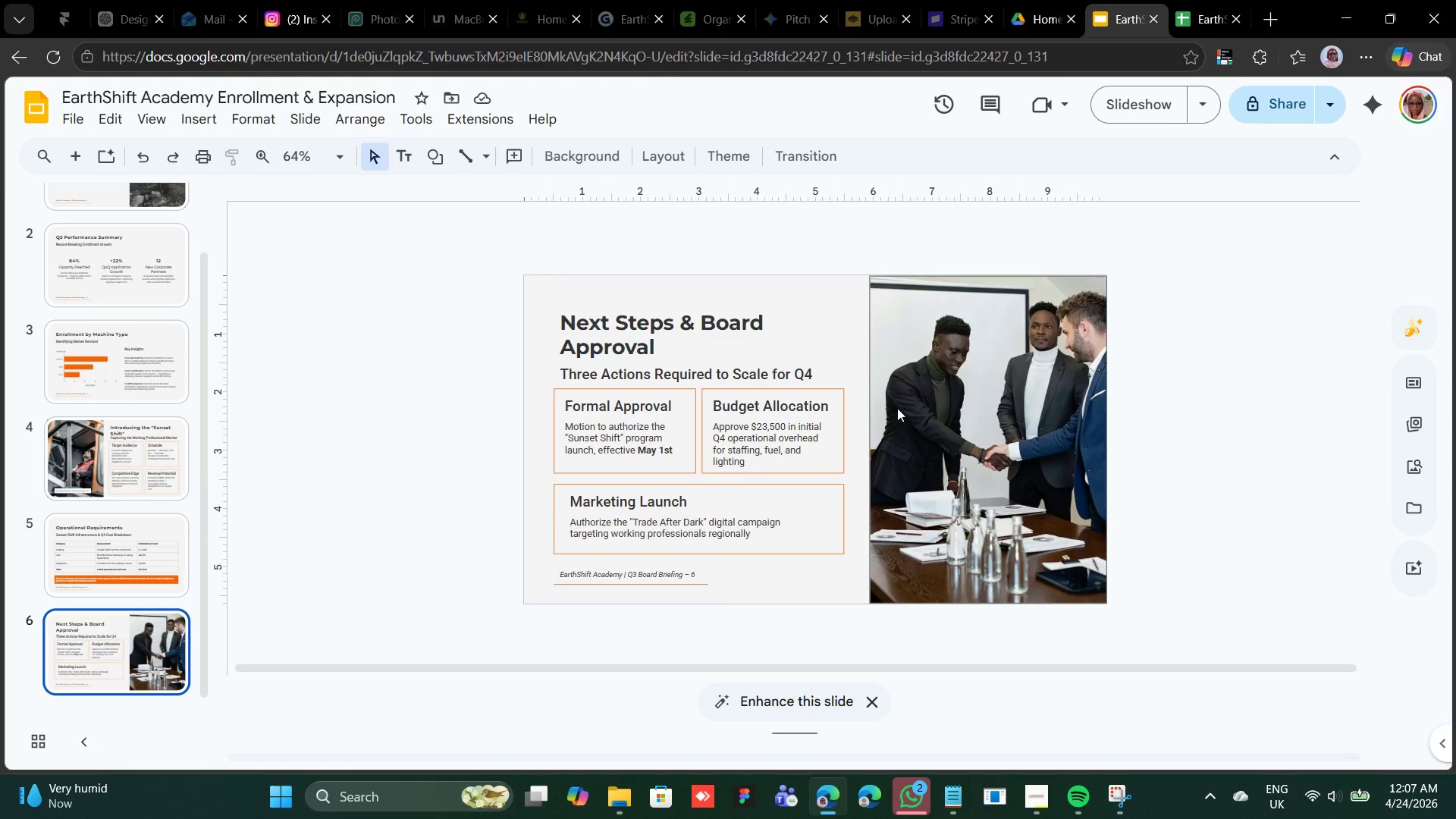 
scroll: coordinate [897, 408], scroll_direction: up, amount: 4.0
 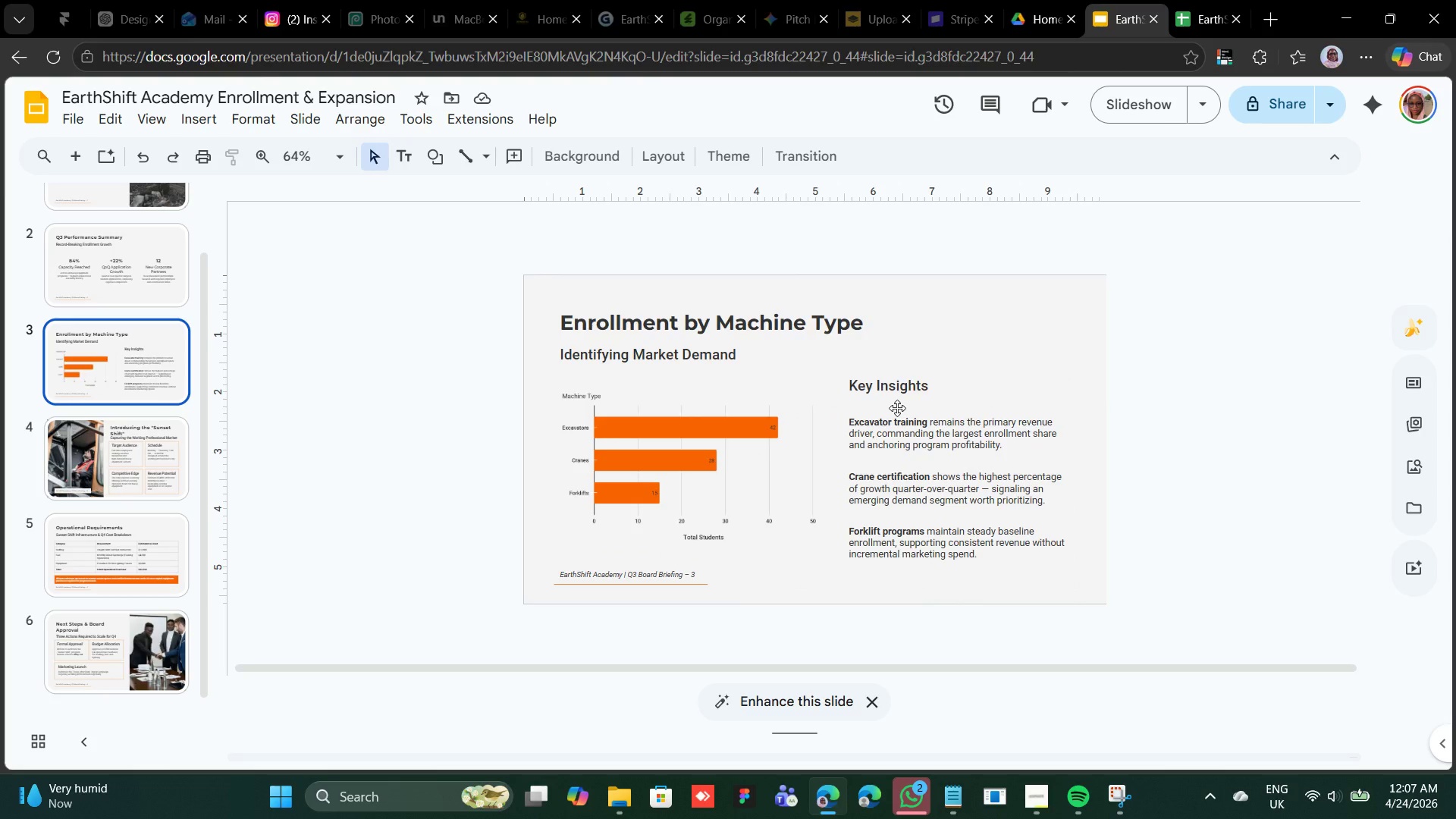 
scroll: coordinate [897, 408], scroll_direction: down, amount: 6.0
 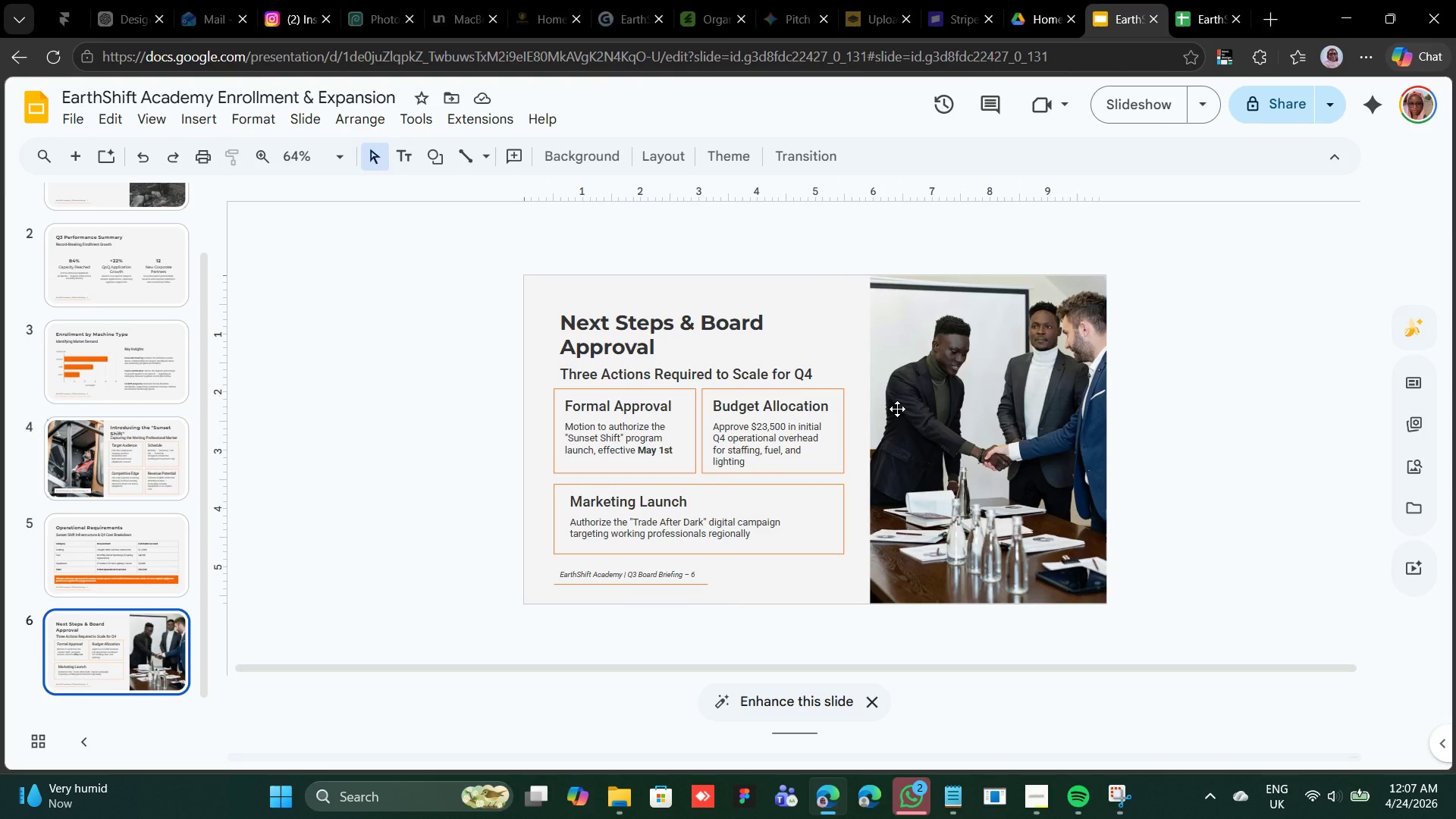 
scroll: coordinate [897, 410], scroll_direction: up, amount: 10.0
 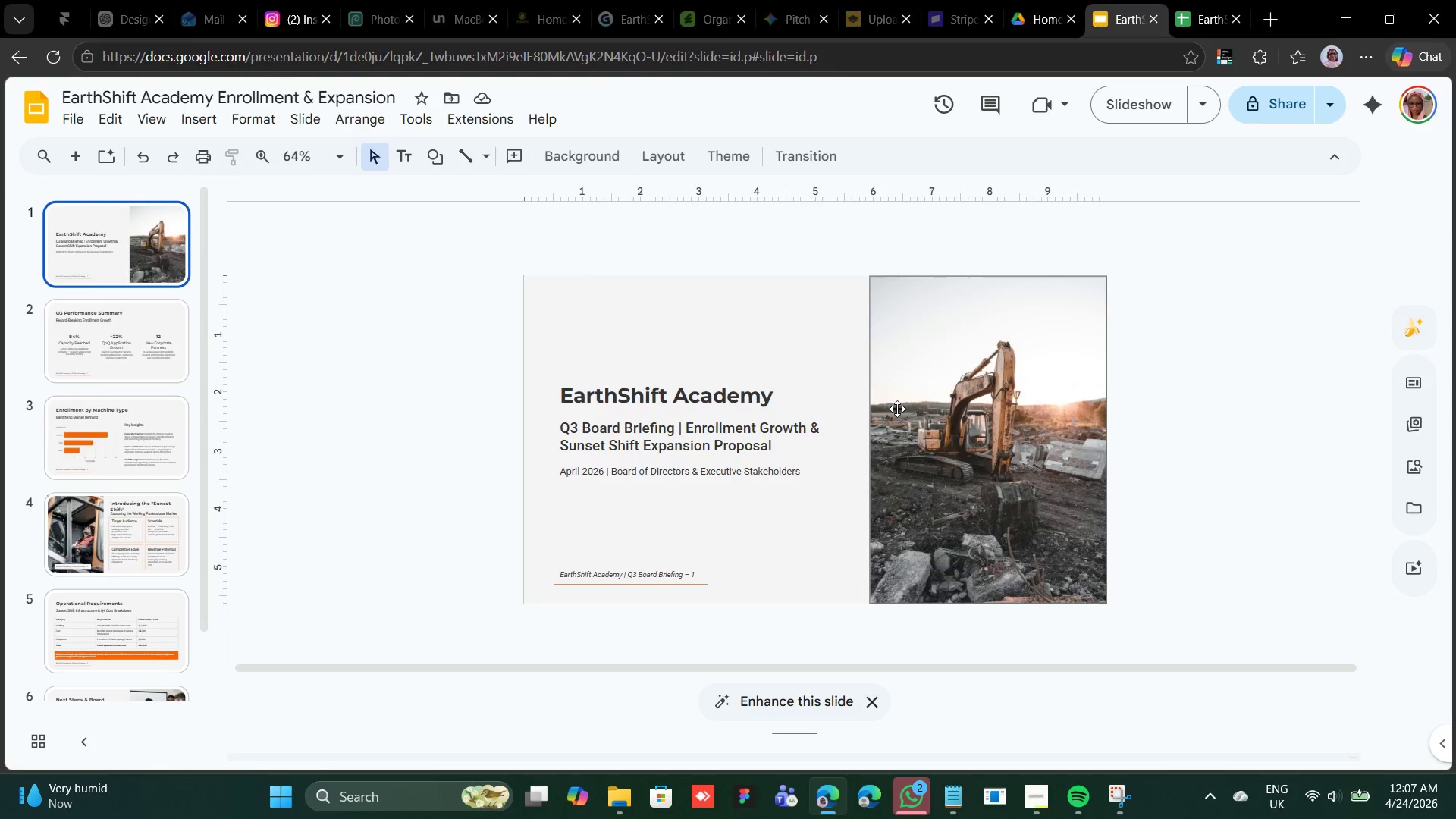 
scroll: coordinate [897, 409], scroll_direction: down, amount: 3.0
 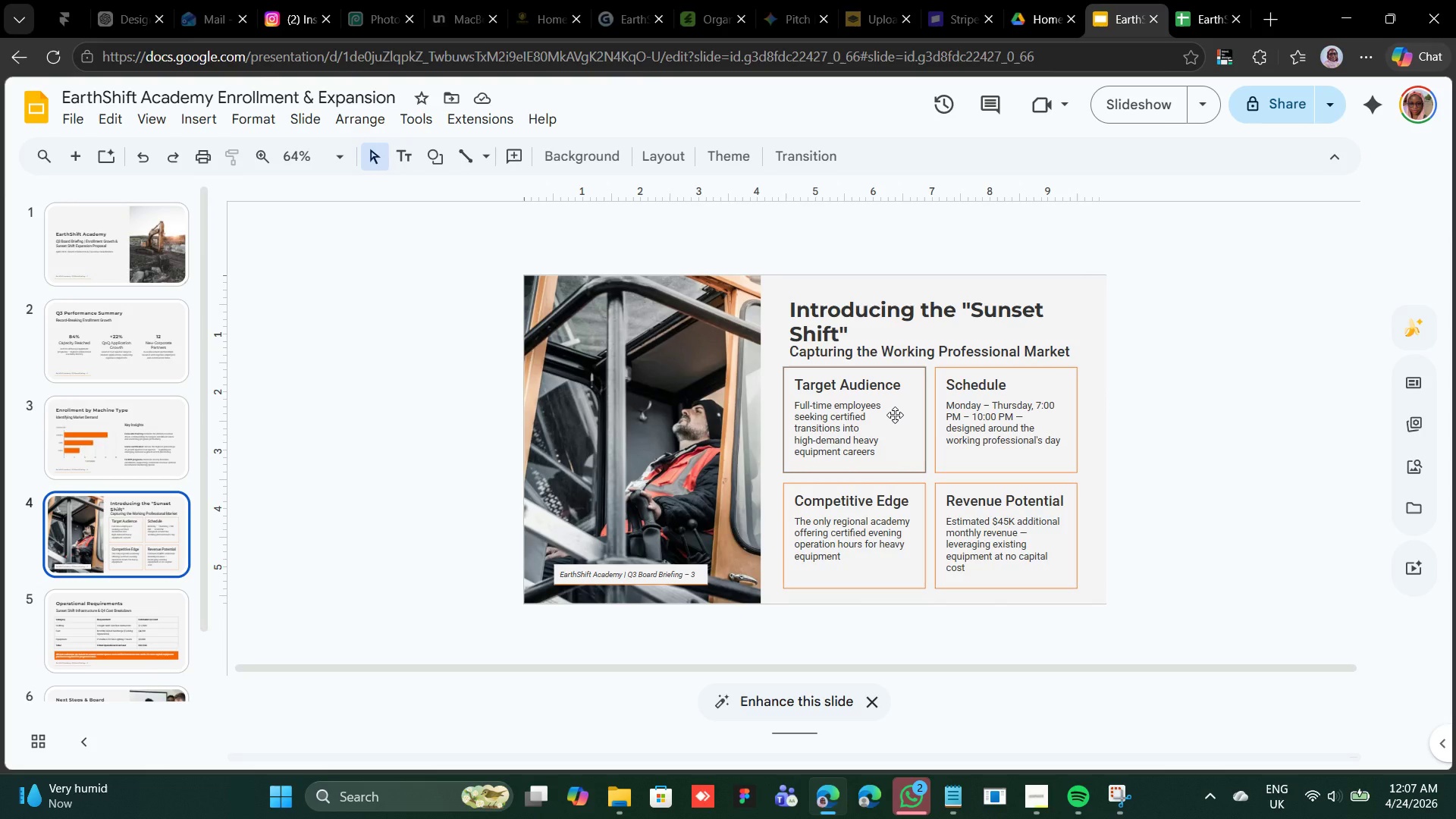 
scroll: coordinate [895, 413], scroll_direction: none, amount: 0.0
 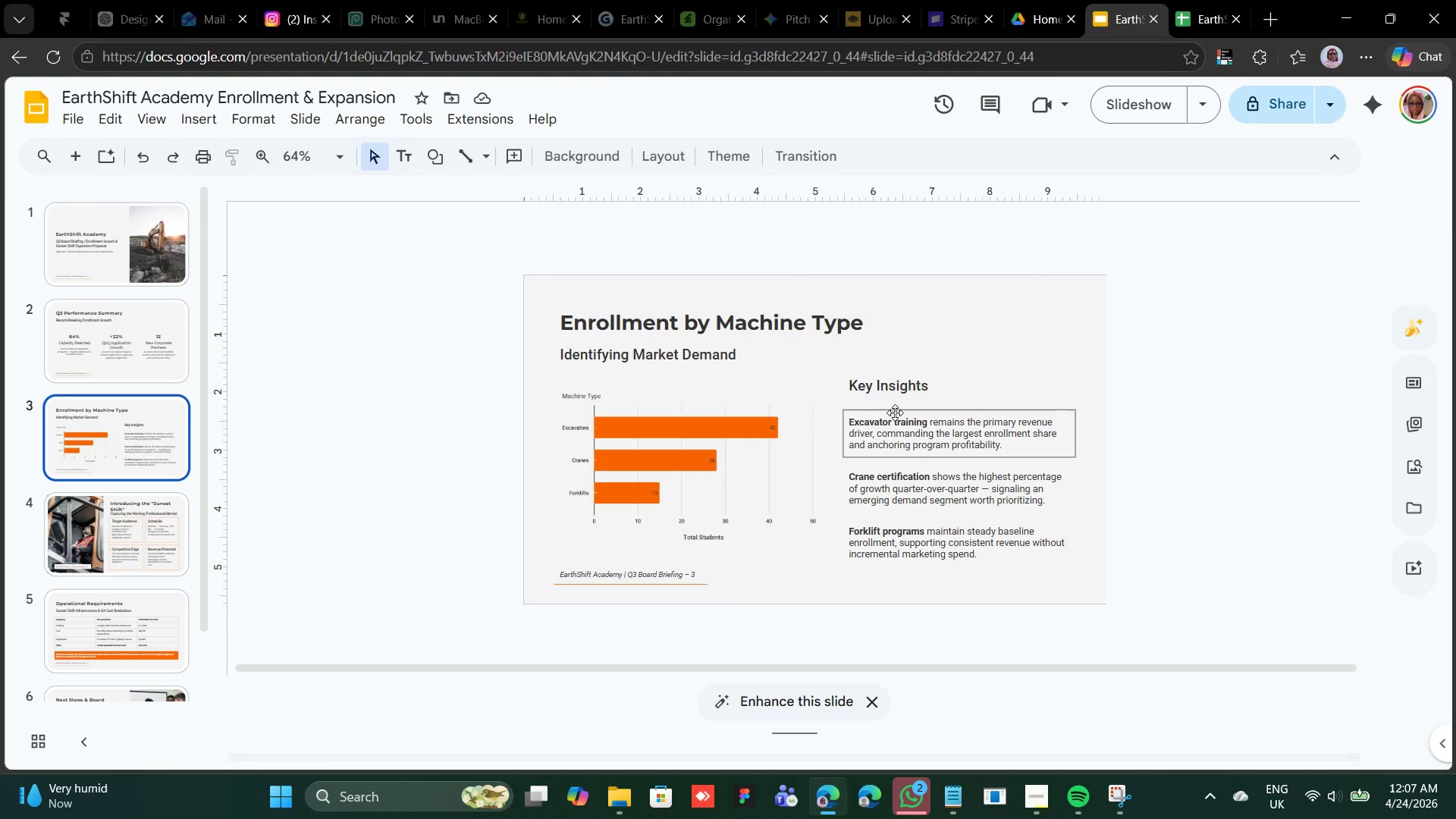 
scroll: coordinate [899, 409], scroll_direction: up, amount: 2.0
 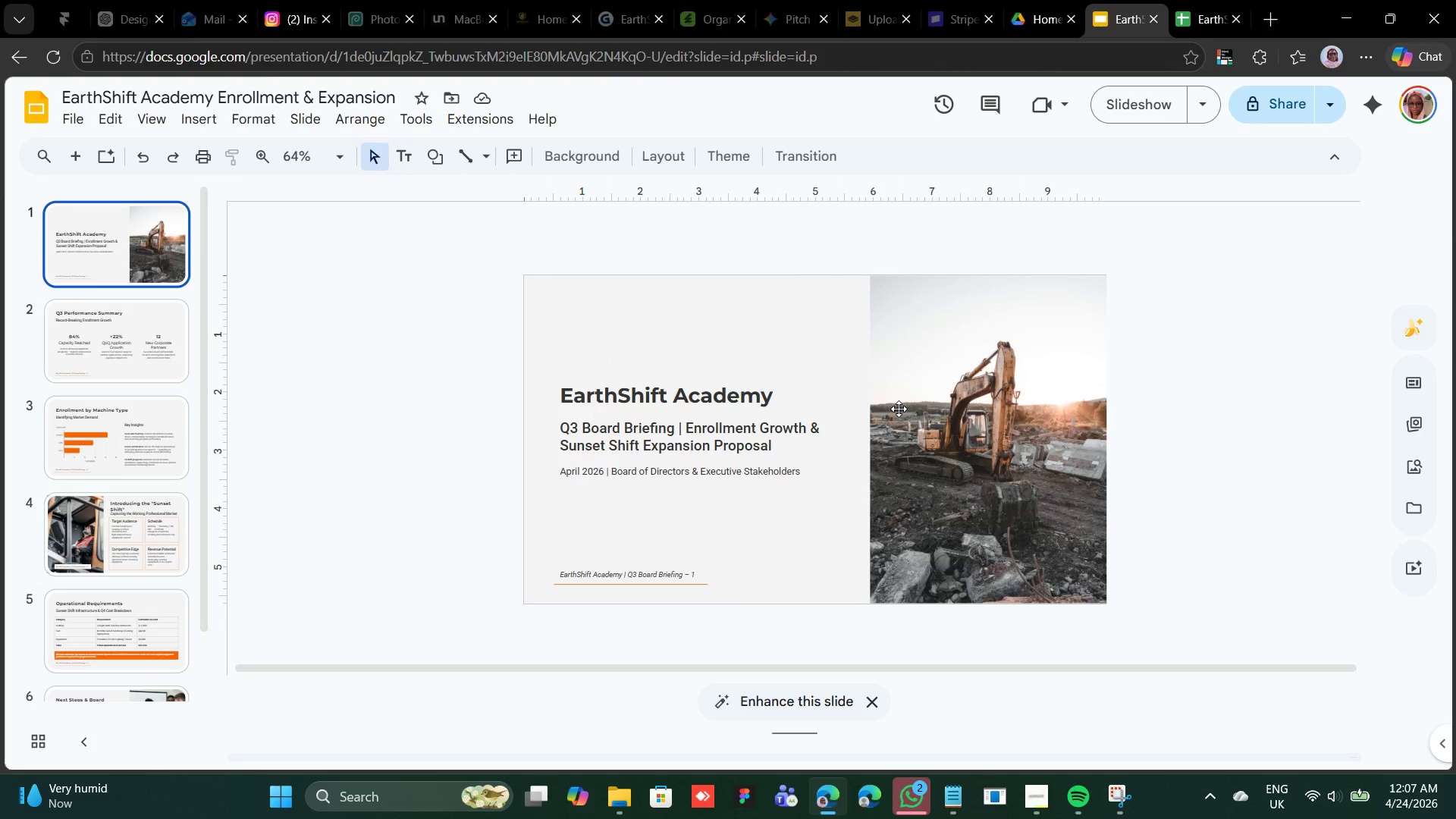 
scroll: coordinate [898, 410], scroll_direction: down, amount: 2.0
 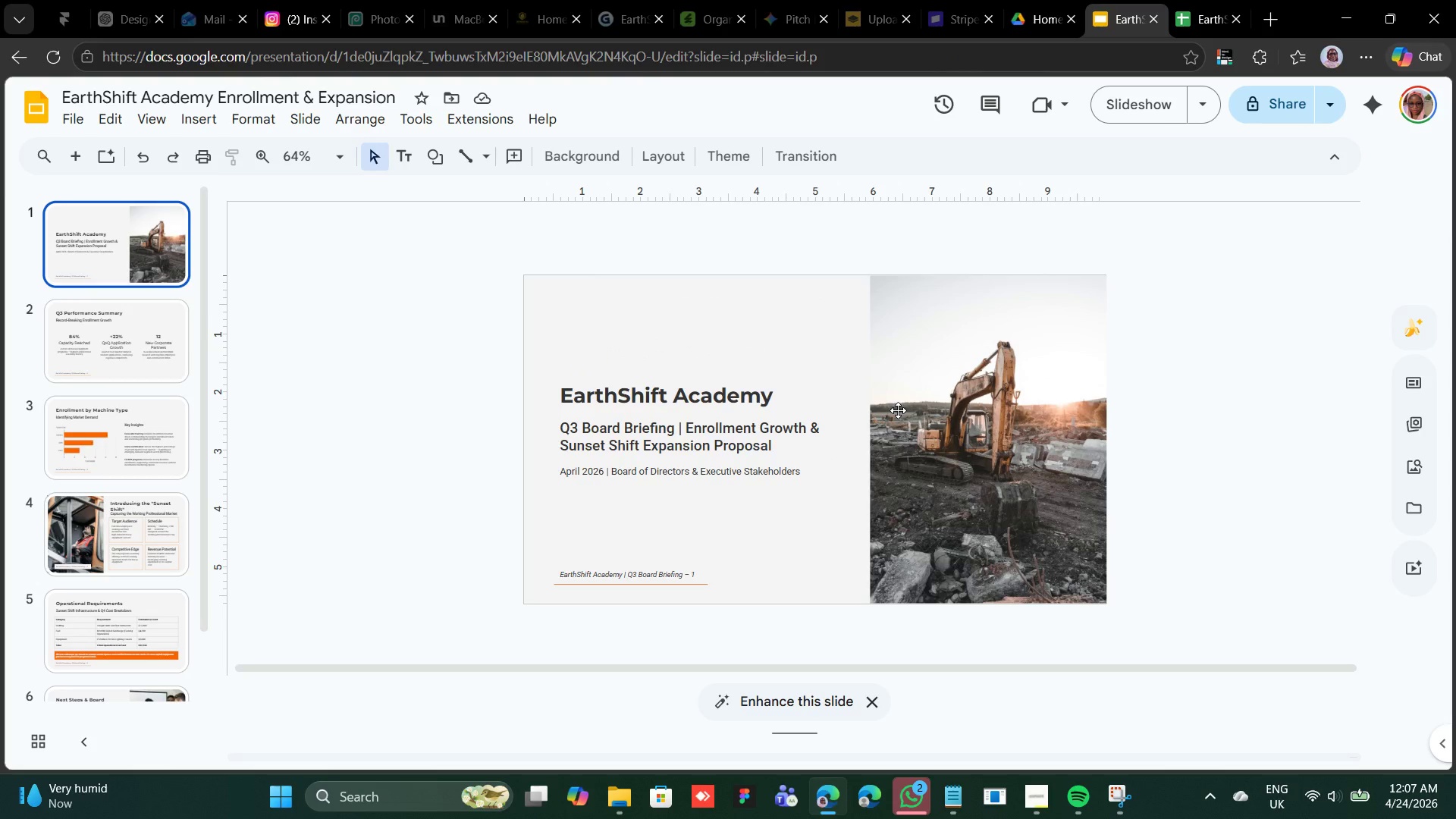 
scroll: coordinate [898, 410], scroll_direction: up, amount: 1.0
 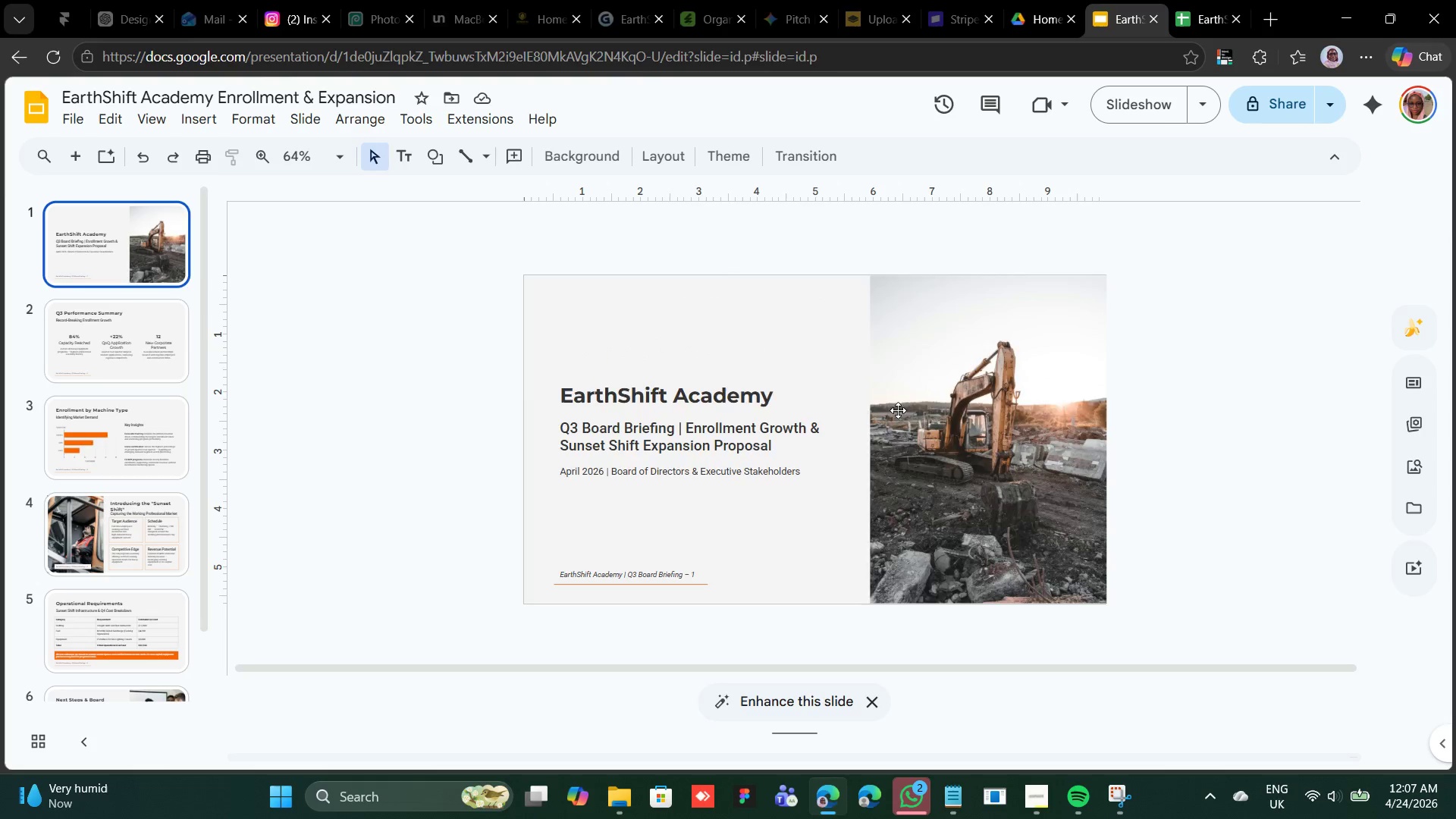 
scroll: coordinate [897, 411], scroll_direction: down, amount: 7.0
 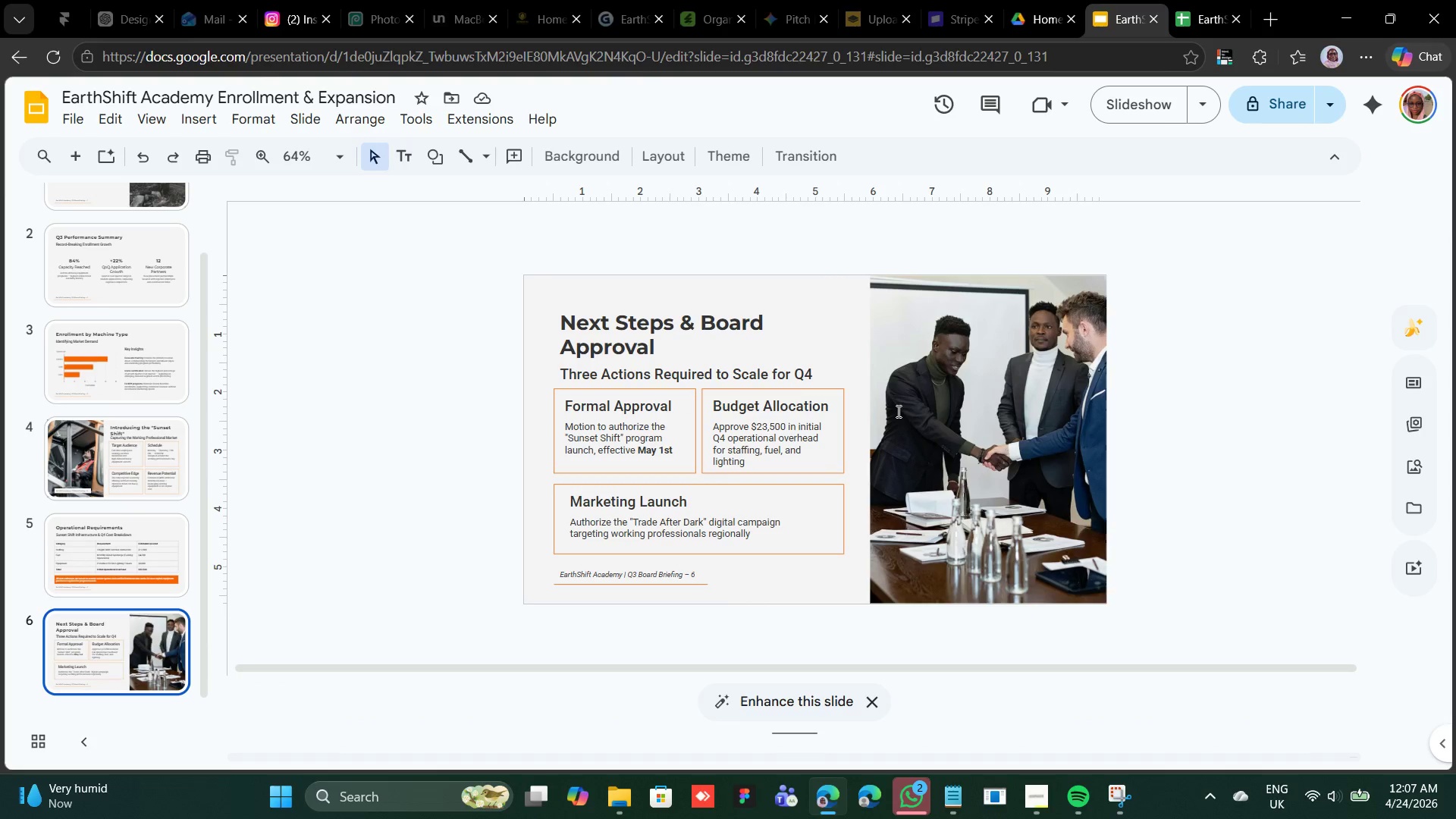 
scroll: coordinate [897, 411], scroll_direction: up, amount: 4.0
 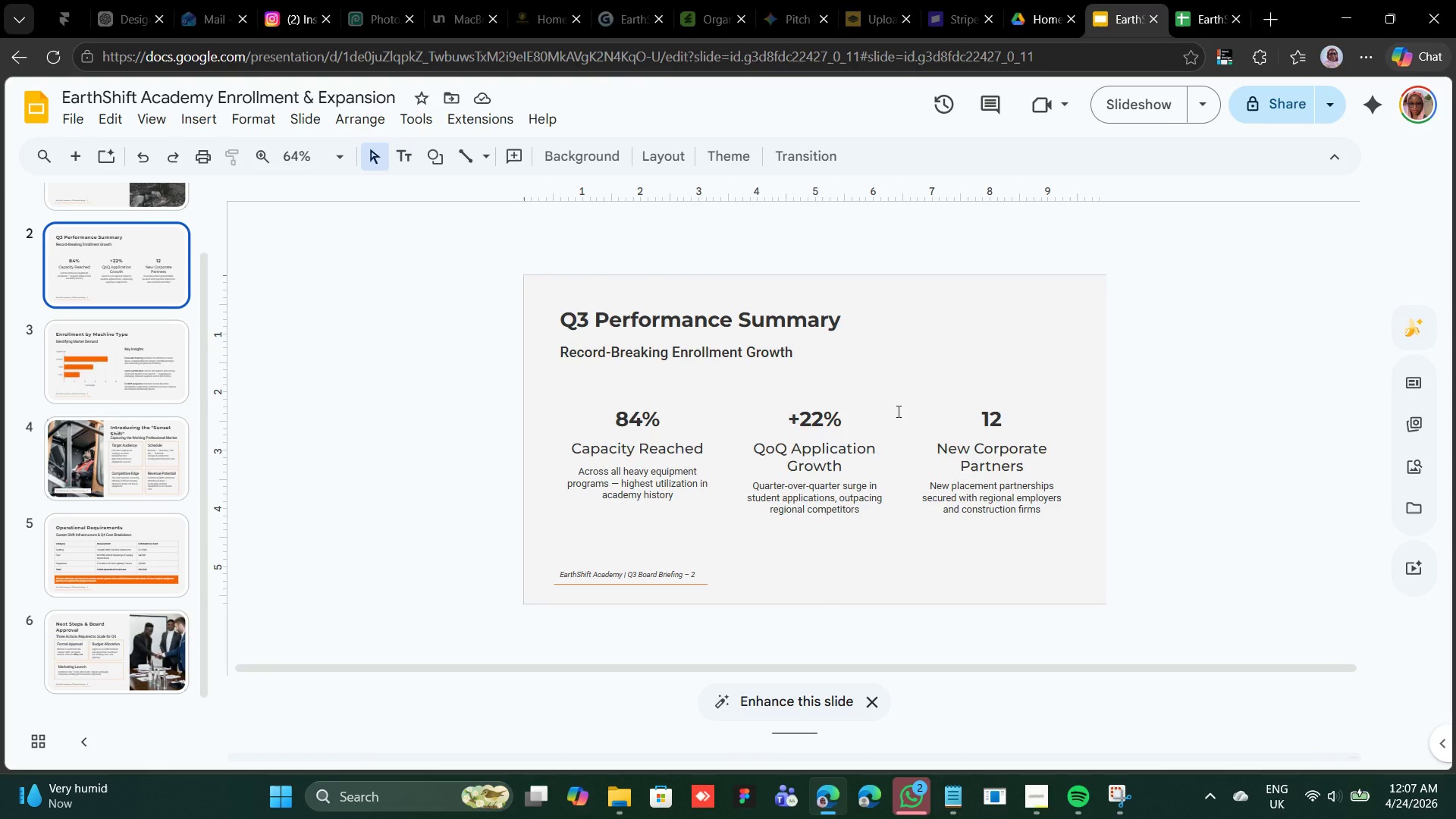 
scroll: coordinate [897, 411], scroll_direction: down, amount: 5.0
 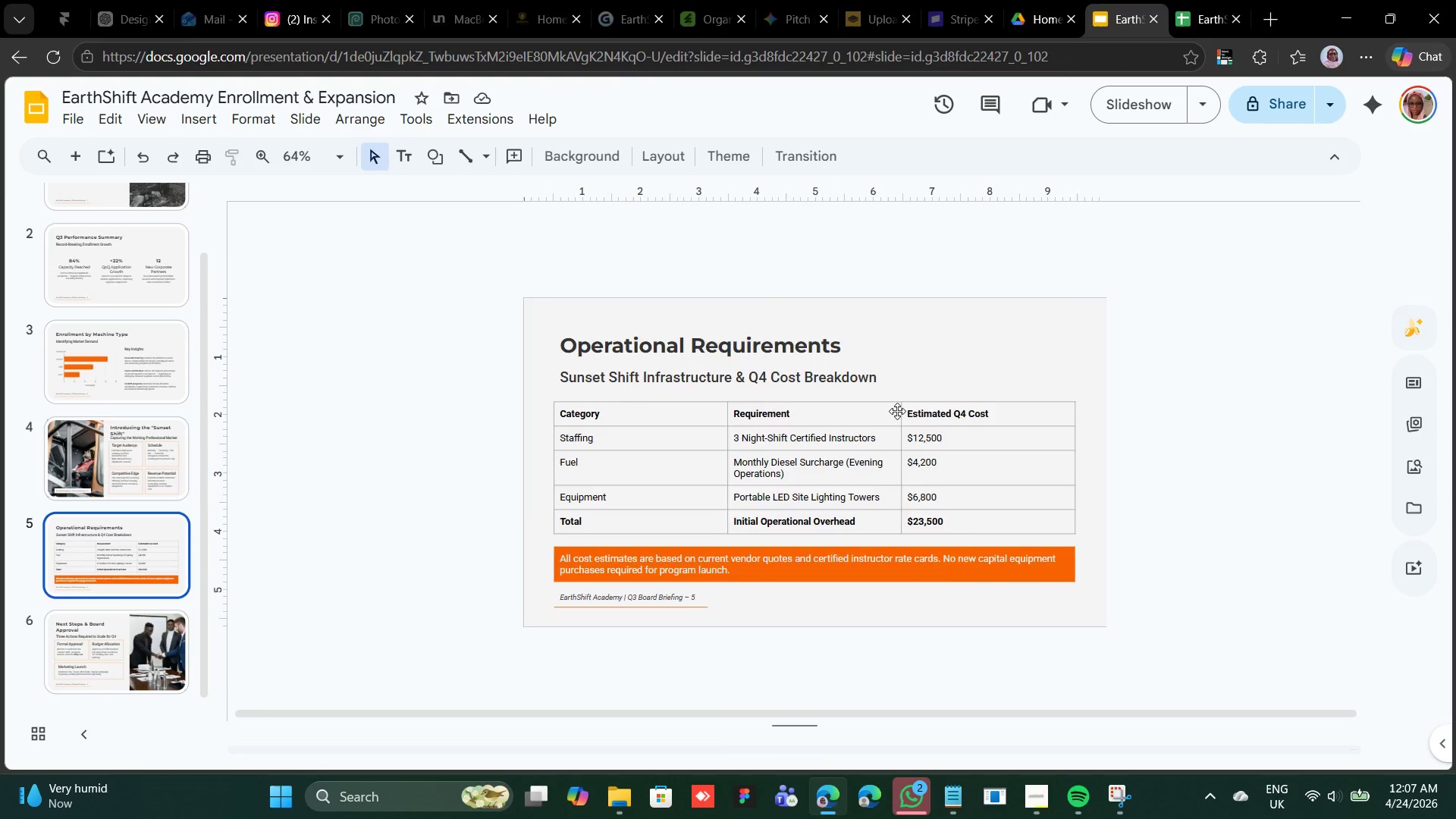 
scroll: coordinate [897, 411], scroll_direction: up, amount: 4.0
 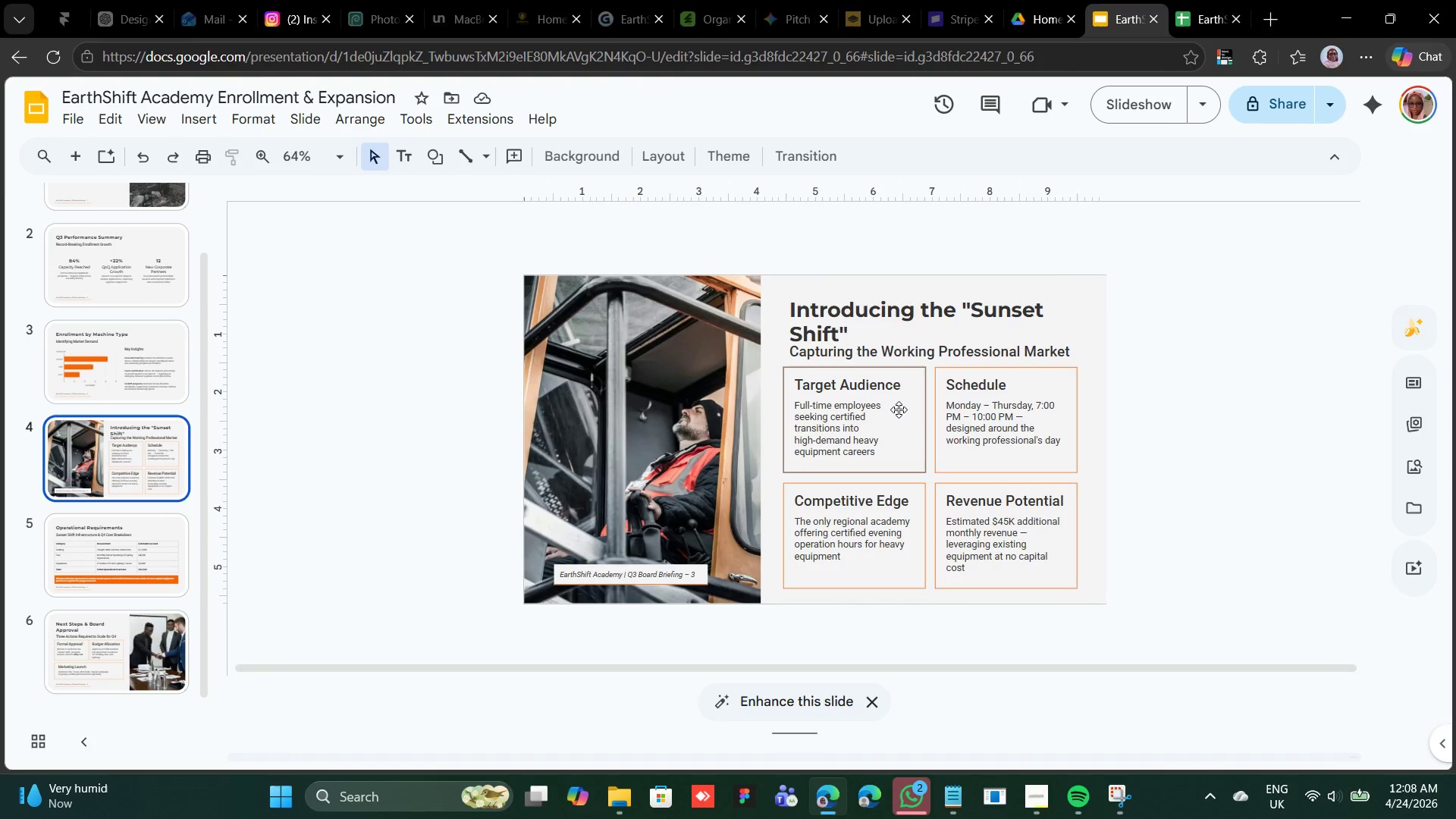 
scroll: coordinate [898, 411], scroll_direction: down, amount: 2.0
 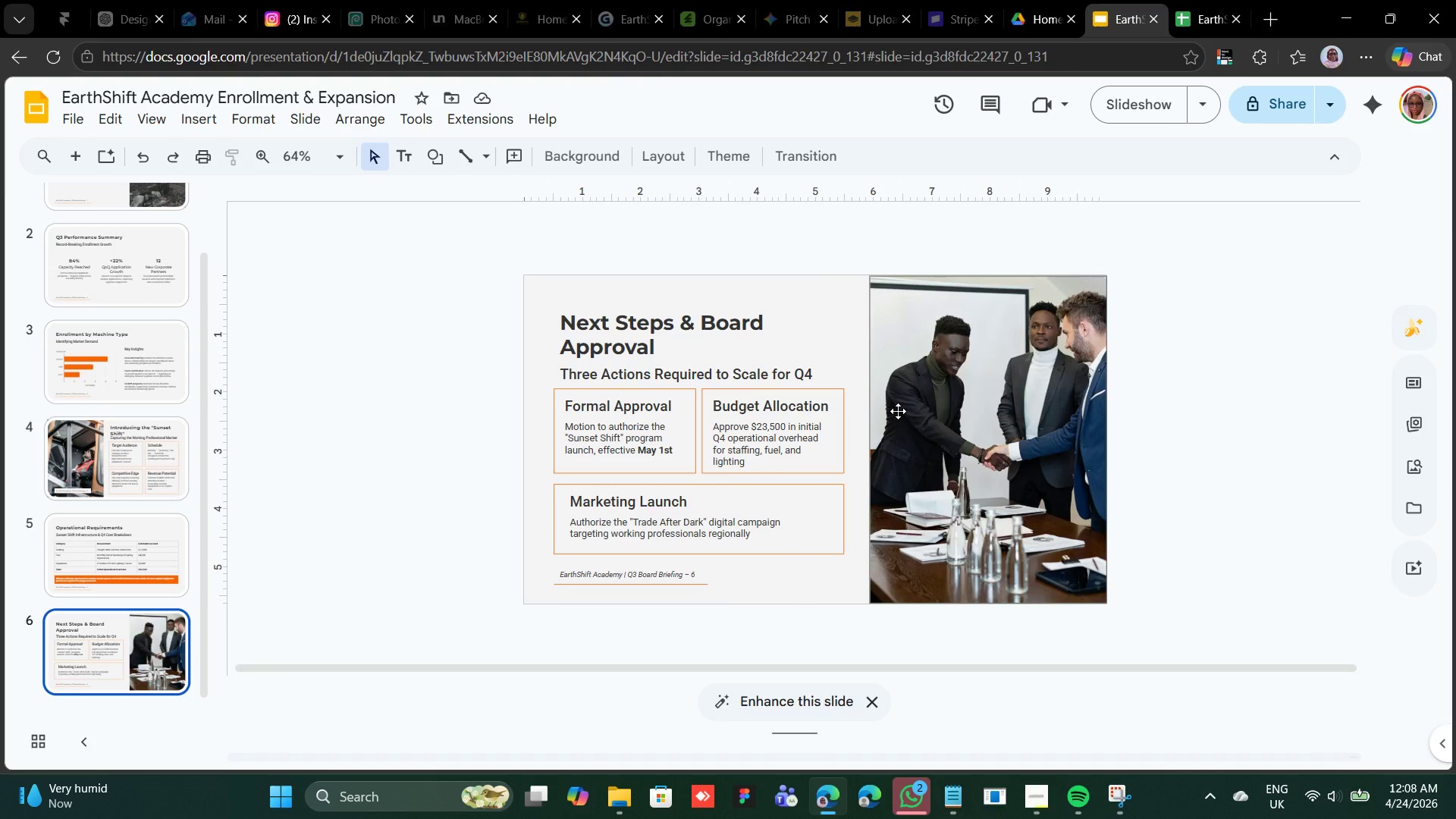 
scroll: coordinate [898, 411], scroll_direction: up, amount: 4.0
 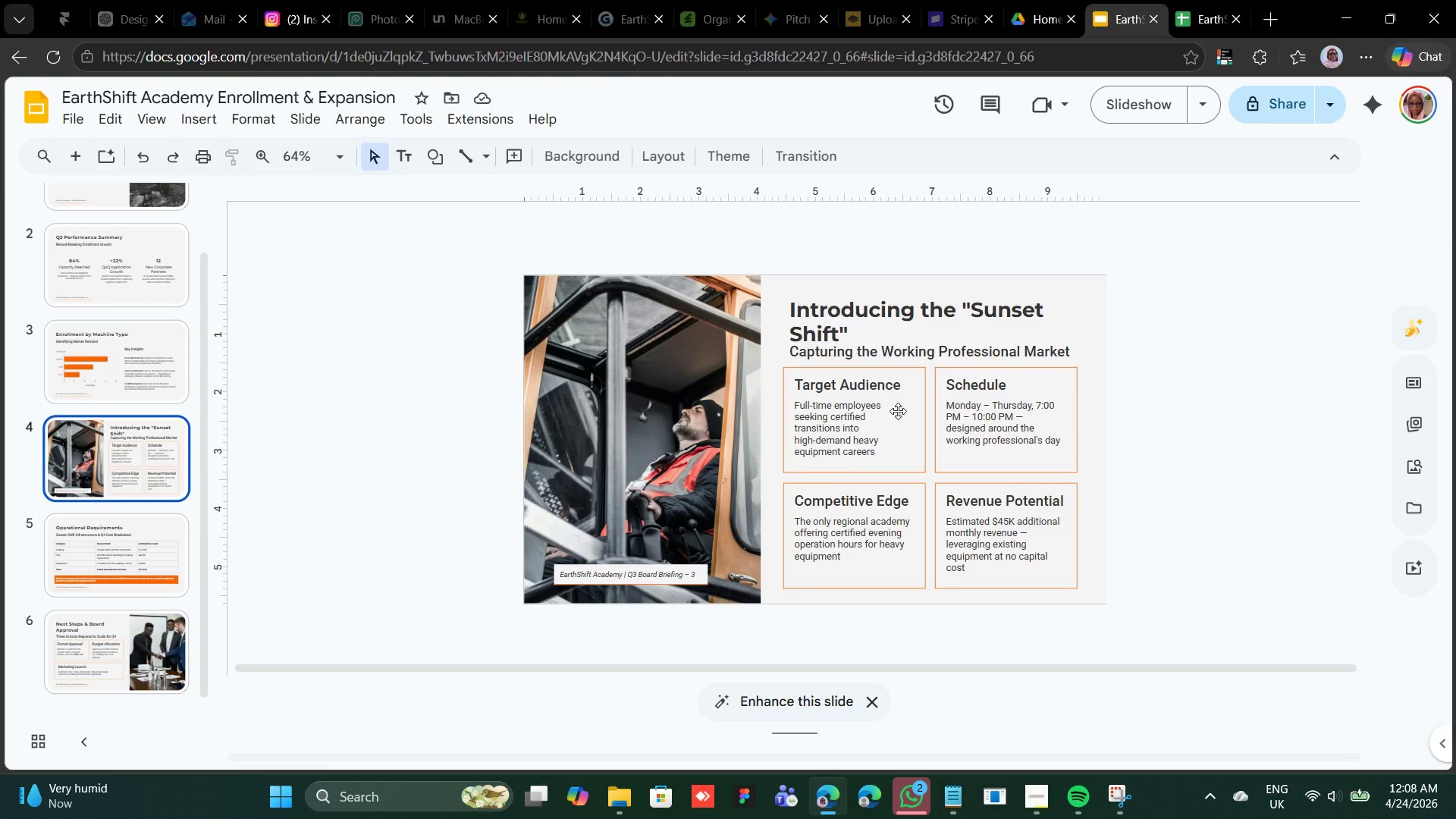 
scroll: coordinate [898, 411], scroll_direction: down, amount: 4.0
 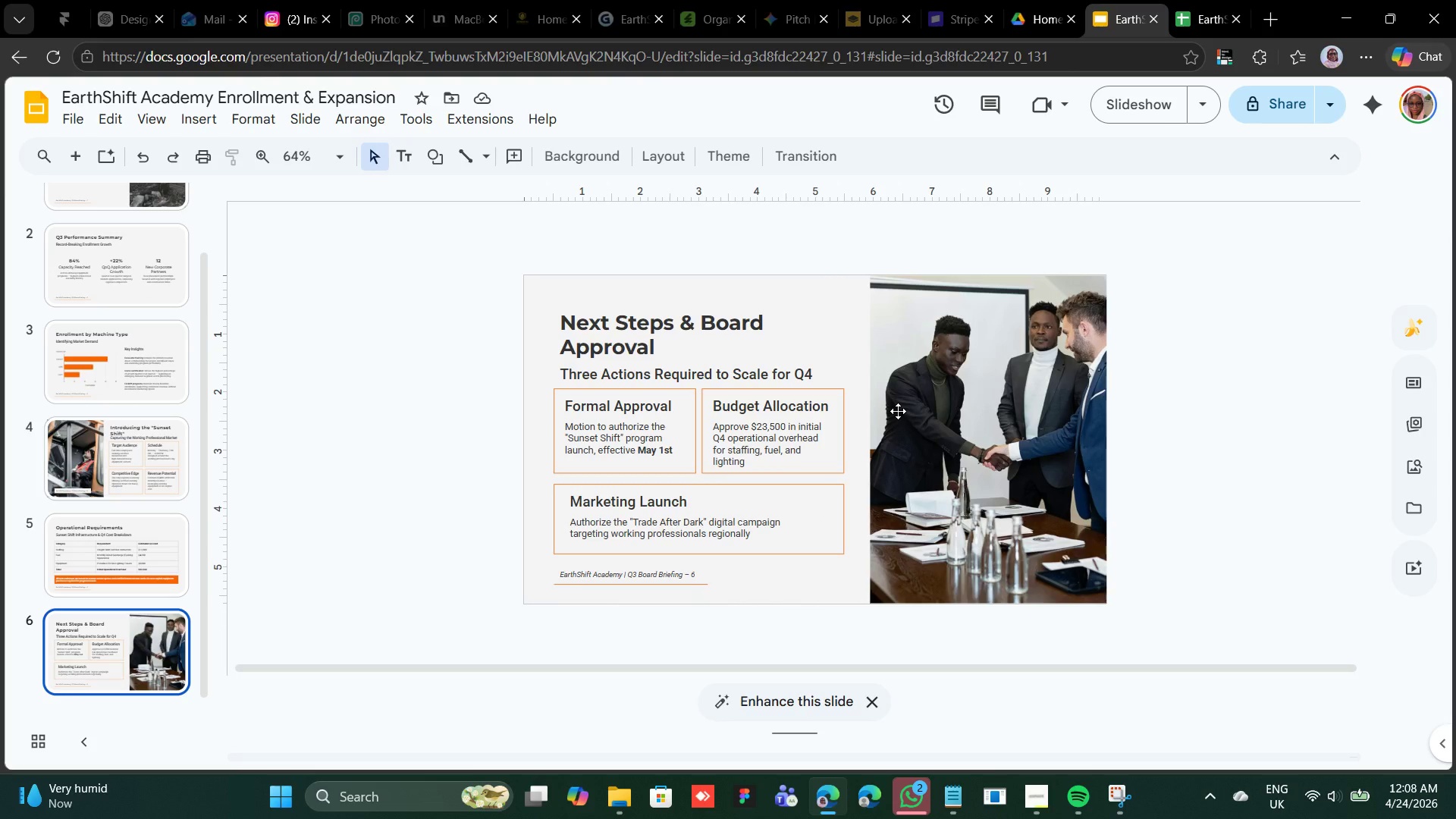 
scroll: coordinate [897, 411], scroll_direction: up, amount: 8.0
 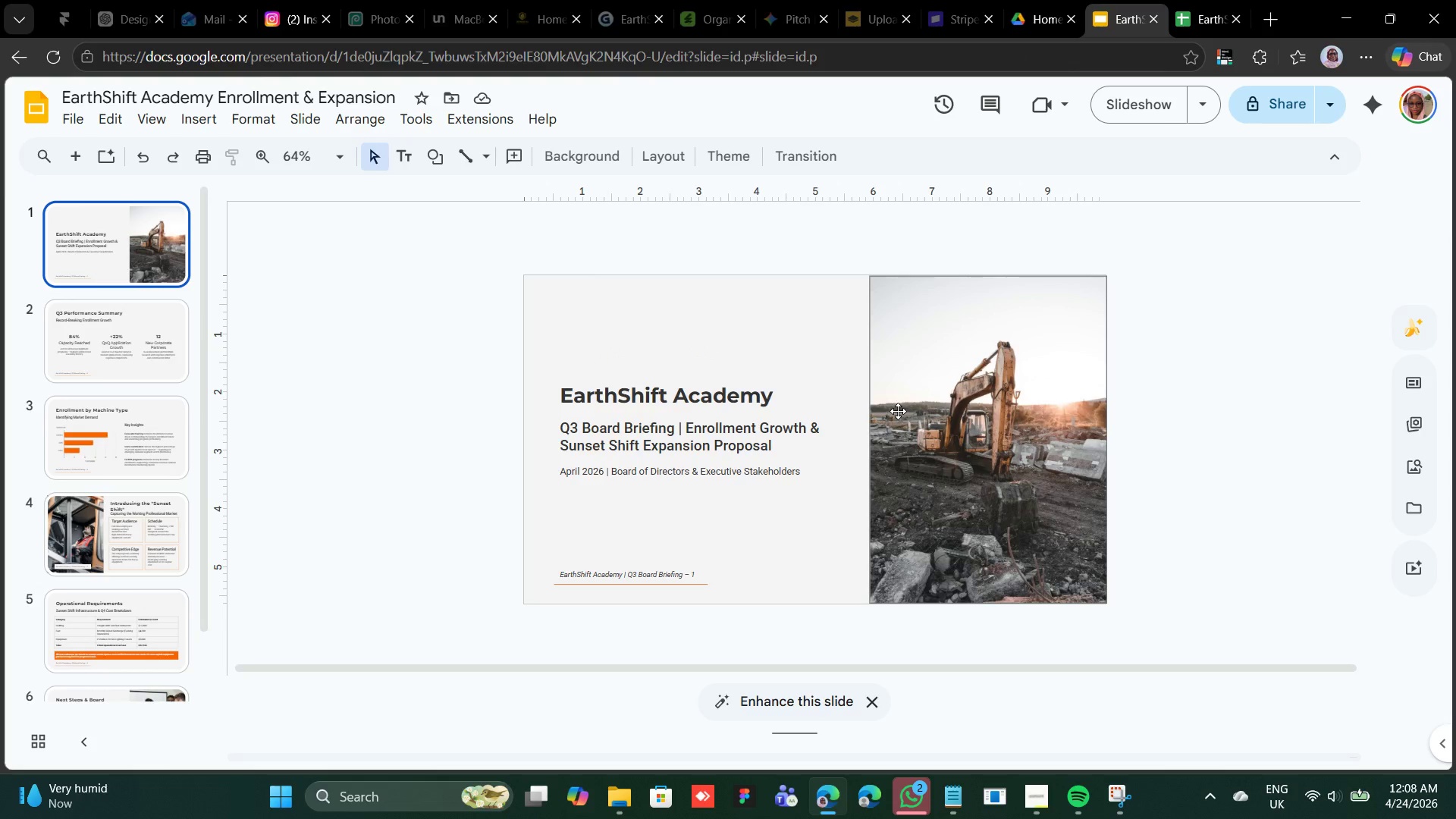 
scroll: coordinate [898, 411], scroll_direction: down, amount: 3.0
 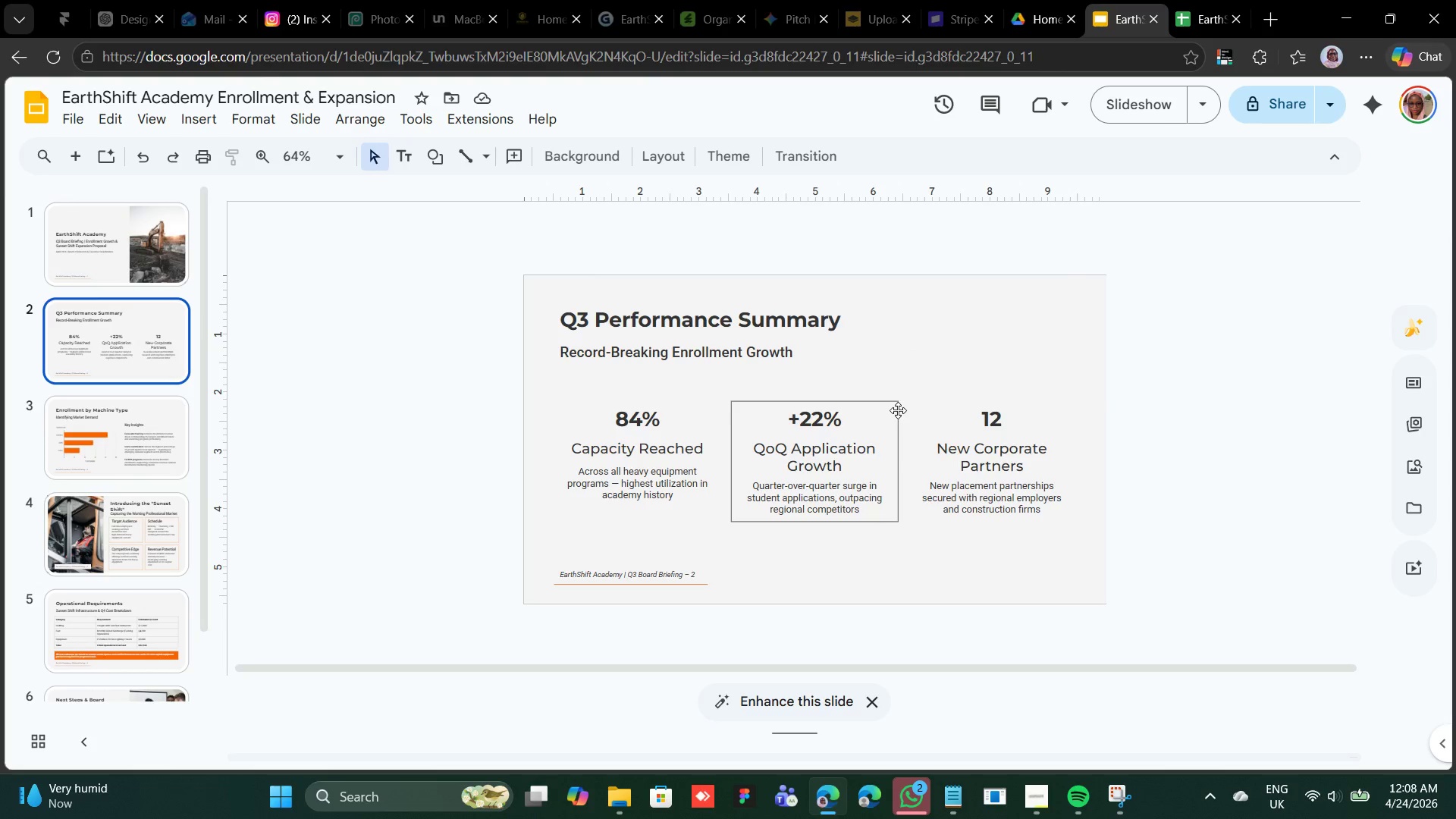 
wait(5.16)
 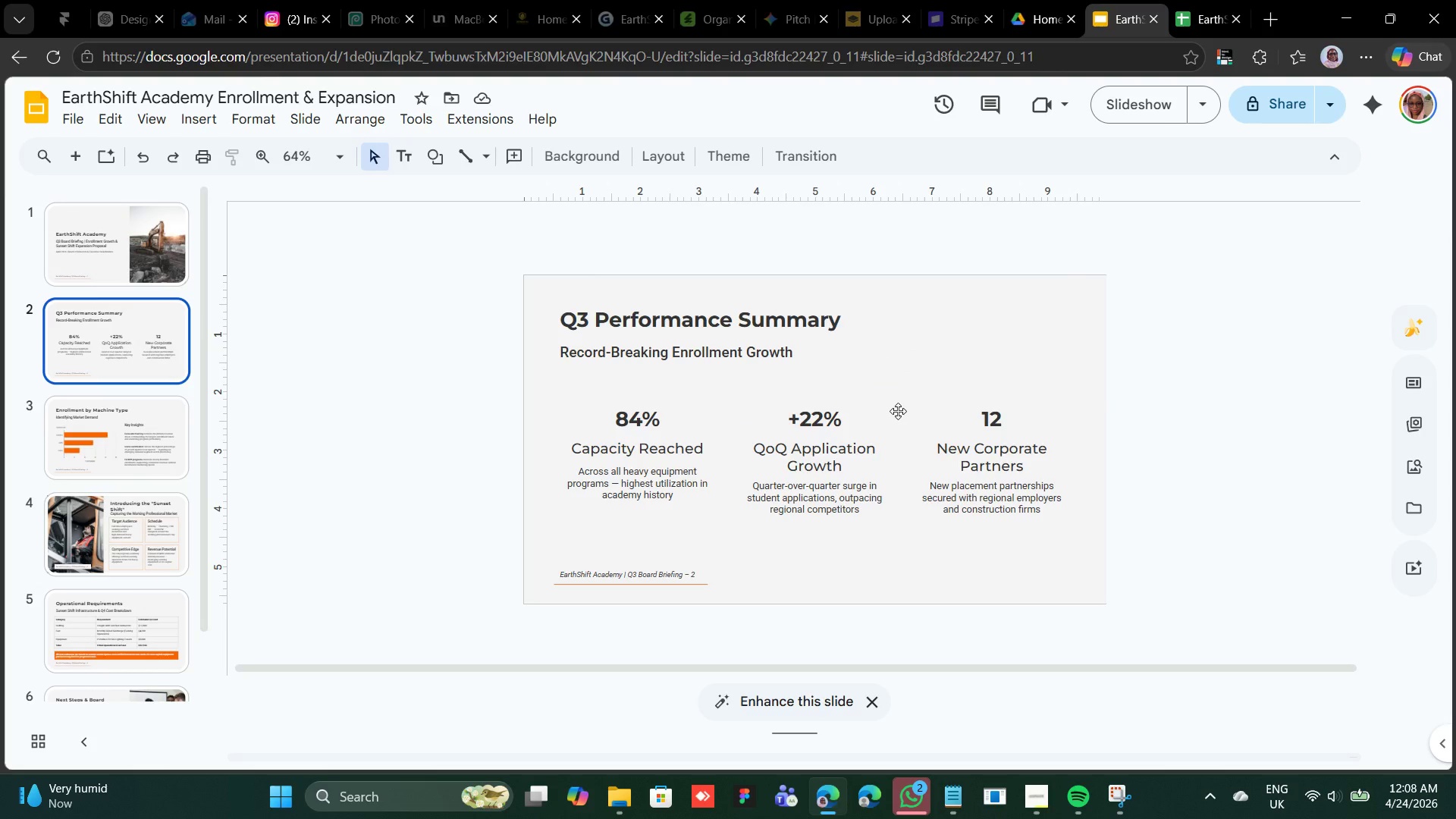 
scroll: coordinate [896, 412], scroll_direction: down, amount: 4.0
 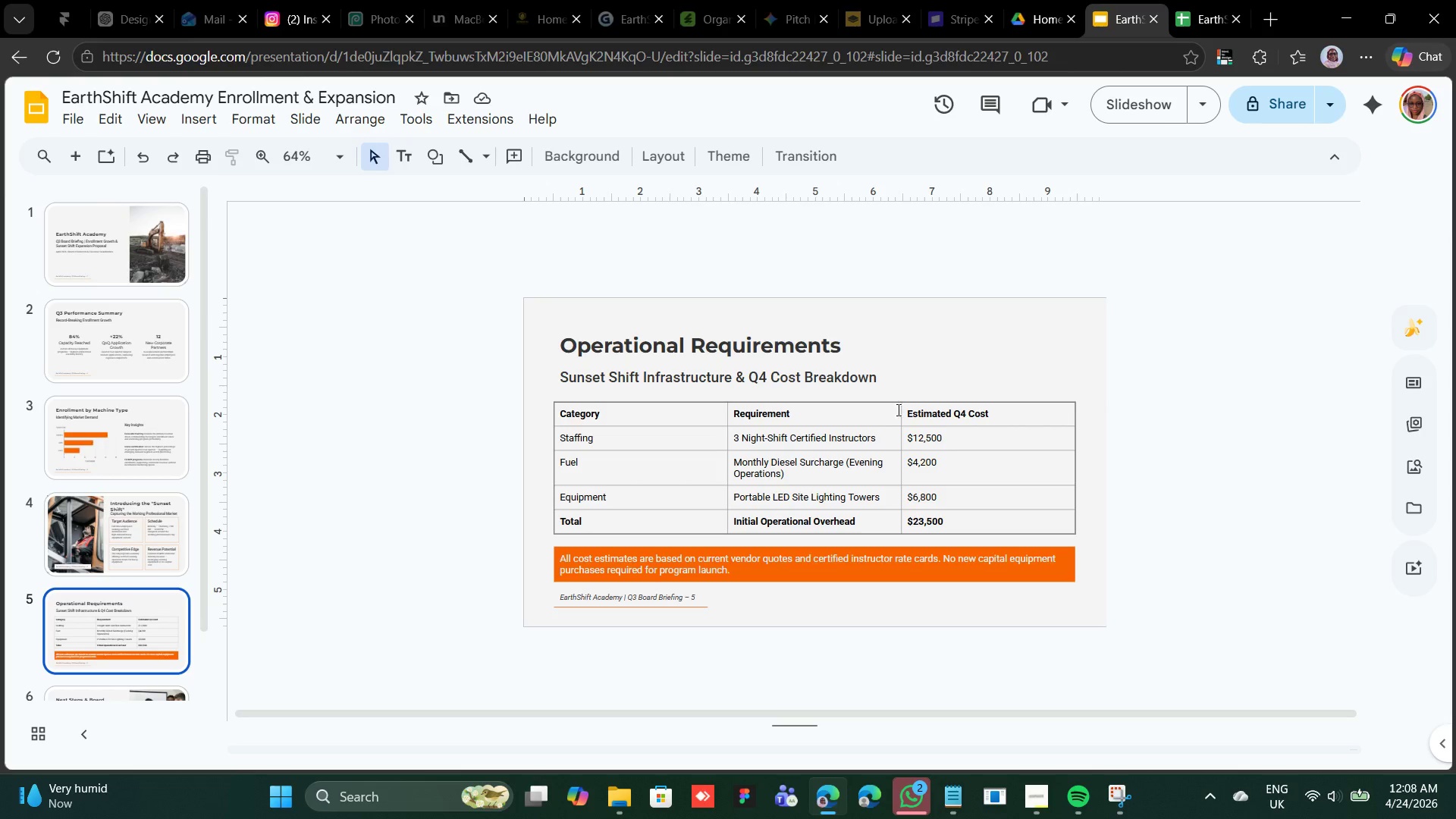 
scroll: coordinate [898, 410], scroll_direction: up, amount: 4.0
 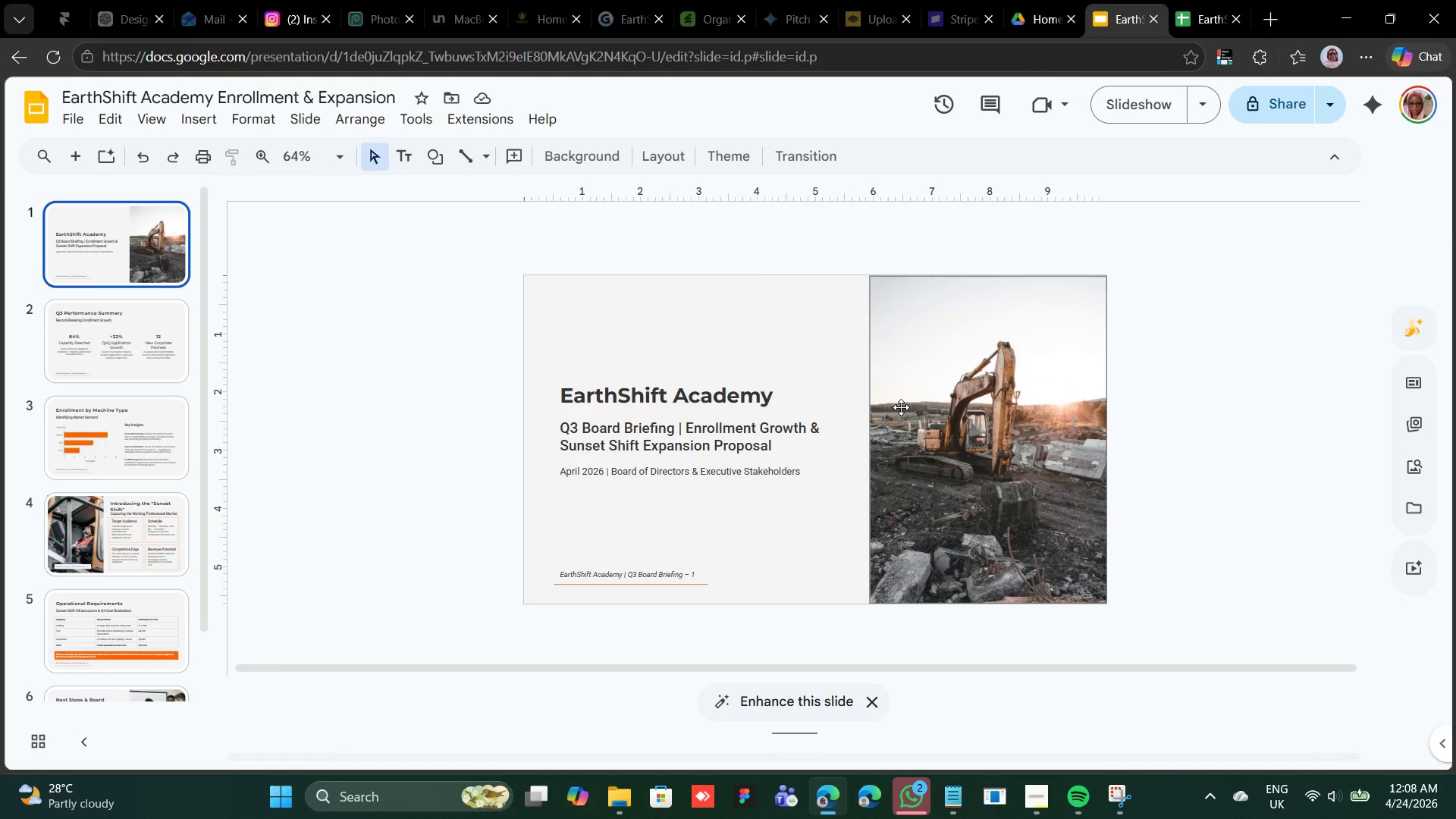 
wait(6.86)
 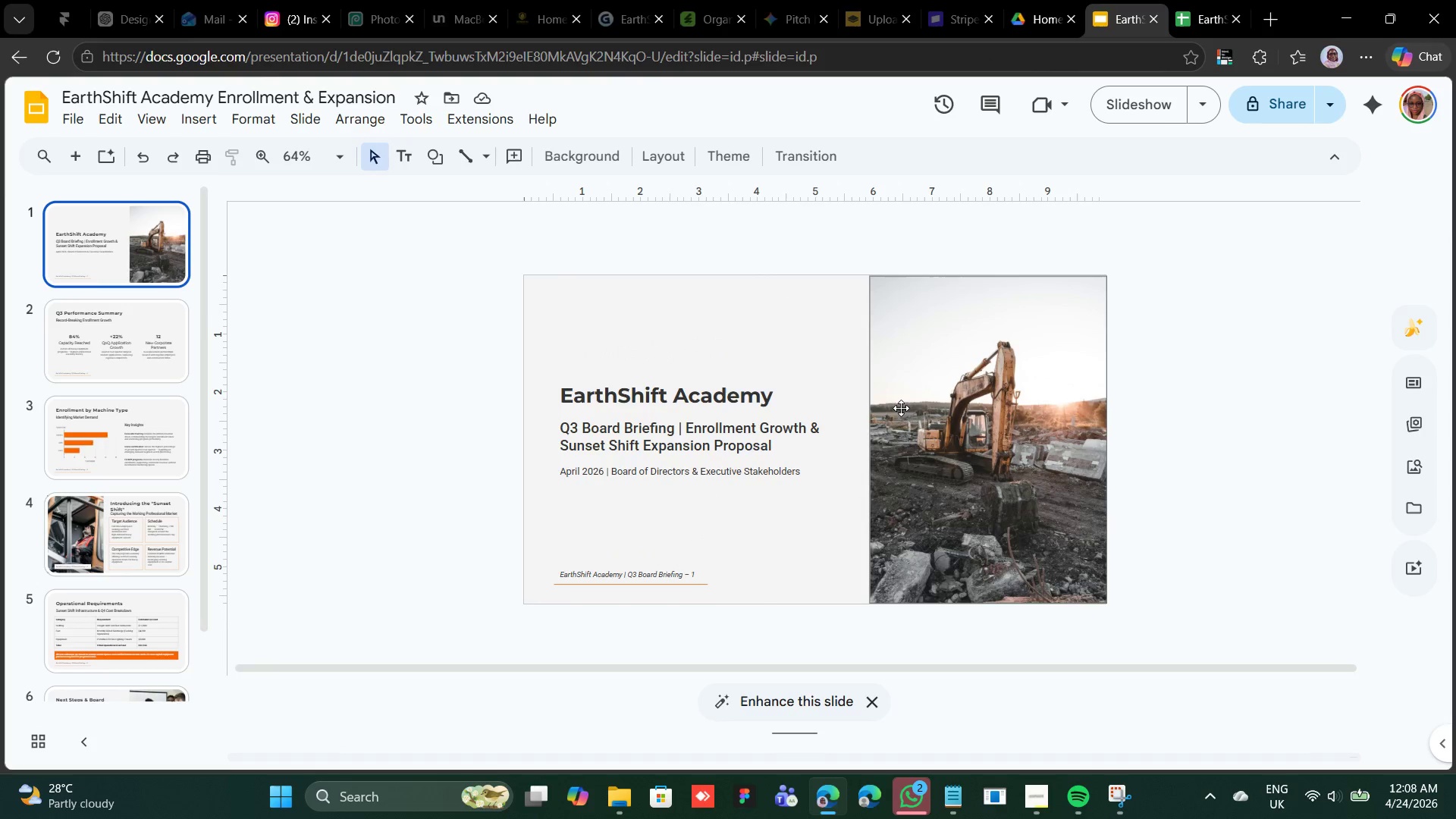 
scroll: coordinate [900, 410], scroll_direction: down, amount: 2.0
 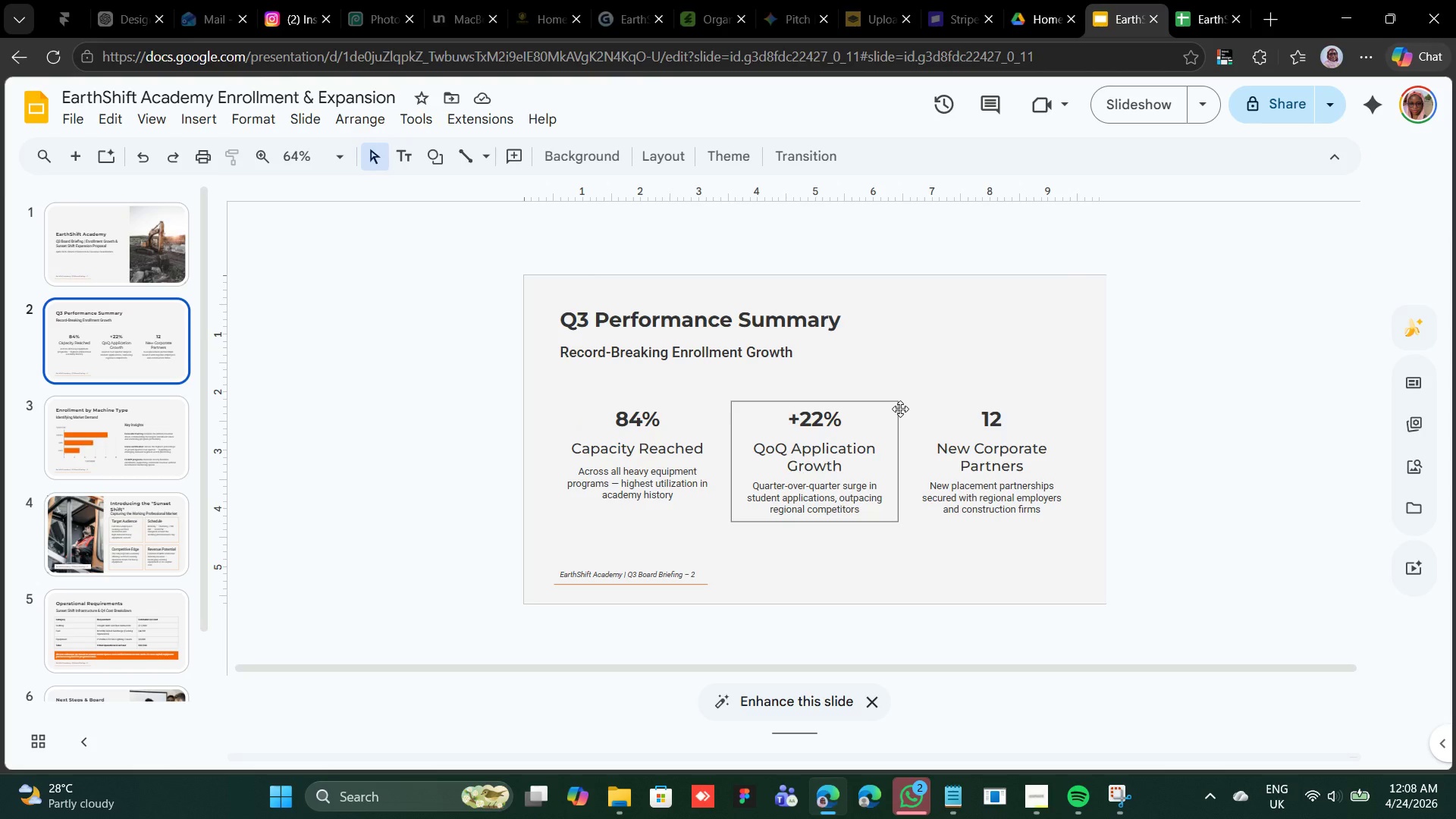 
scroll: coordinate [900, 410], scroll_direction: none, amount: 0.0
 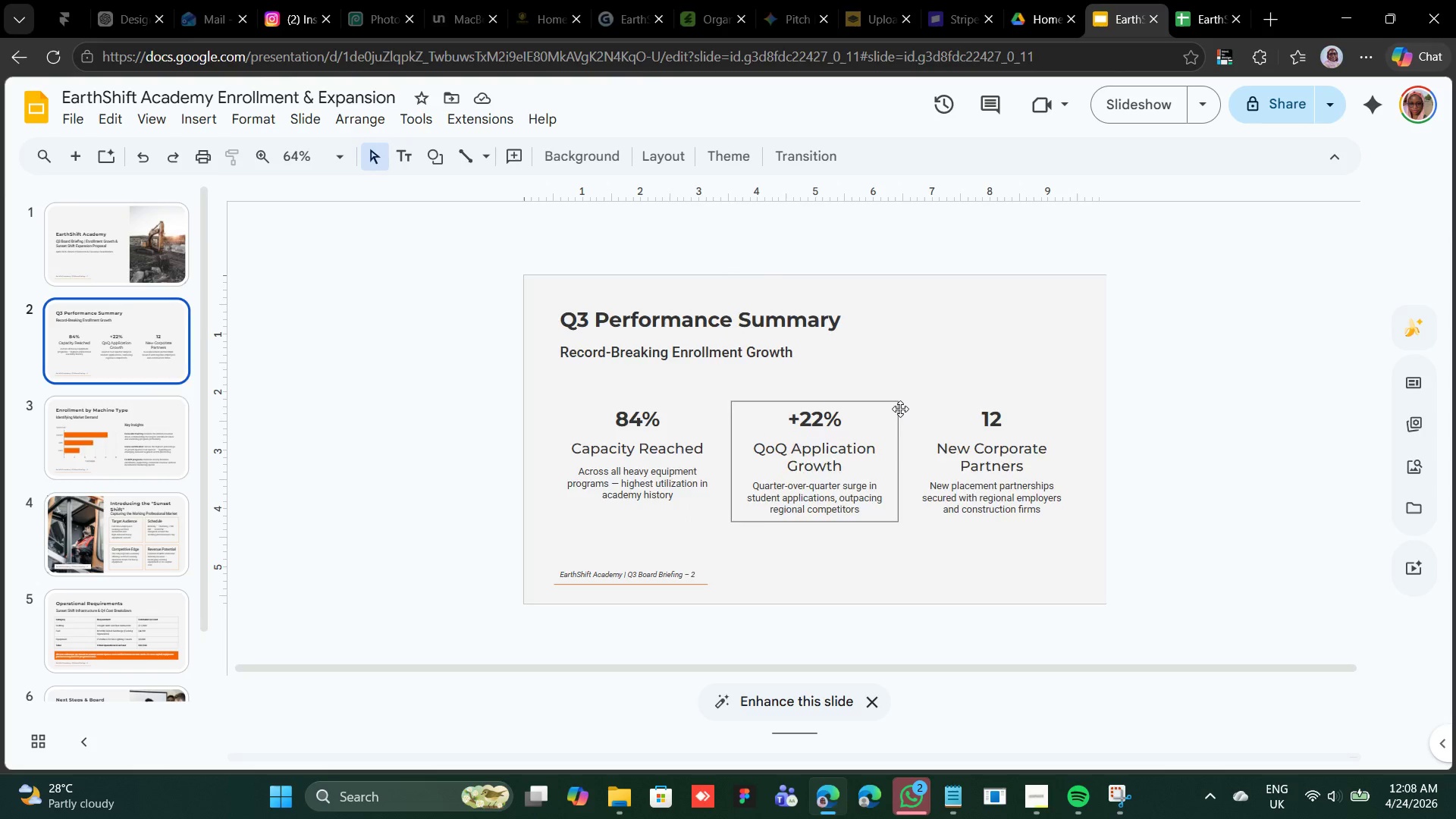 
scroll: coordinate [900, 409], scroll_direction: down, amount: 2.0
 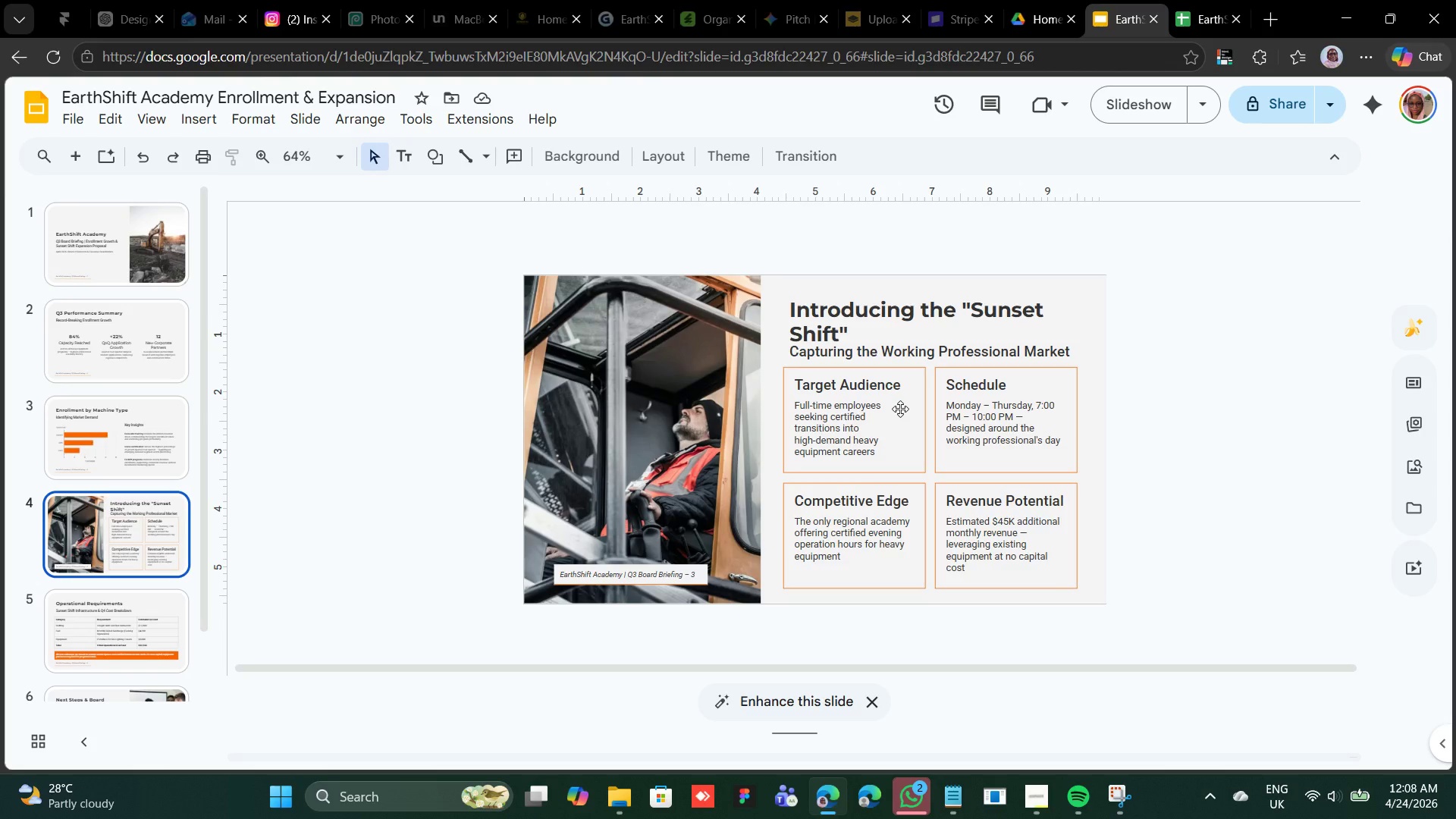 
scroll: coordinate [899, 410], scroll_direction: none, amount: 0.0
 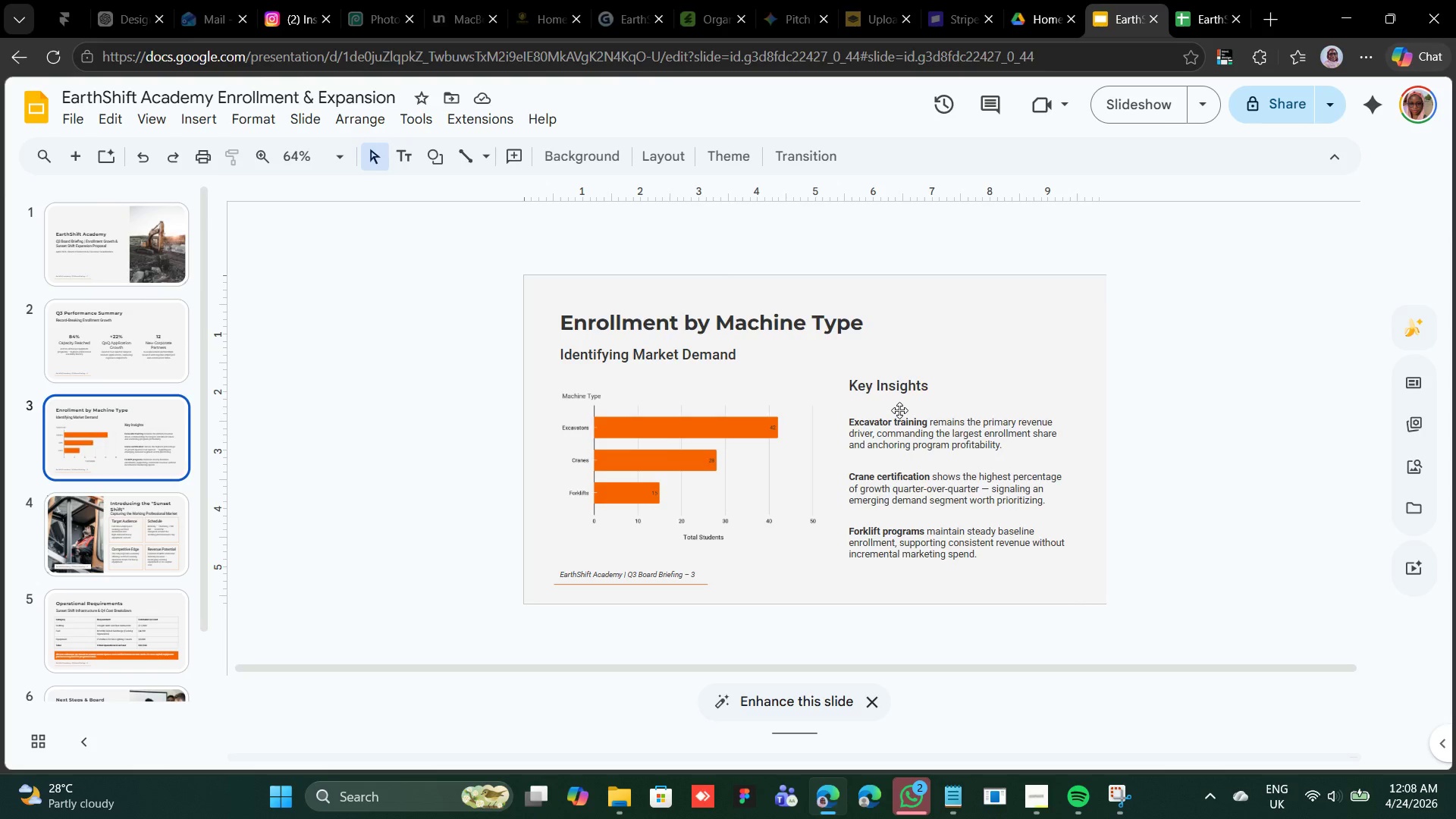 
scroll: coordinate [899, 410], scroll_direction: up, amount: 3.0
 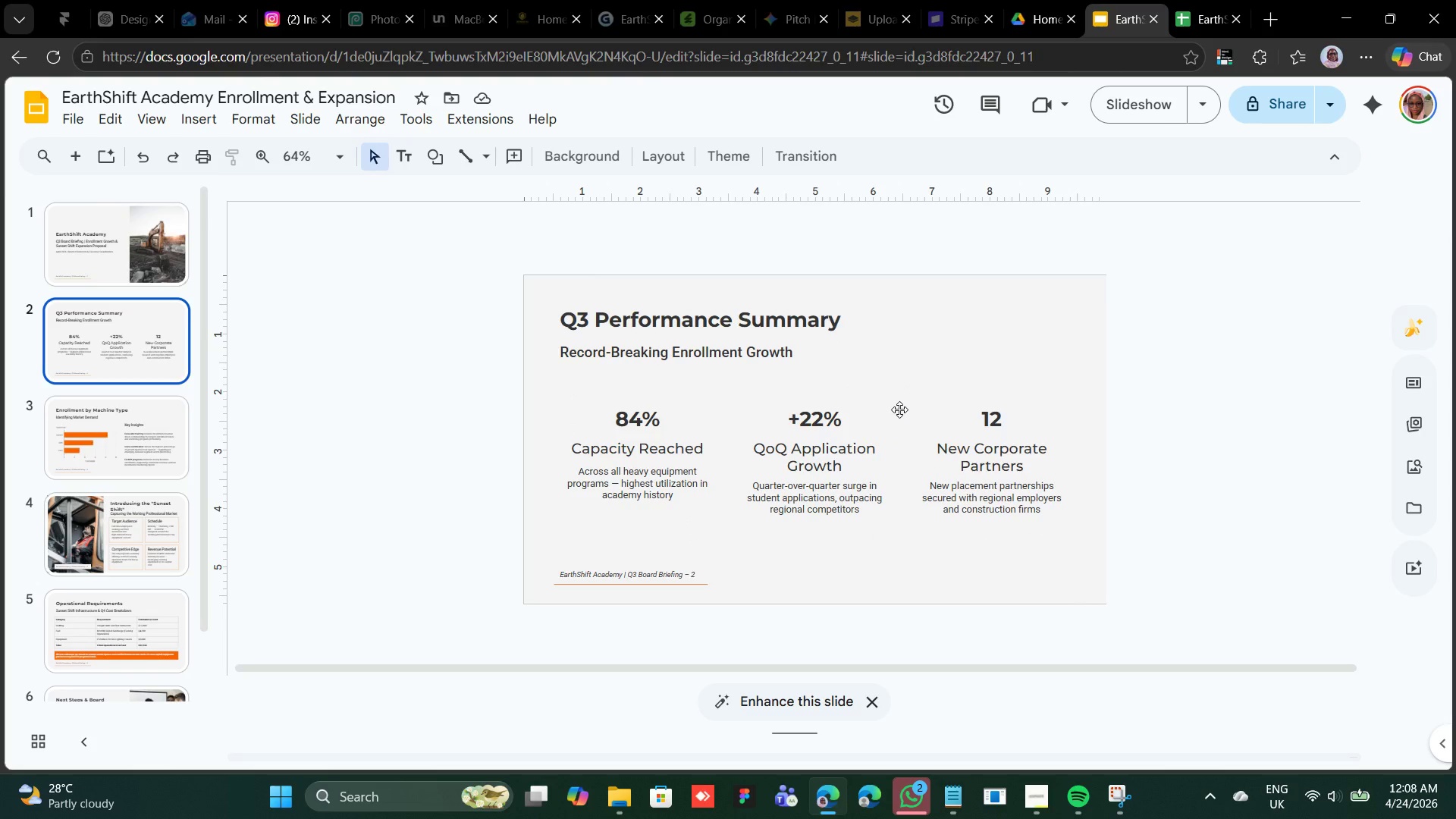 
scroll: coordinate [899, 410], scroll_direction: down, amount: 2.0
 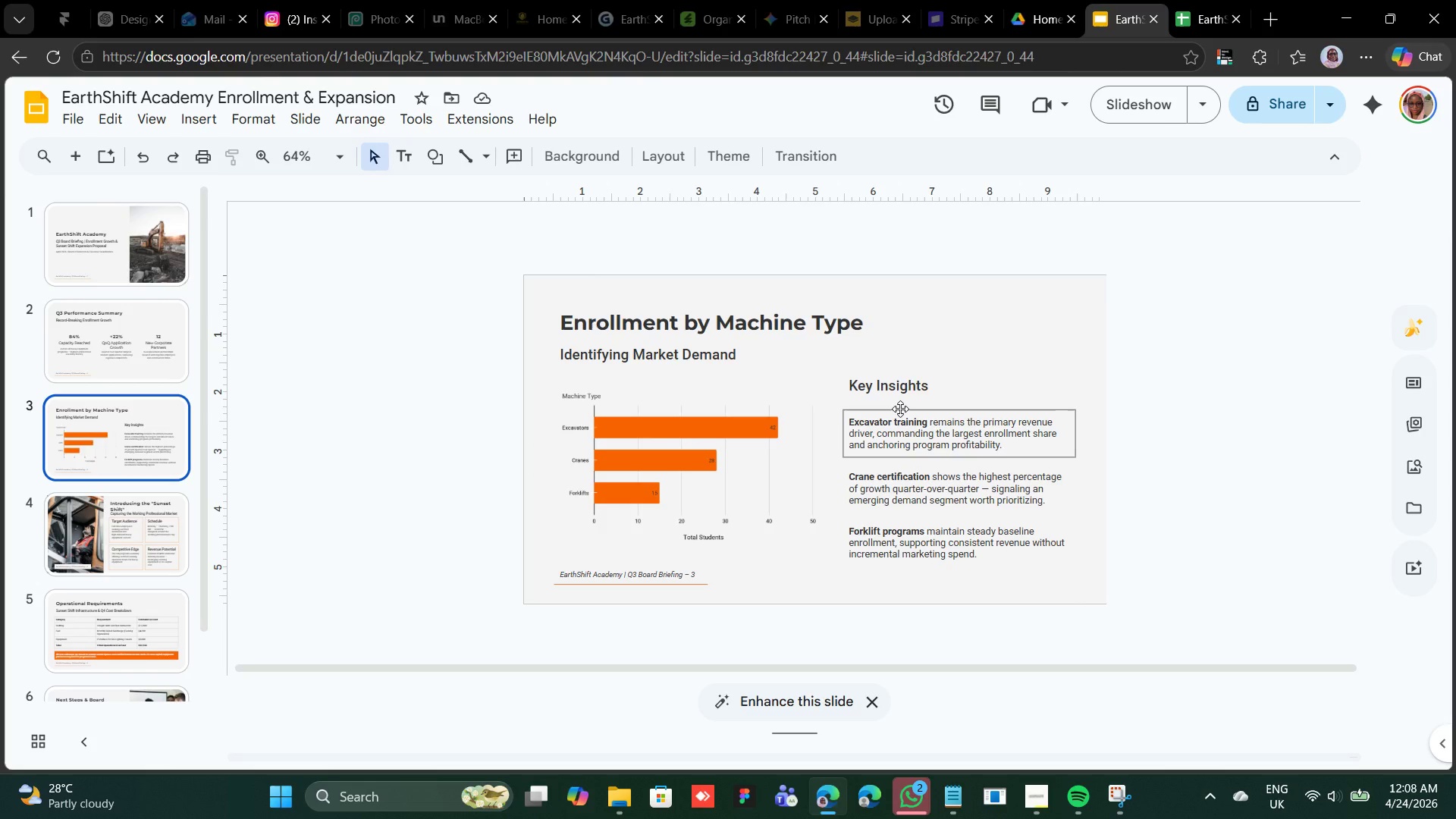 
scroll: coordinate [900, 409], scroll_direction: none, amount: 0.0
 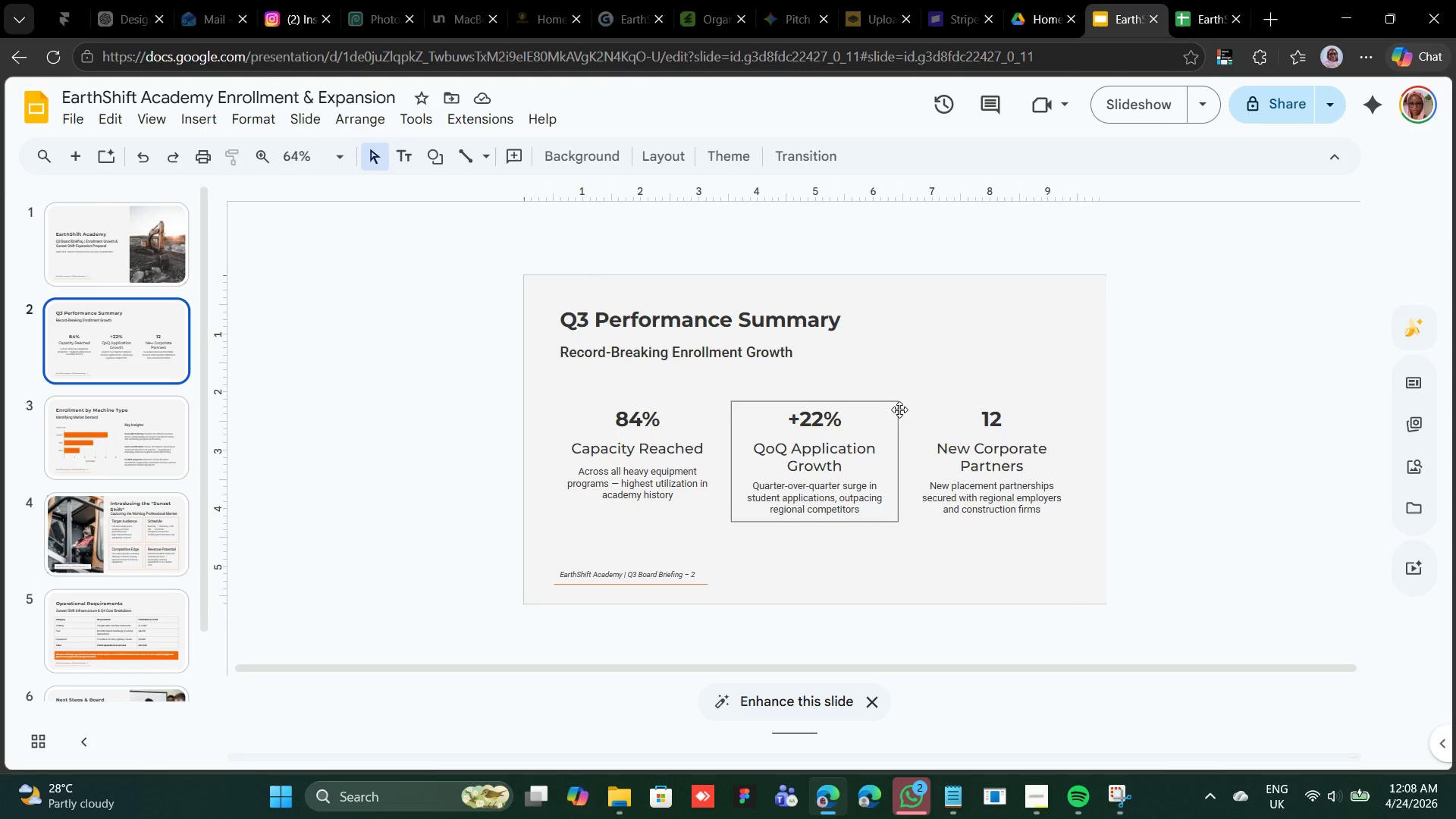 
scroll: coordinate [900, 408], scroll_direction: up, amount: 1.0
 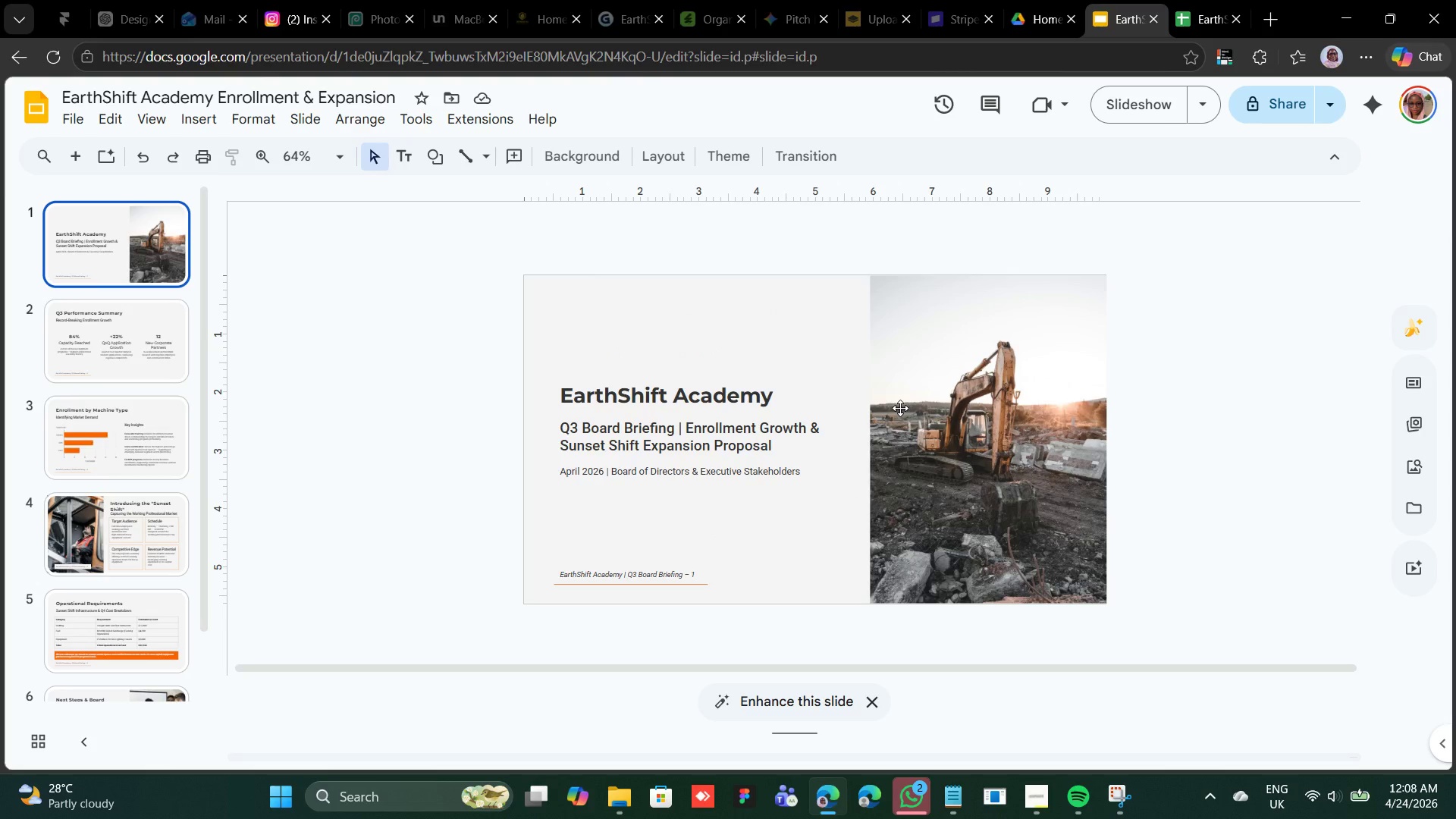 
scroll: coordinate [899, 406], scroll_direction: down, amount: 6.0
 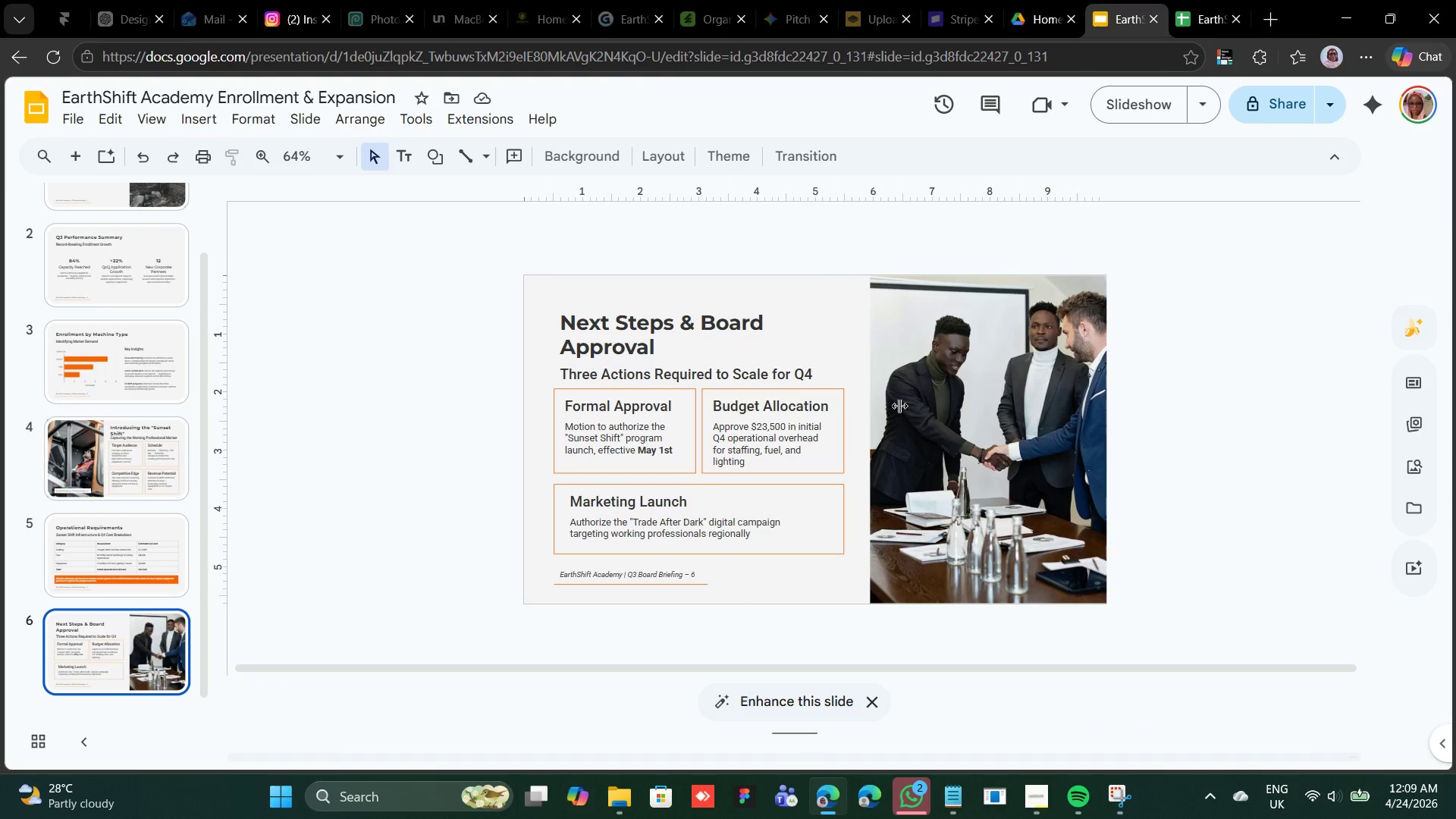 
scroll: coordinate [899, 406], scroll_direction: up, amount: 1.0
 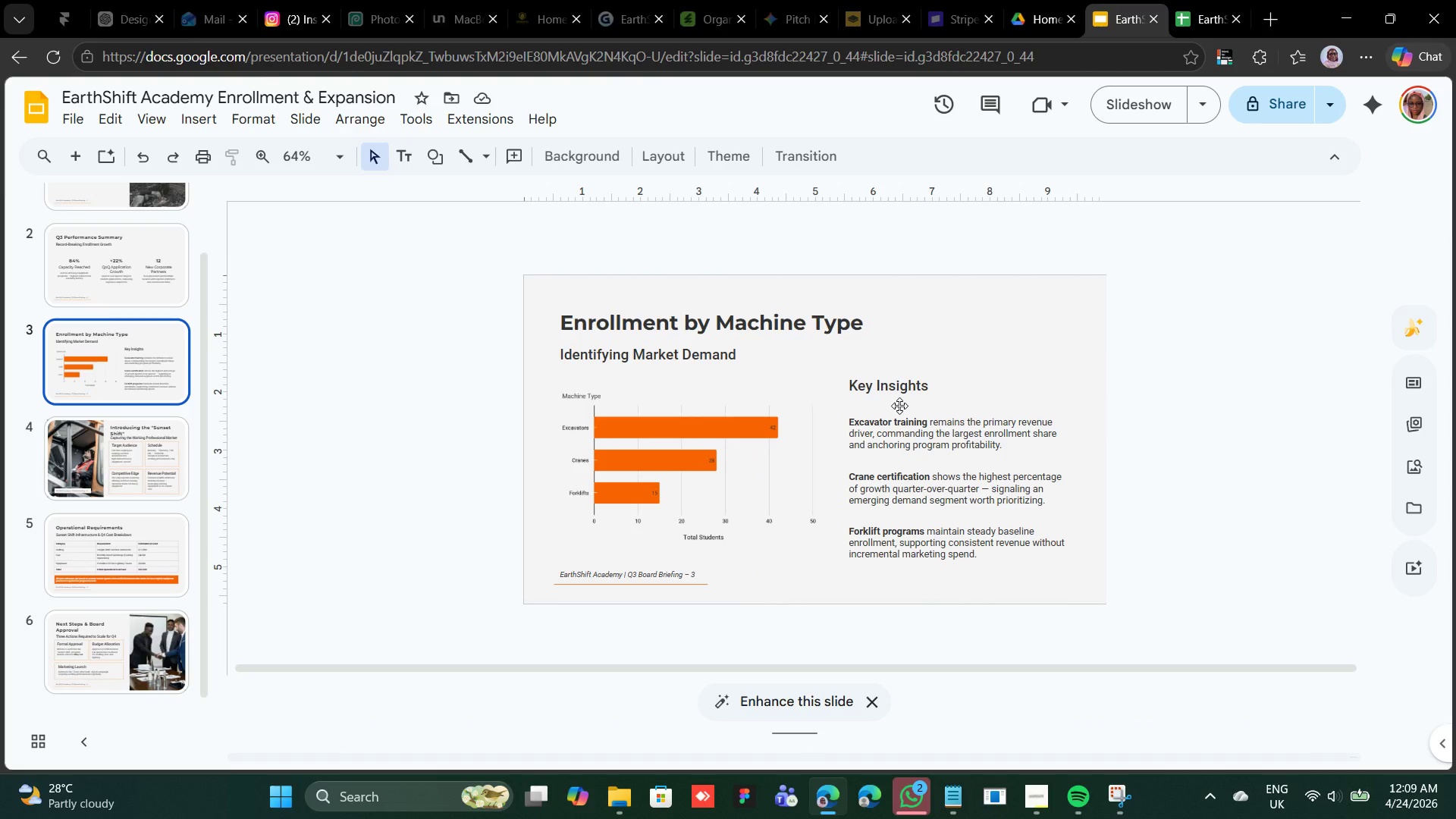 
scroll: coordinate [899, 406], scroll_direction: down, amount: 3.0
 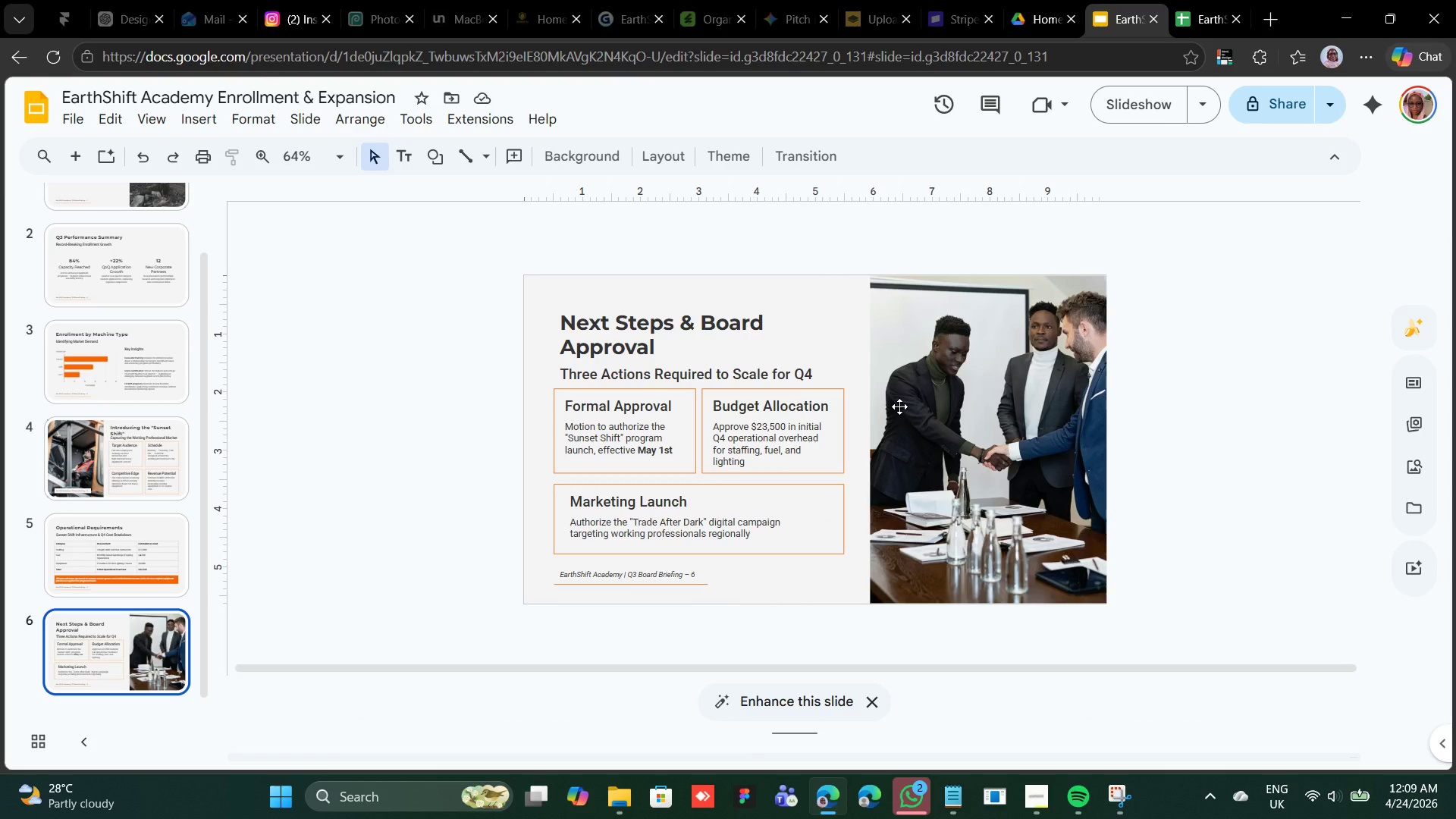 
scroll: coordinate [899, 406], scroll_direction: none, amount: 0.0
 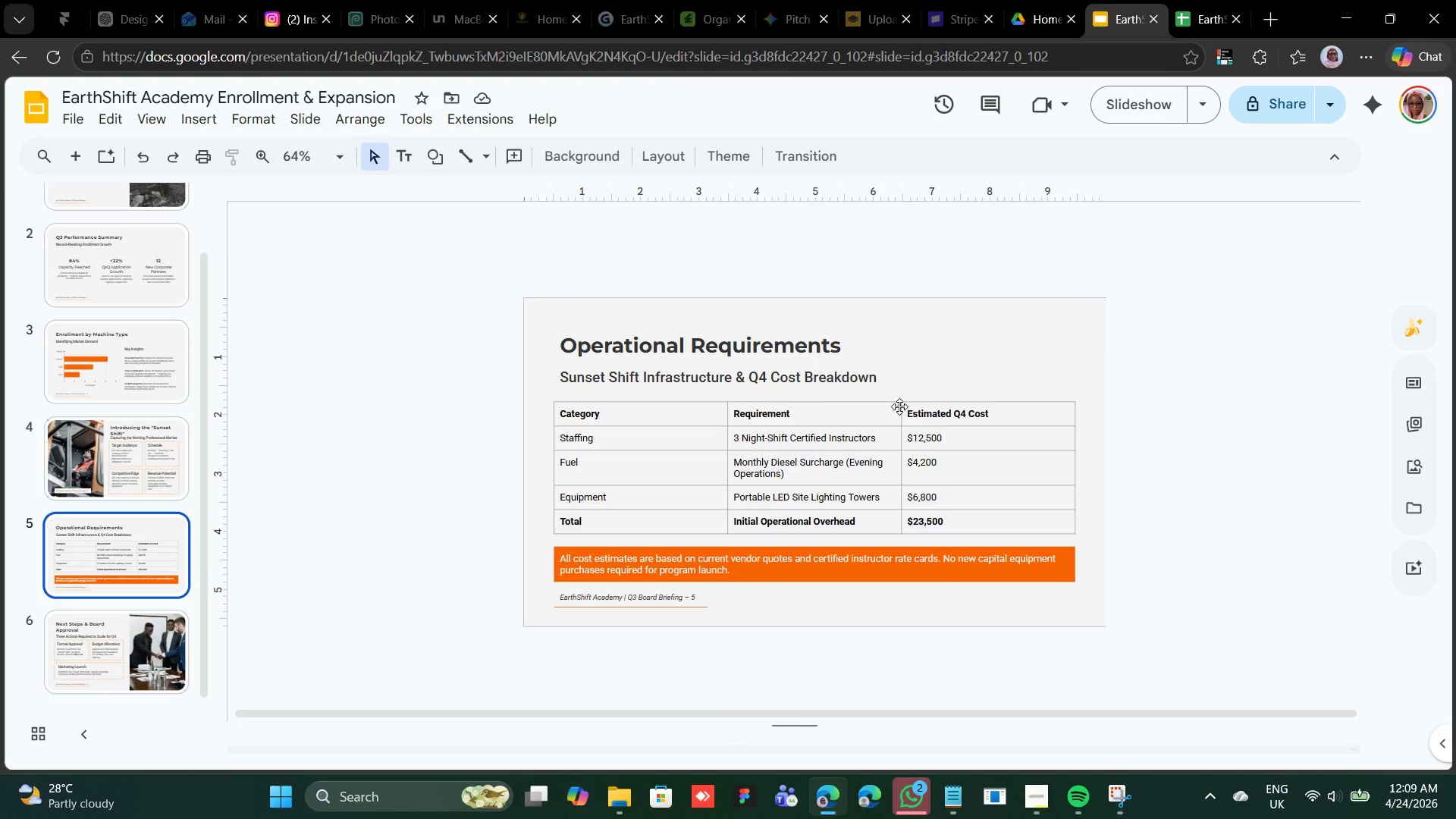 
scroll: coordinate [899, 406], scroll_direction: up, amount: 4.0
 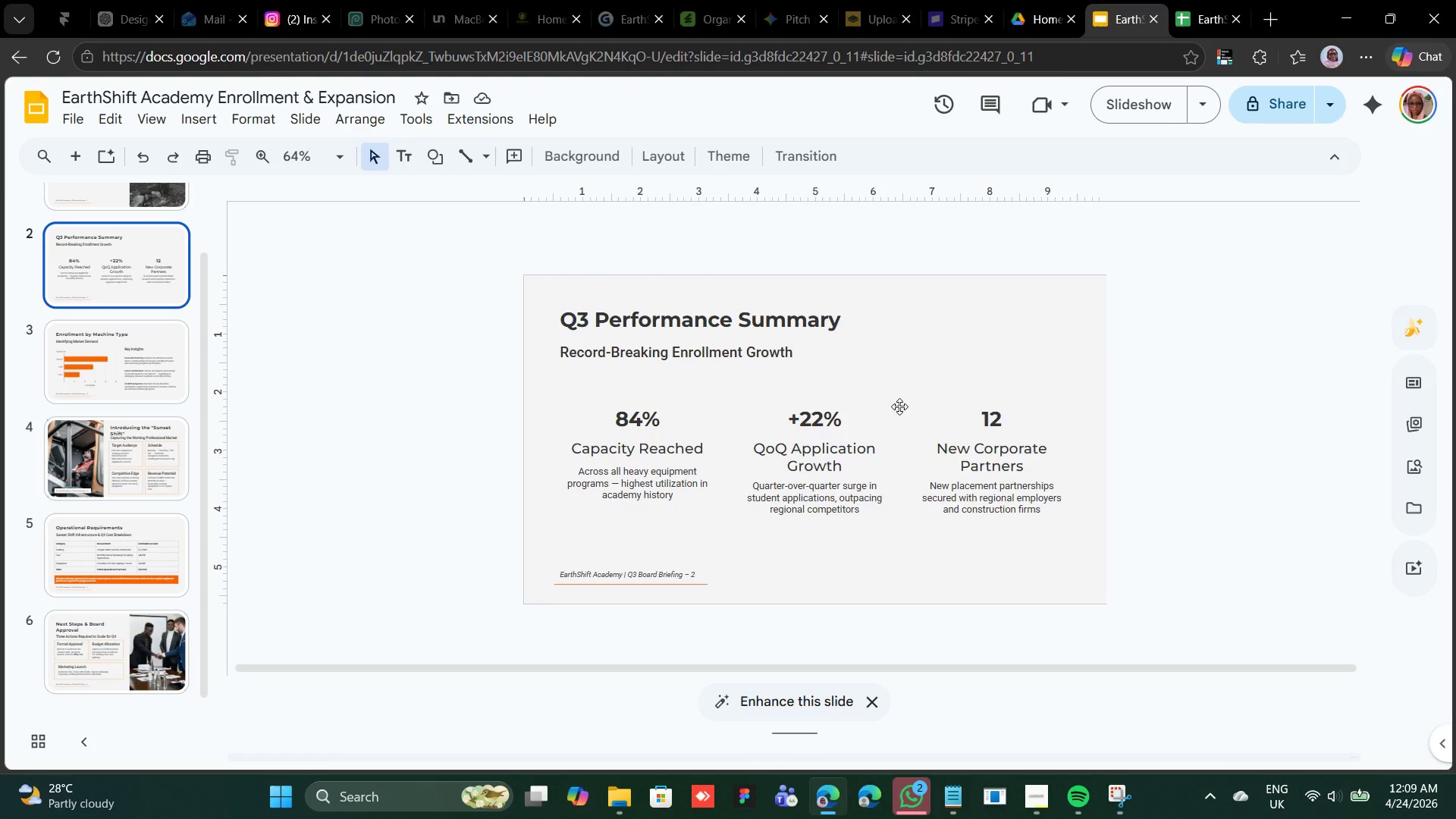 
scroll: coordinate [899, 406], scroll_direction: down, amount: 5.0
 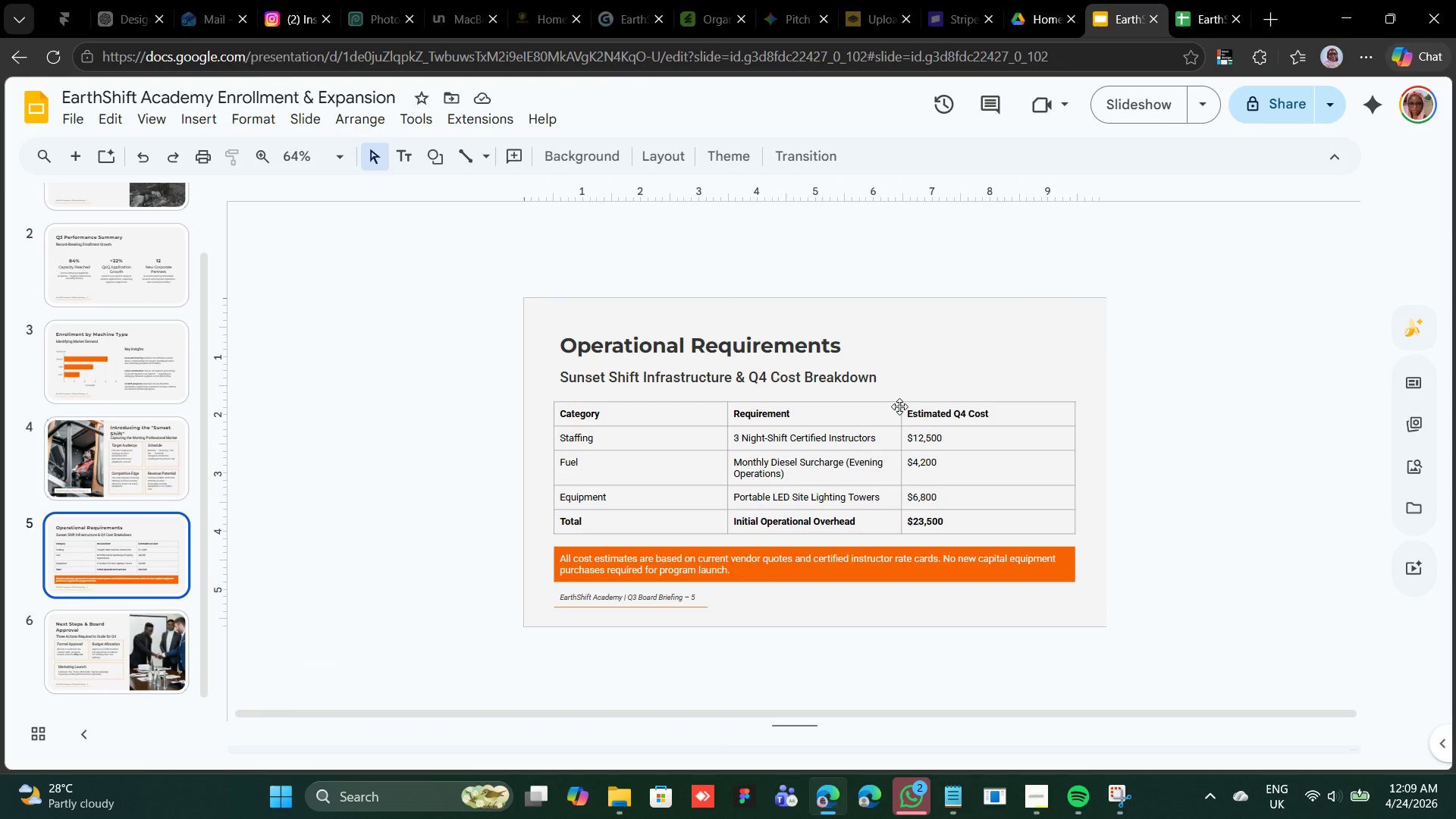 
scroll: coordinate [900, 405], scroll_direction: up, amount: 5.0
 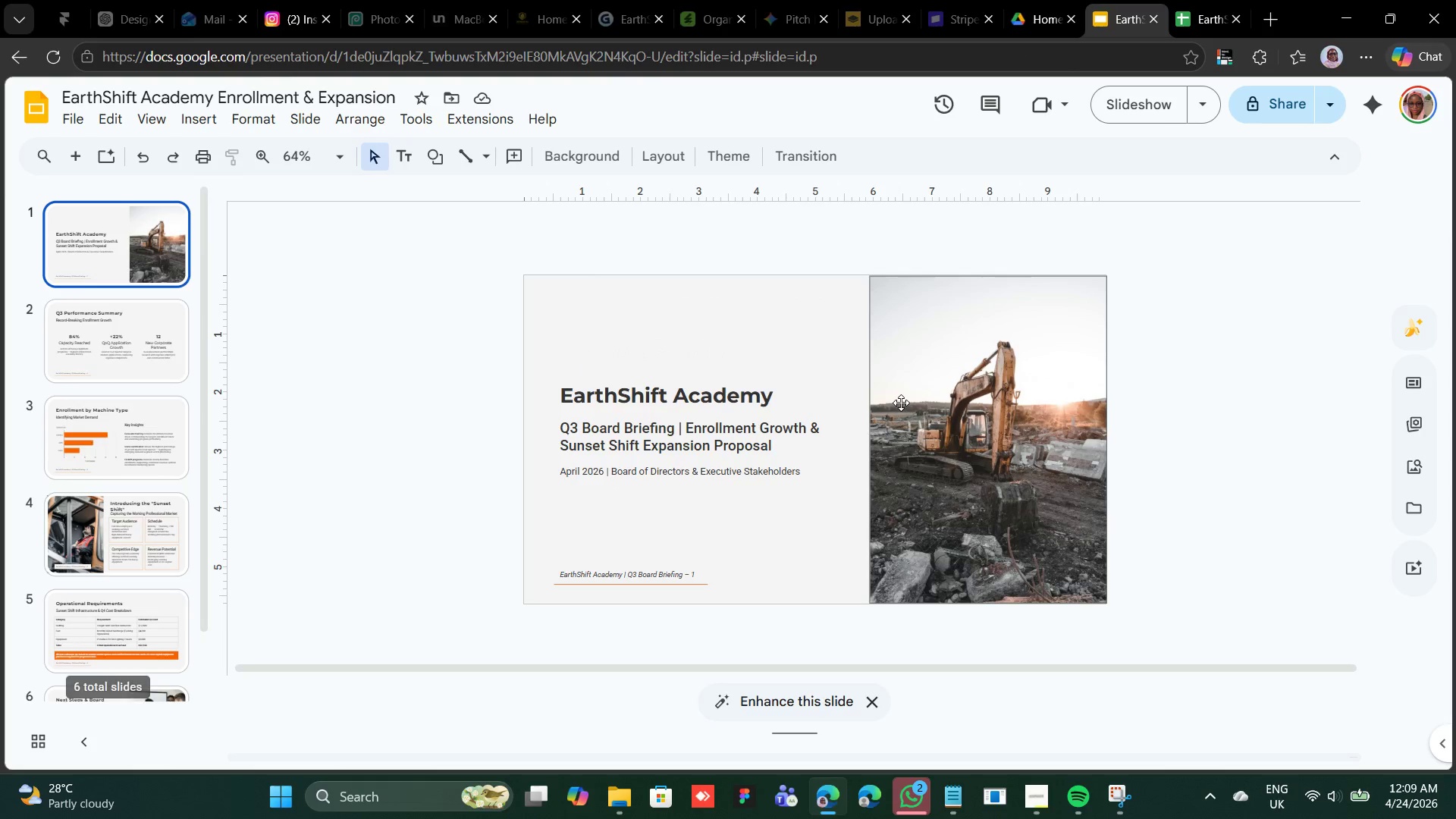 
scroll: coordinate [899, 406], scroll_direction: down, amount: 8.0
 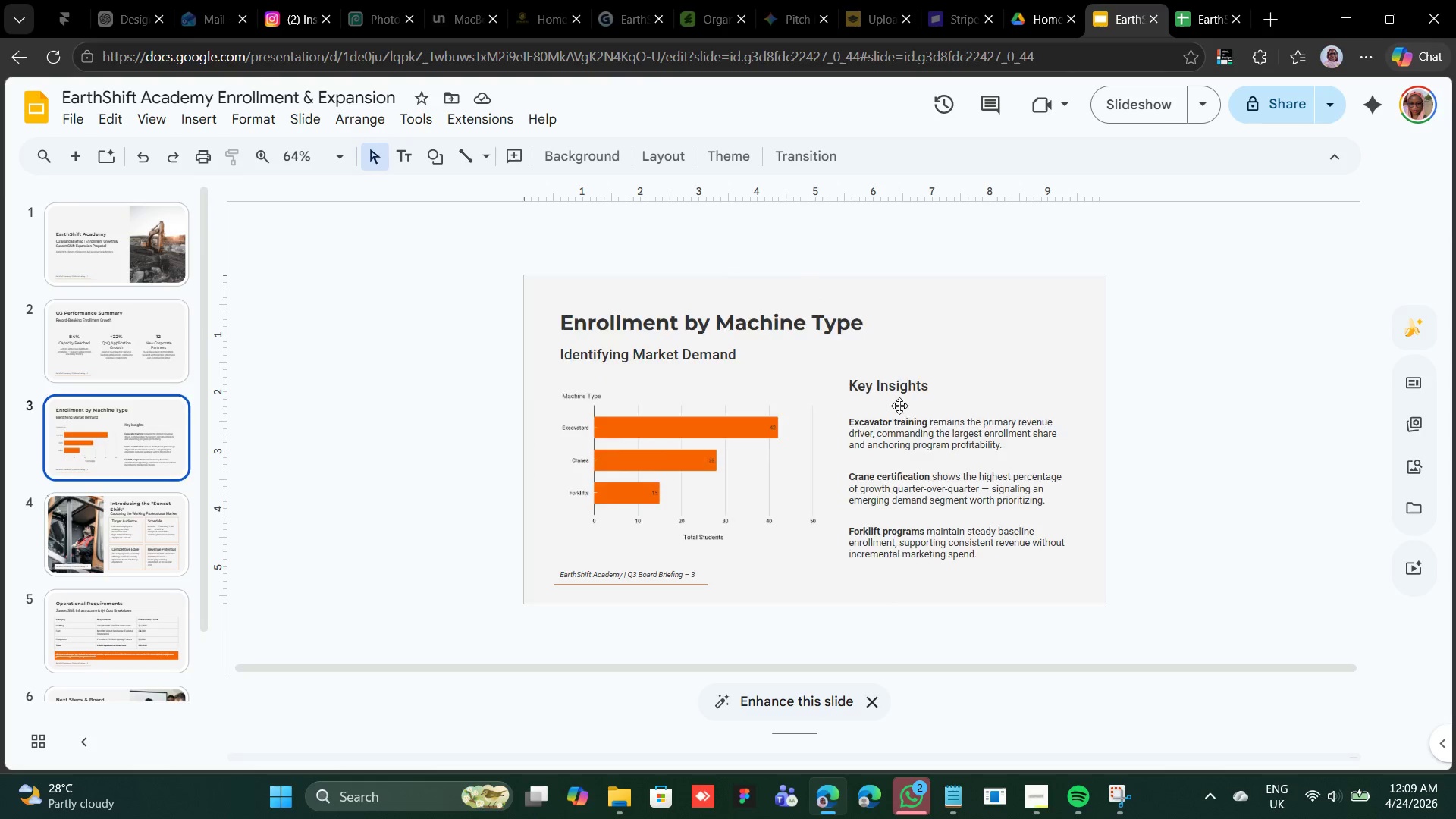 
scroll: coordinate [899, 406], scroll_direction: none, amount: 0.0
 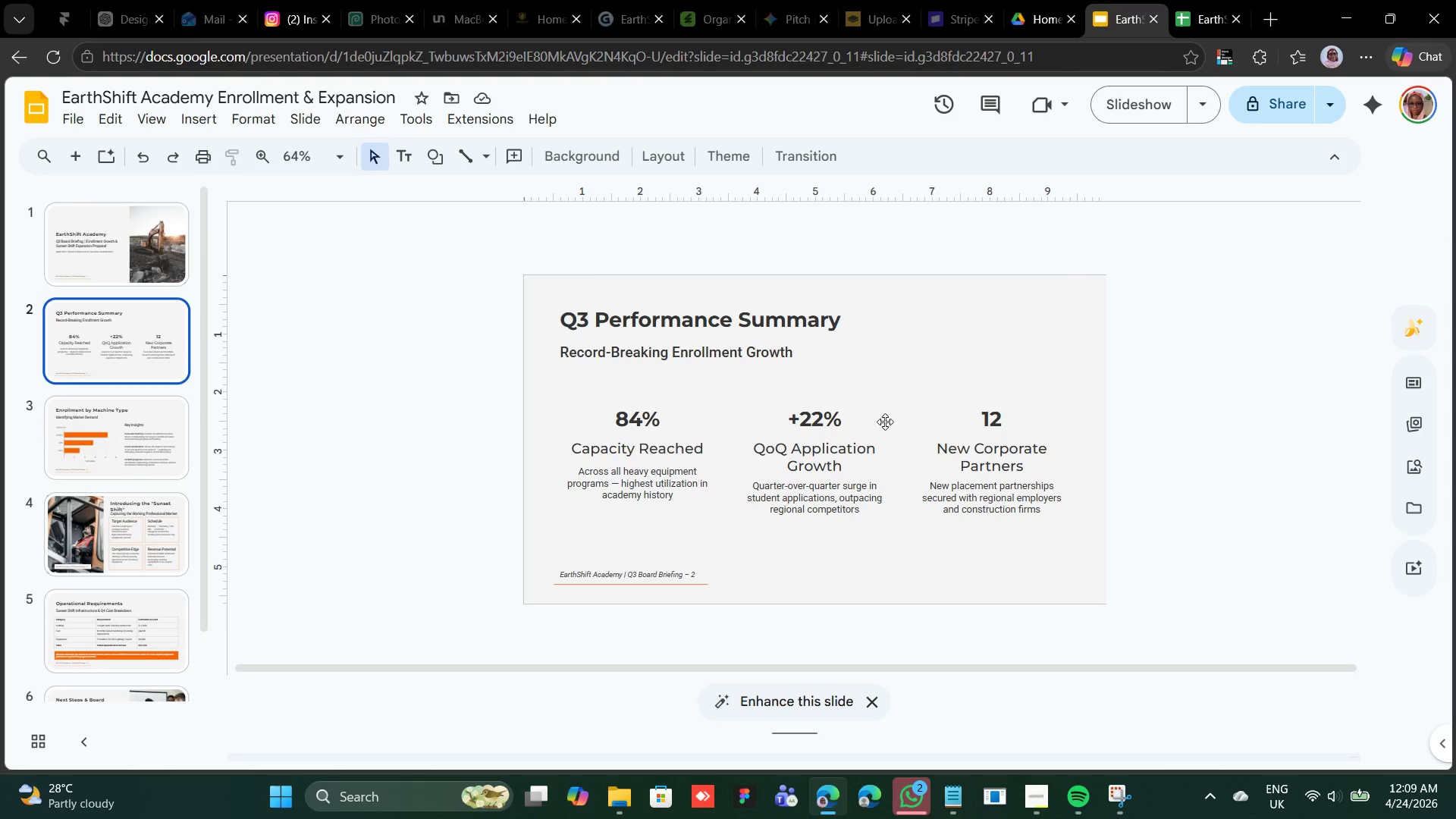 
mouse_move([881, 437])
 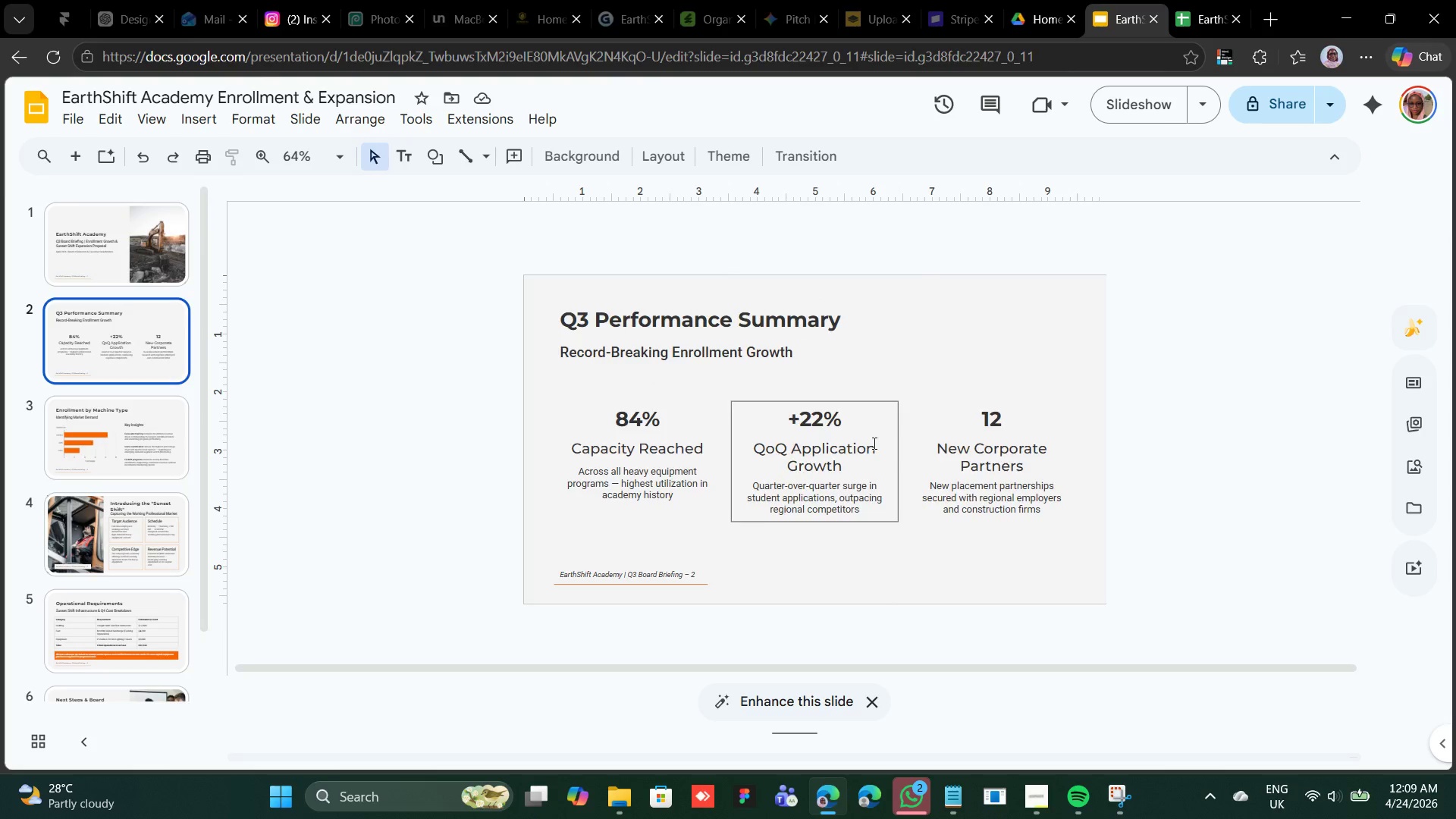 
scroll: coordinate [871, 444], scroll_direction: down, amount: 4.0
 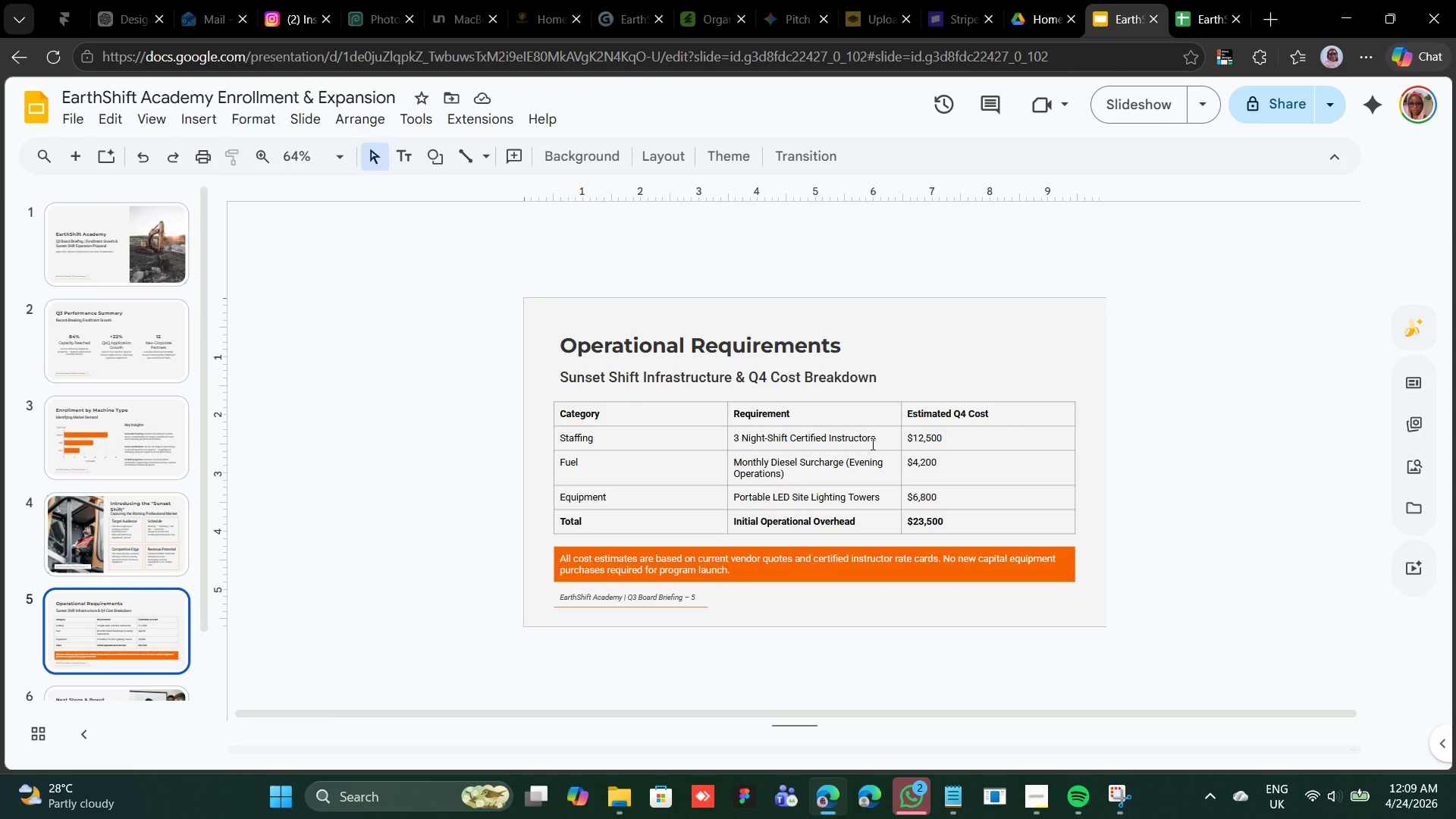 
scroll: coordinate [871, 442], scroll_direction: up, amount: 5.0
 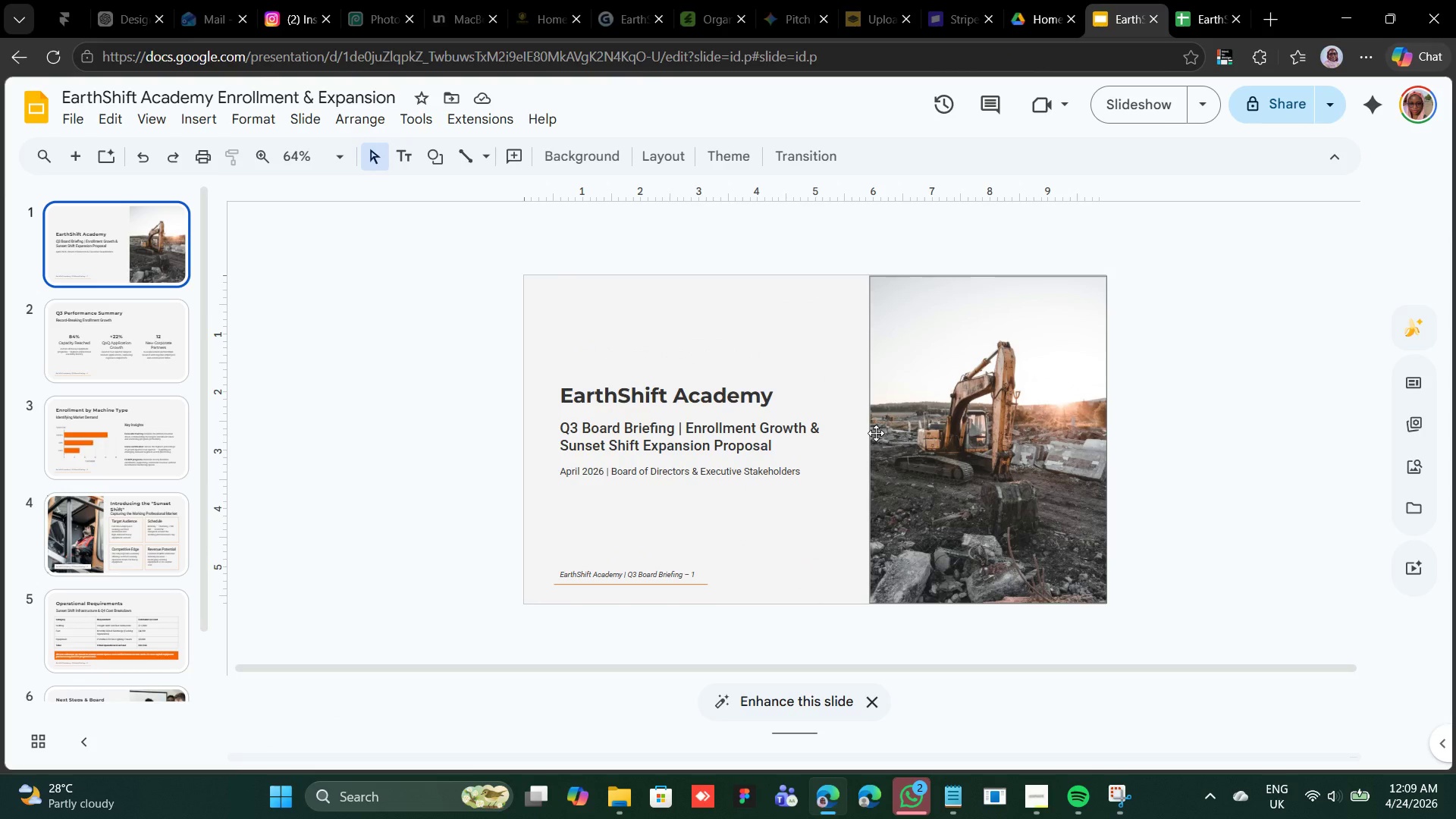 
scroll: coordinate [876, 433], scroll_direction: down, amount: 7.0
 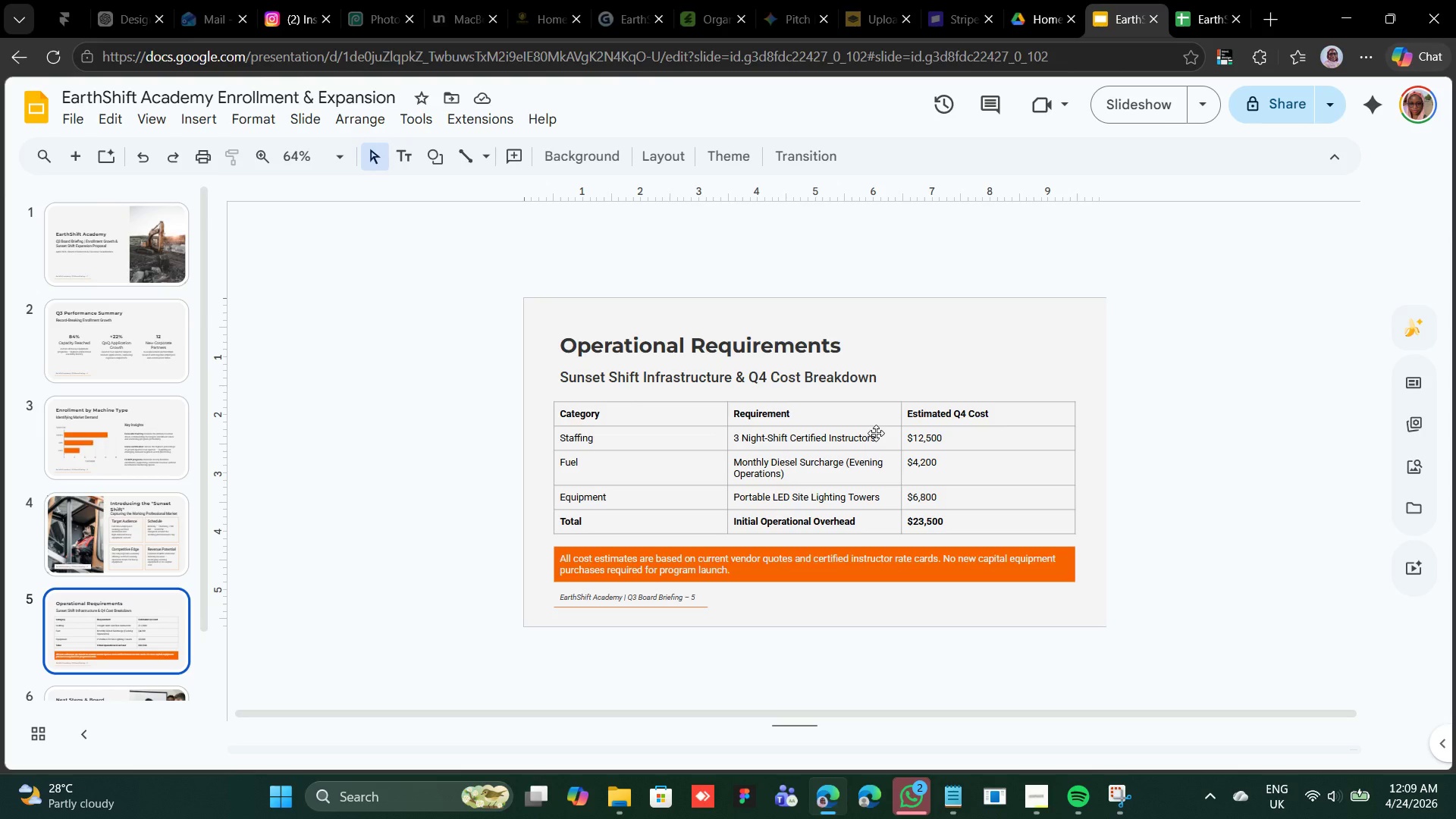 
scroll: coordinate [876, 433], scroll_direction: none, amount: 0.0
 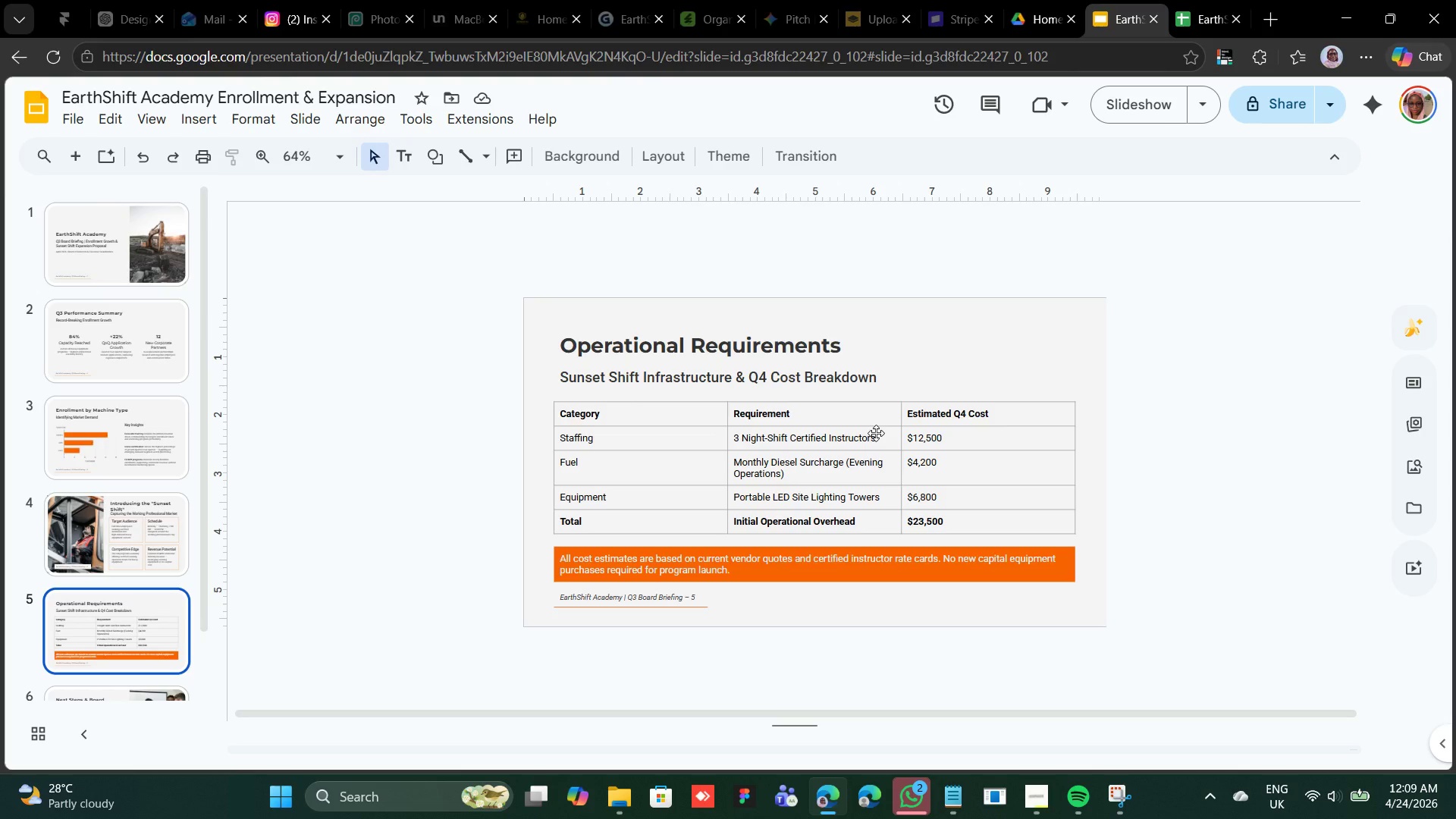 
scroll: coordinate [876, 433], scroll_direction: down, amount: 1.0
 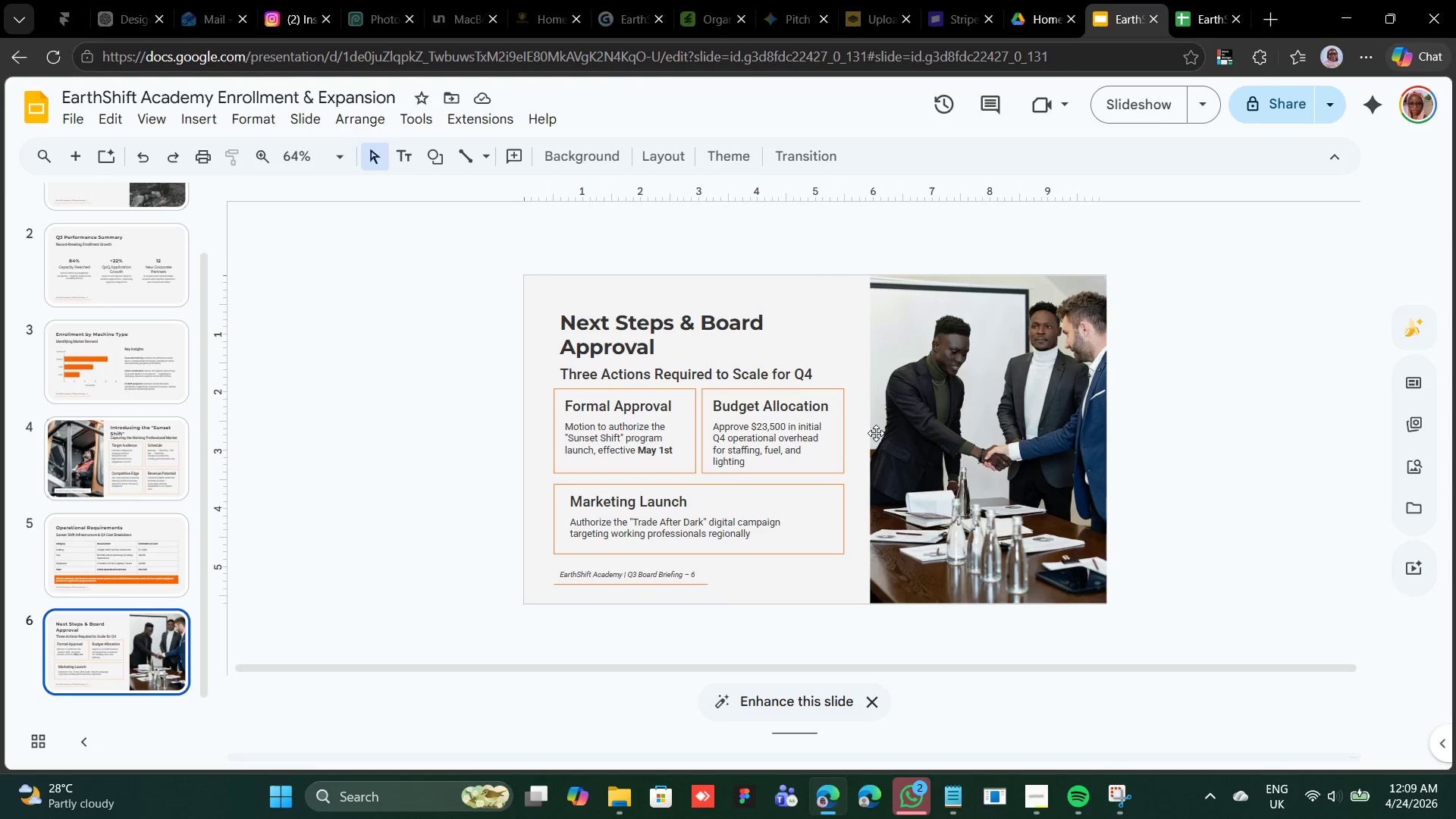 
scroll: coordinate [876, 433], scroll_direction: up, amount: 4.0
 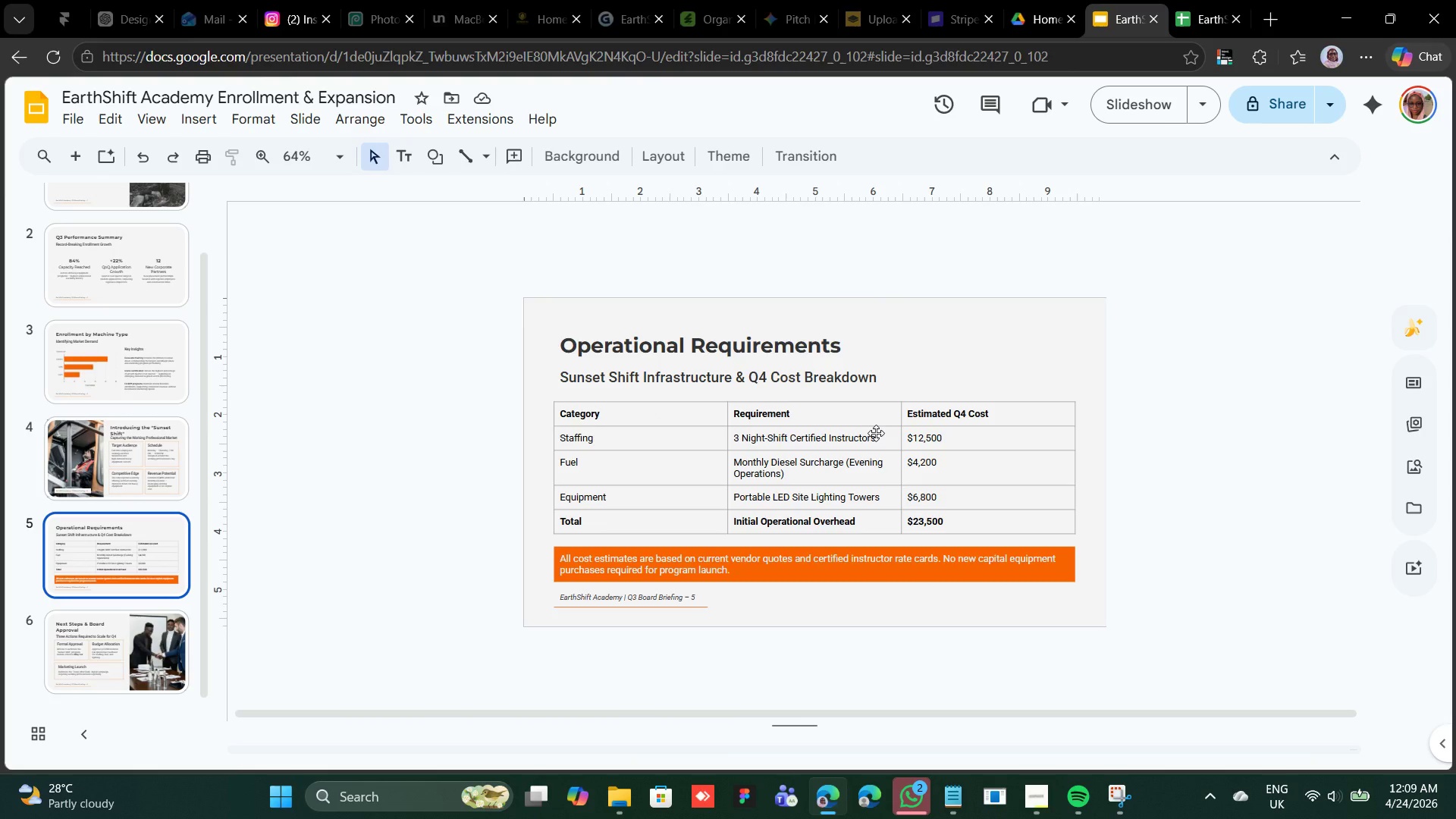 
scroll: coordinate [876, 433], scroll_direction: down, amount: 3.0
 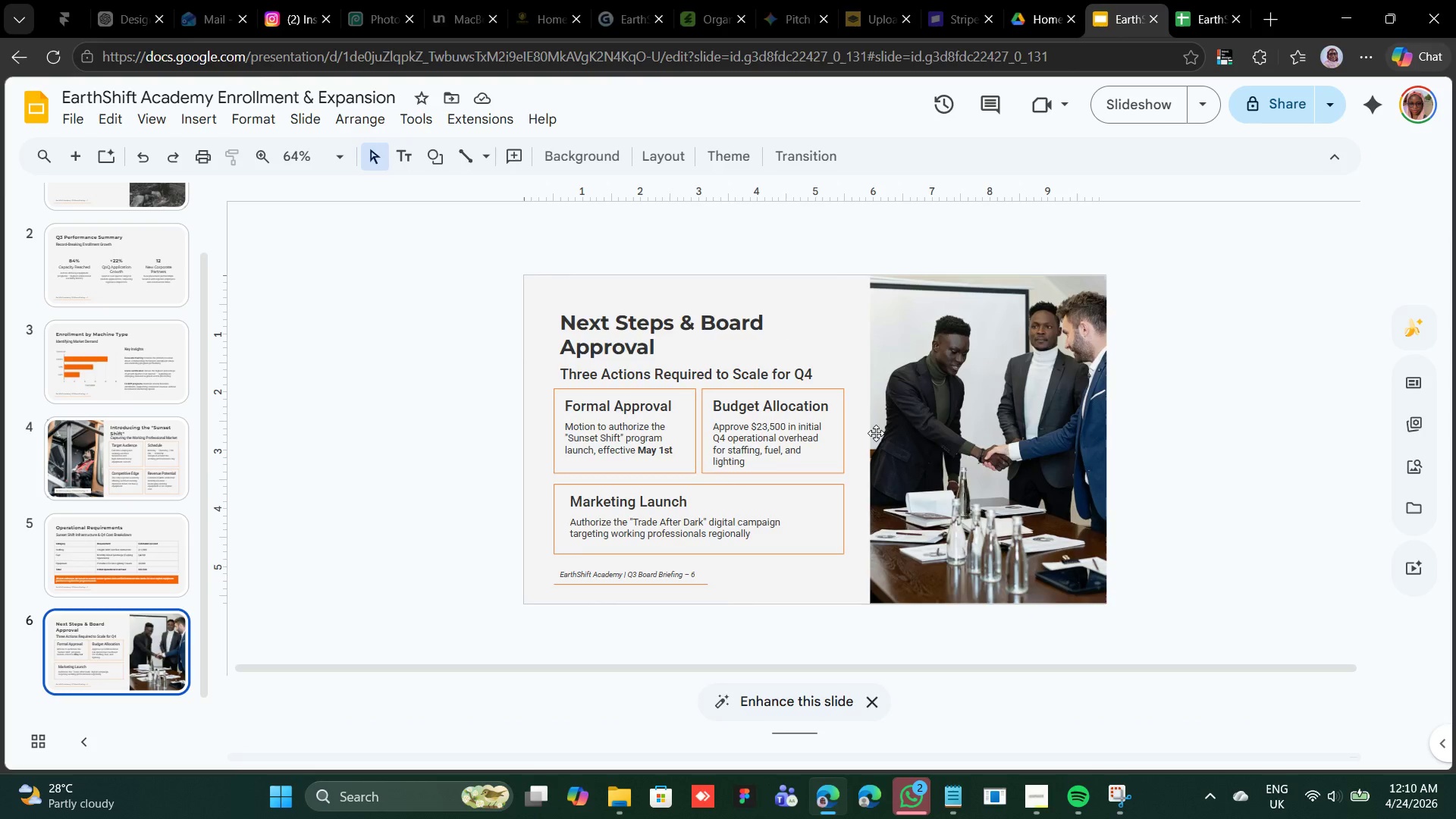 
scroll: coordinate [876, 433], scroll_direction: up, amount: 2.0
 